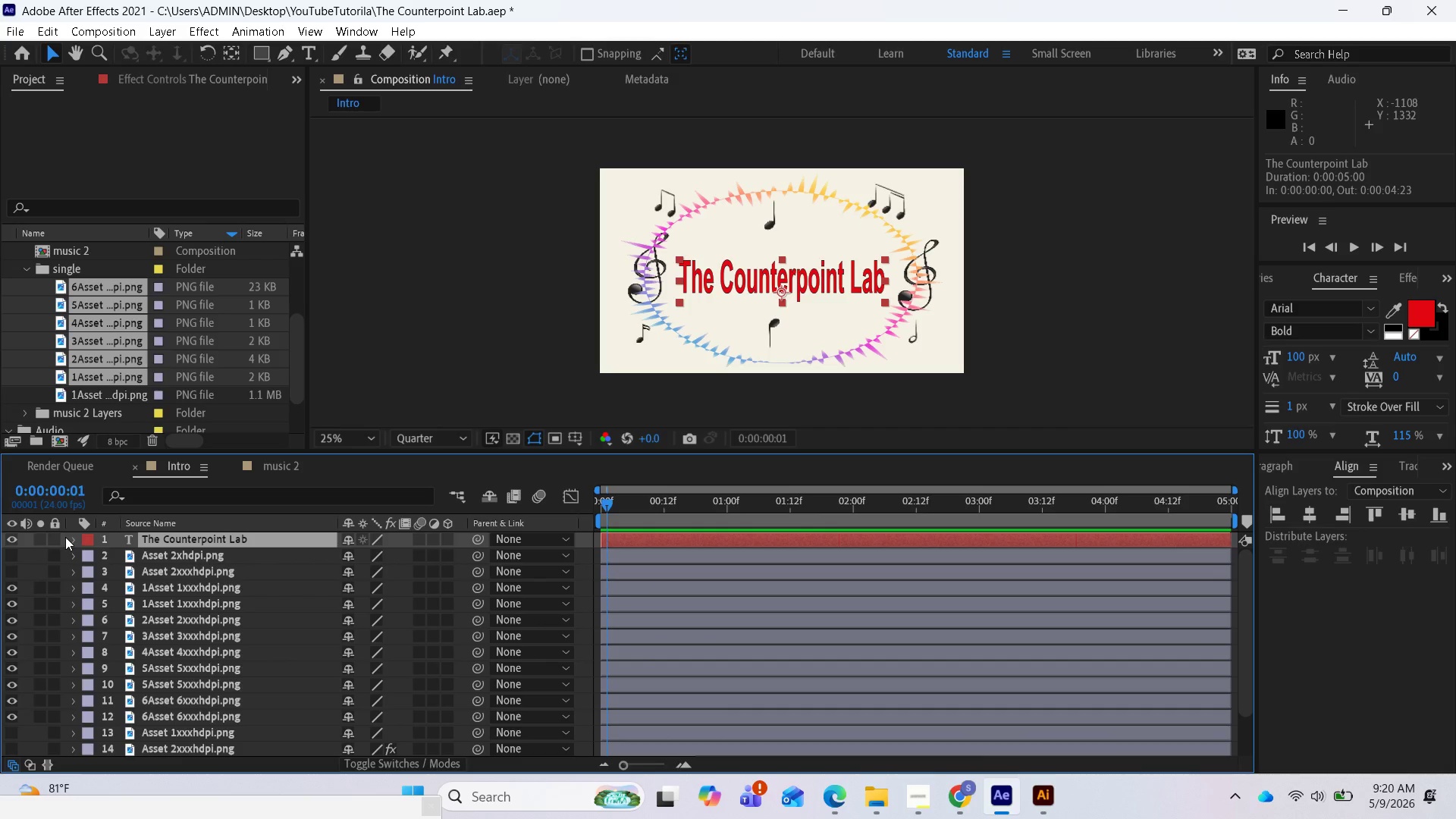 
right_click([65, 537])
 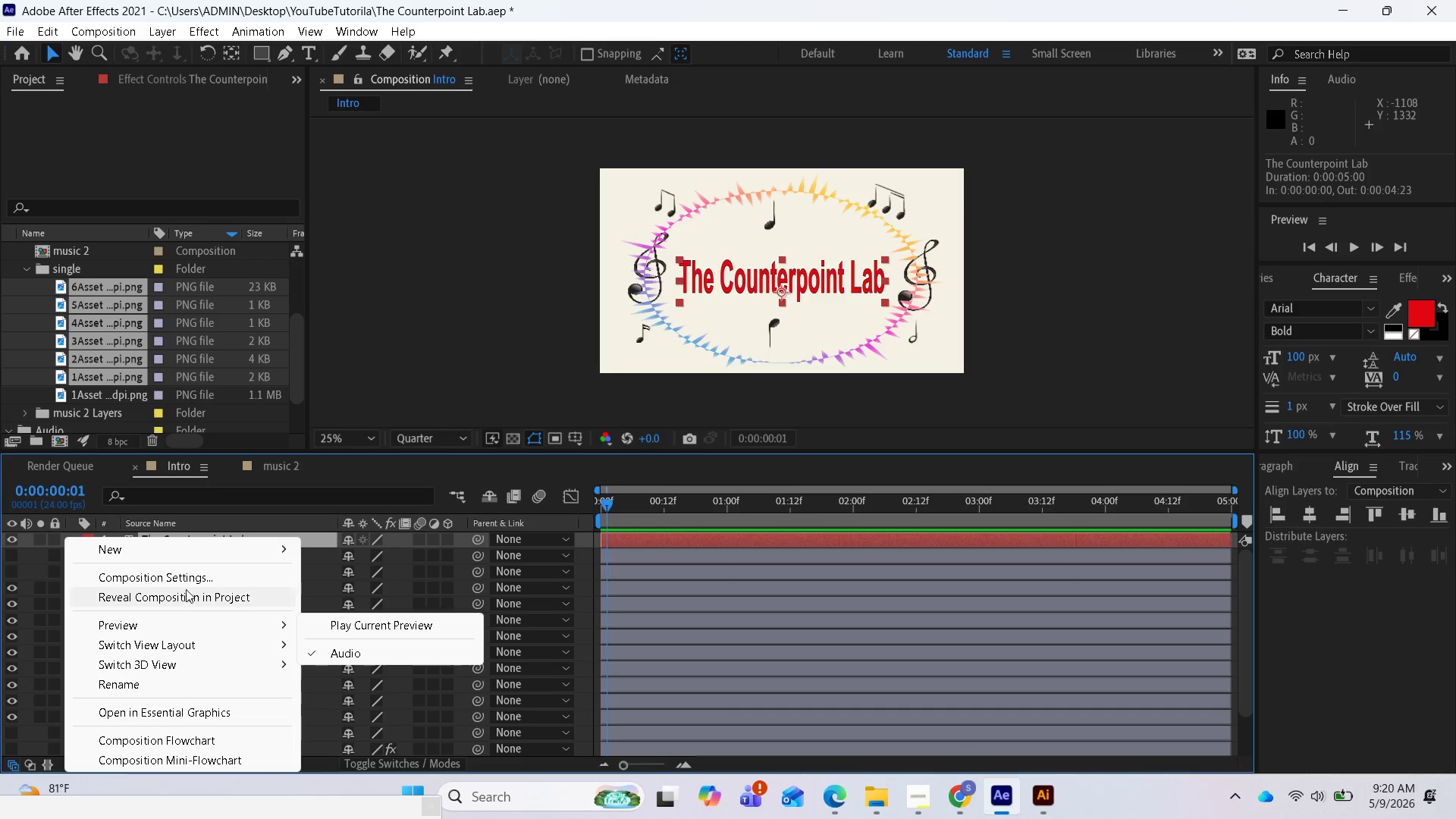 
wait(9.27)
 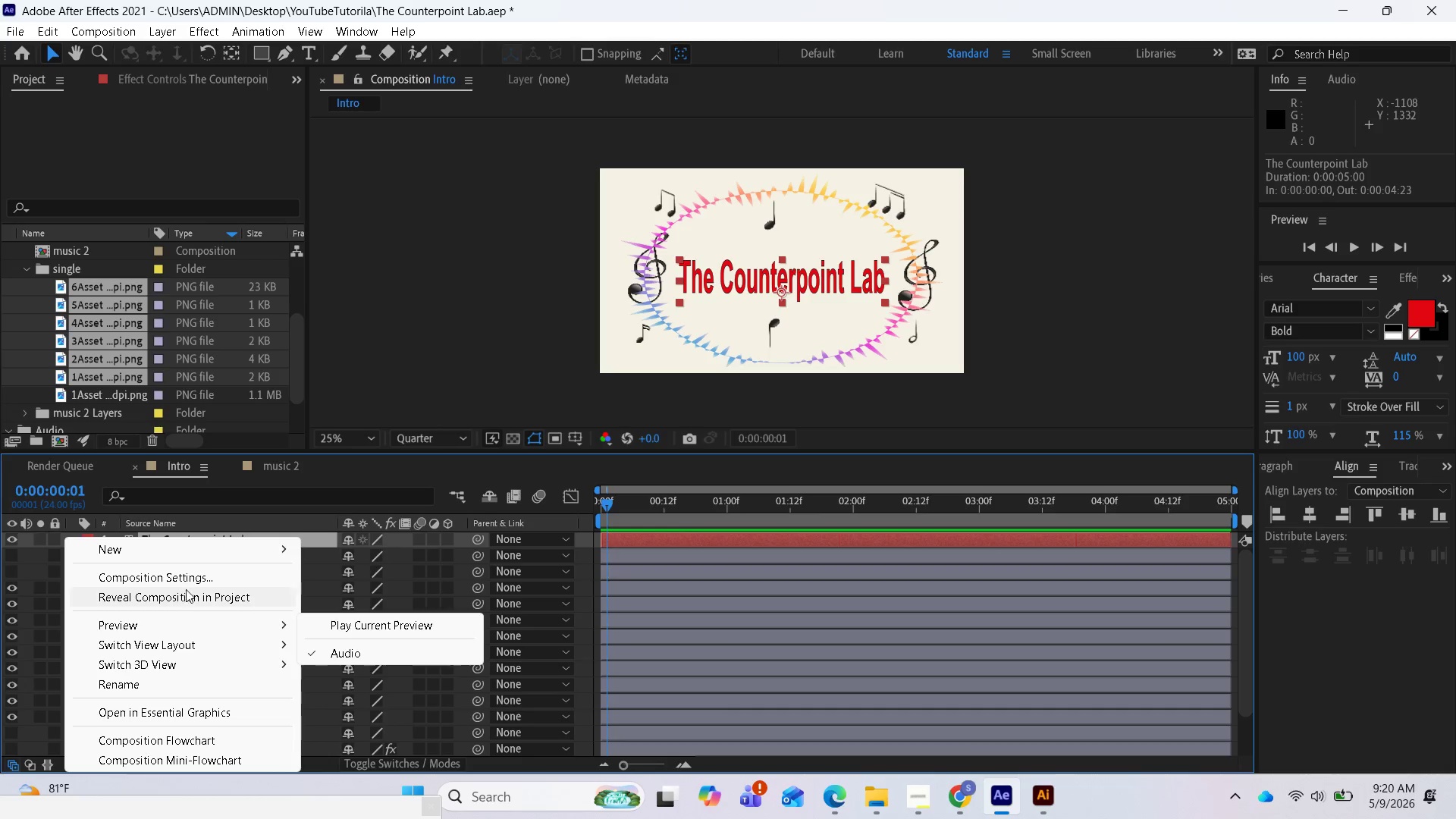 
left_click([358, 676])
 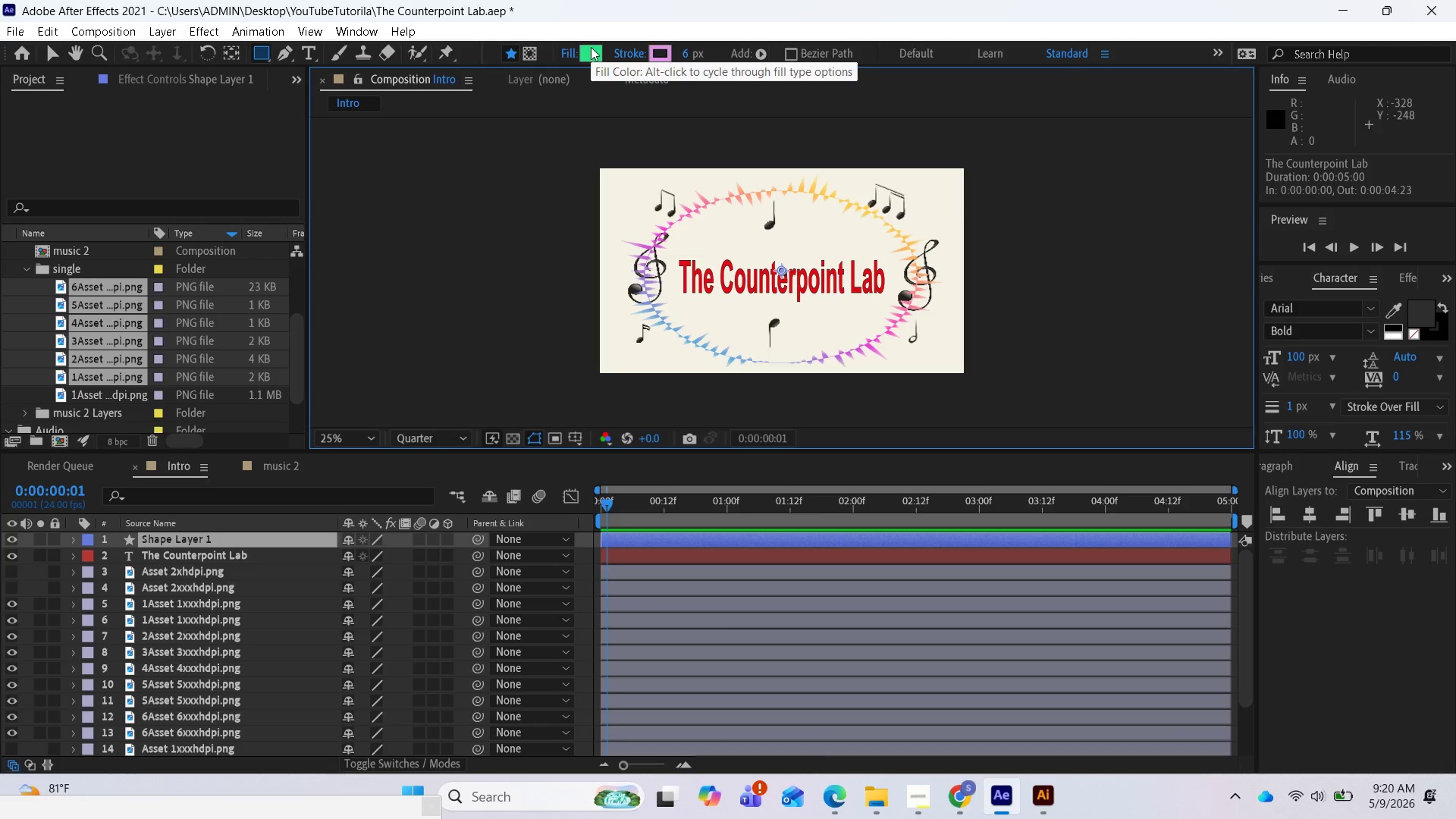 
wait(6.53)
 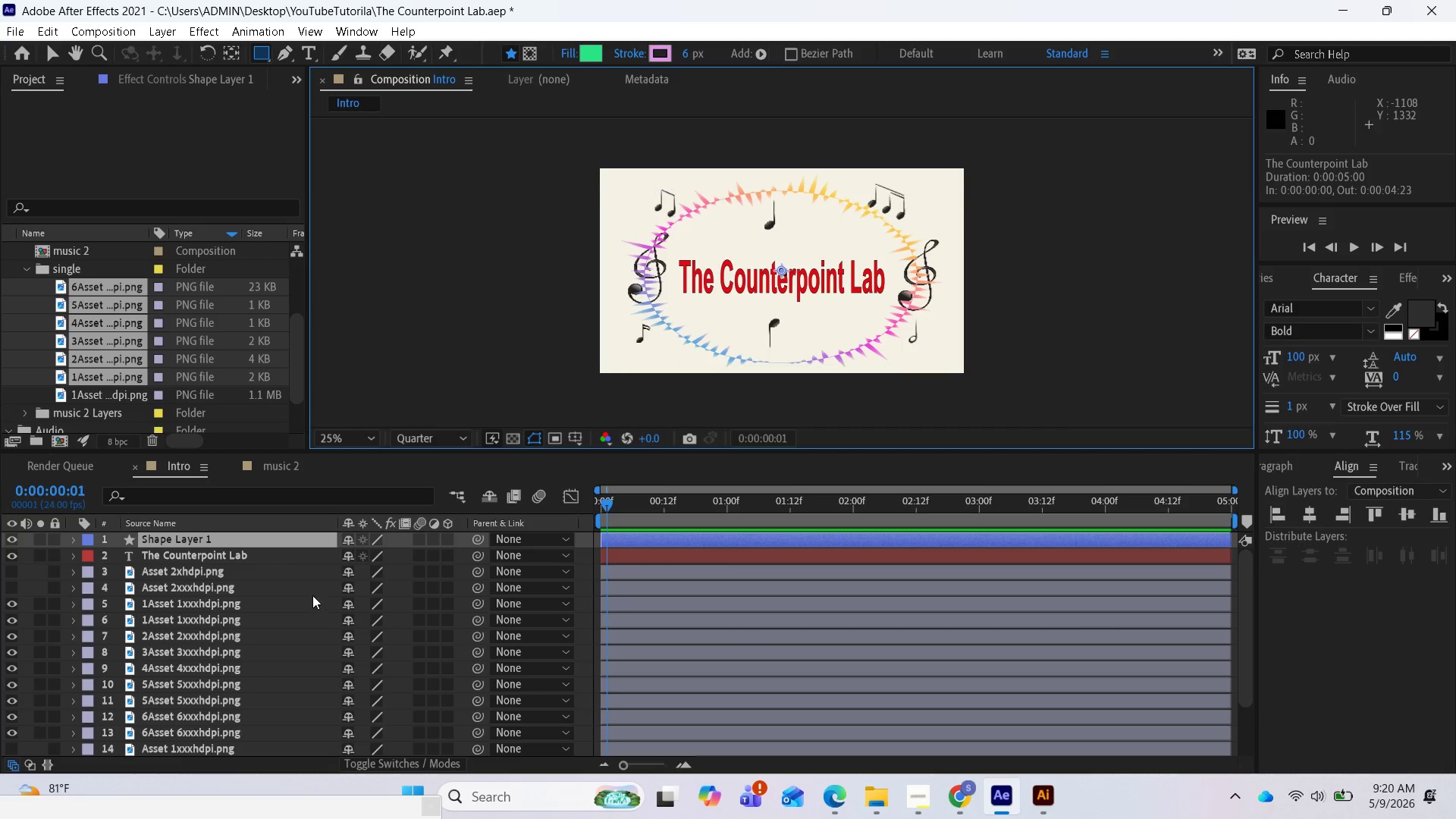 
left_click([569, 56])
 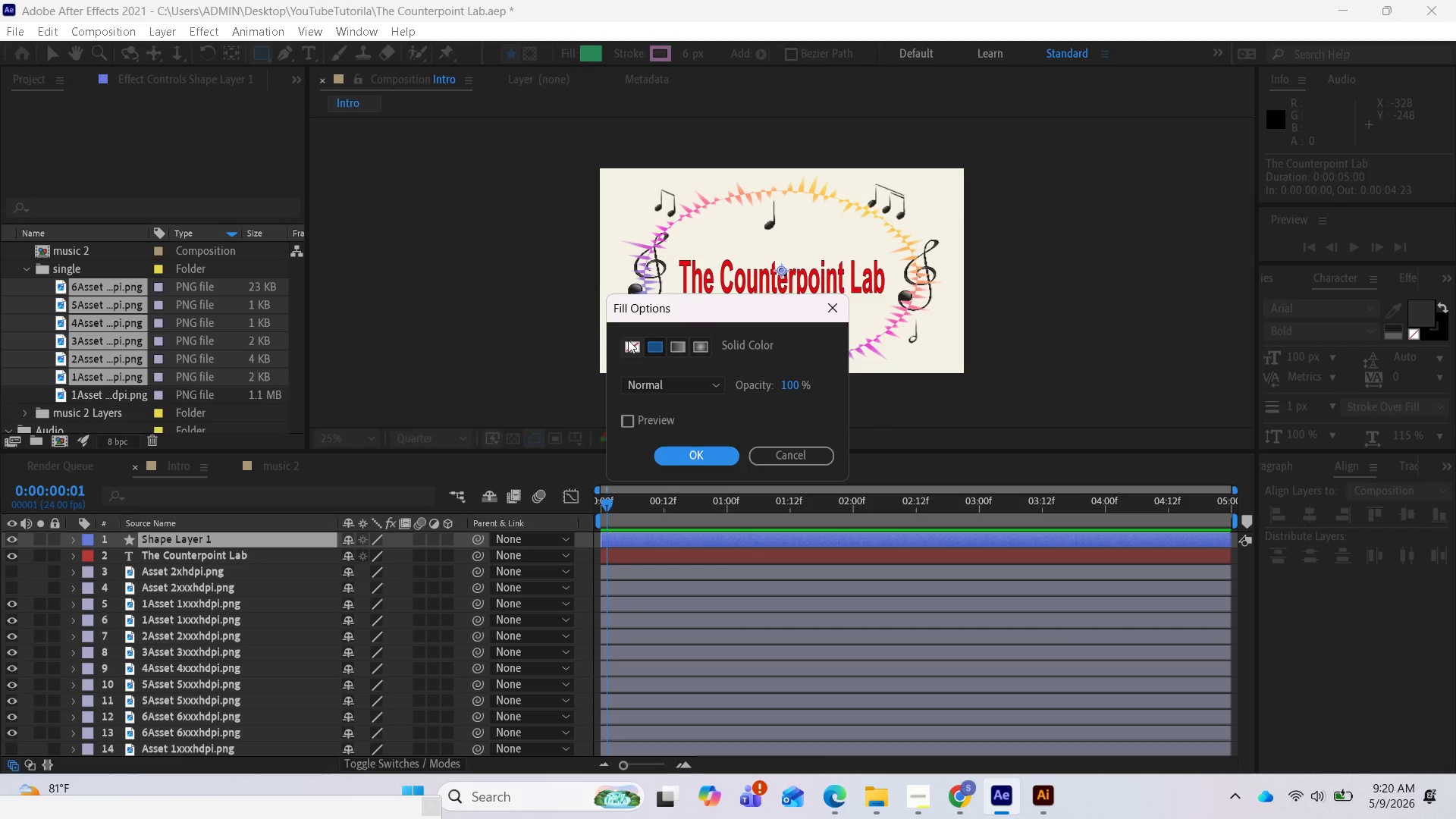 
left_click([628, 345])
 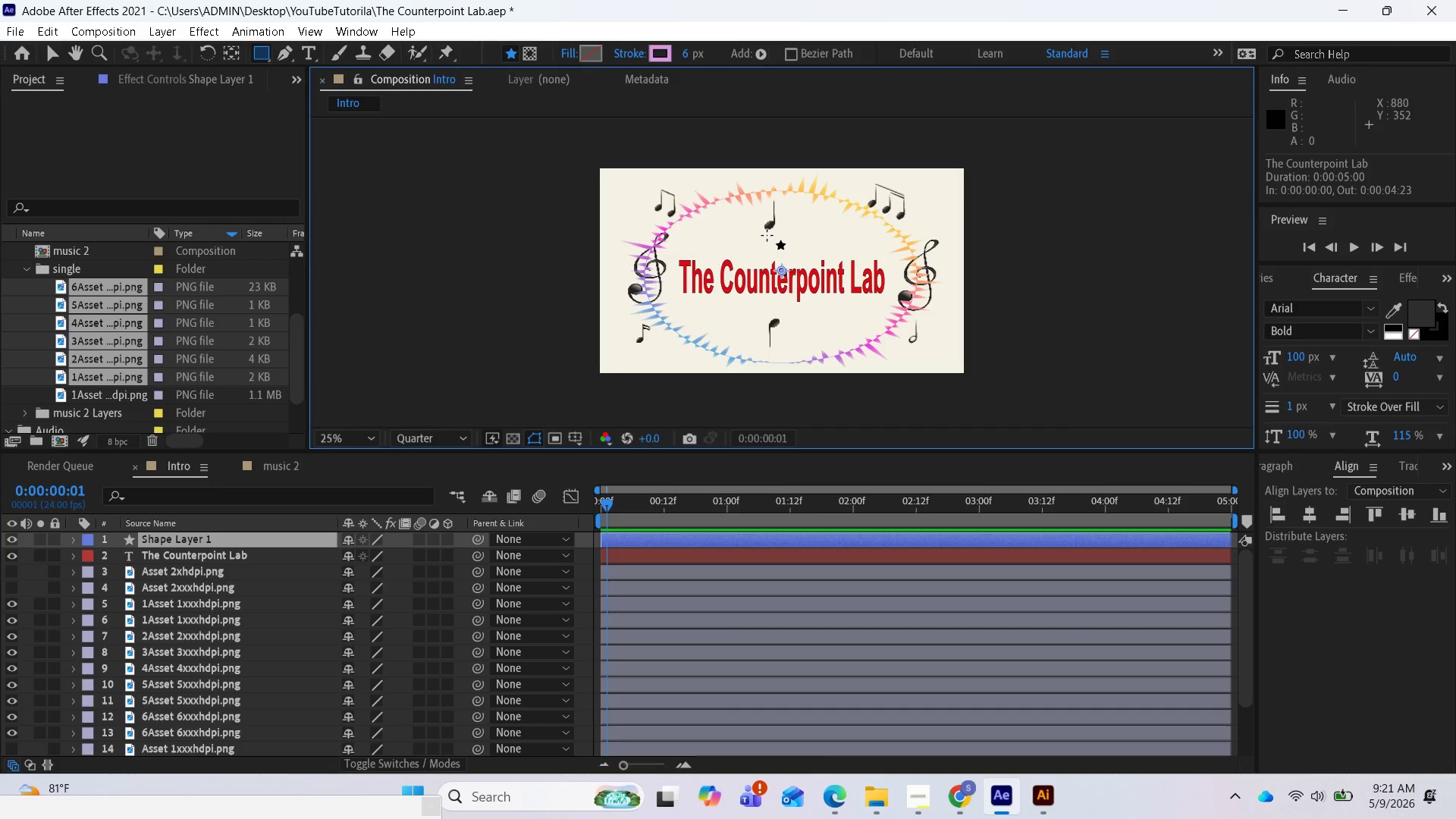 
wait(70.51)
 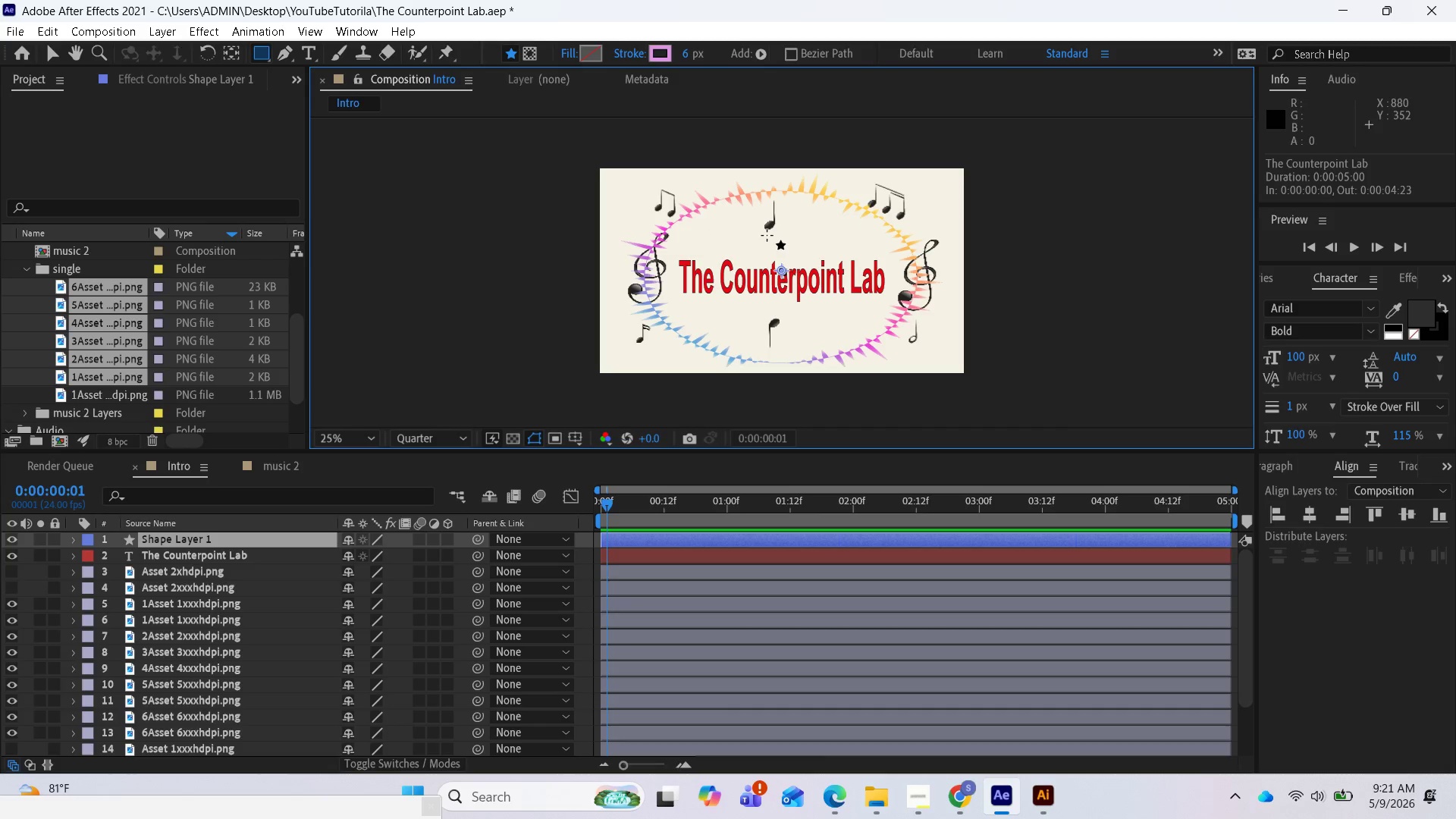 
left_click([284, 55])
 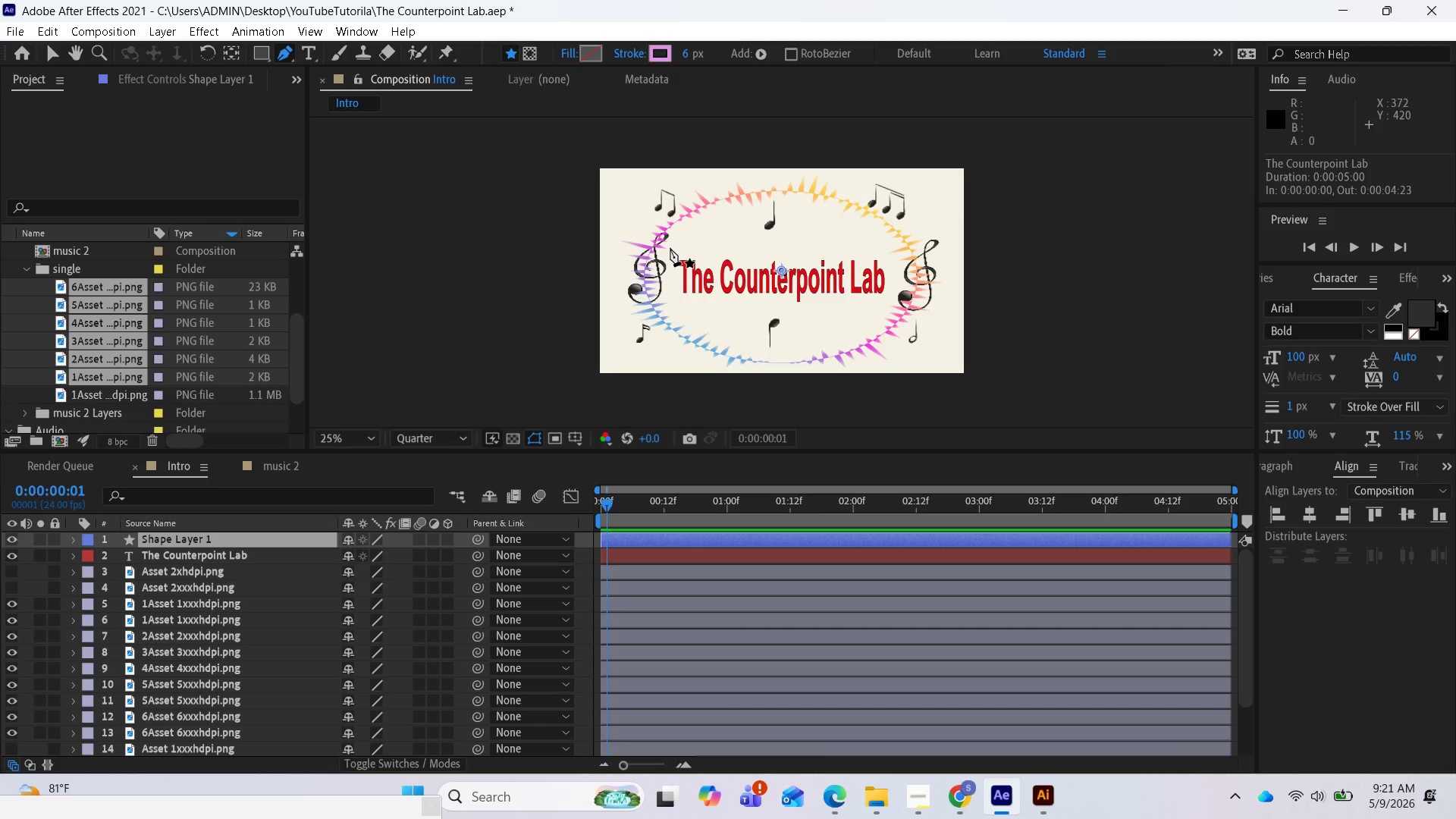 
wait(6.88)
 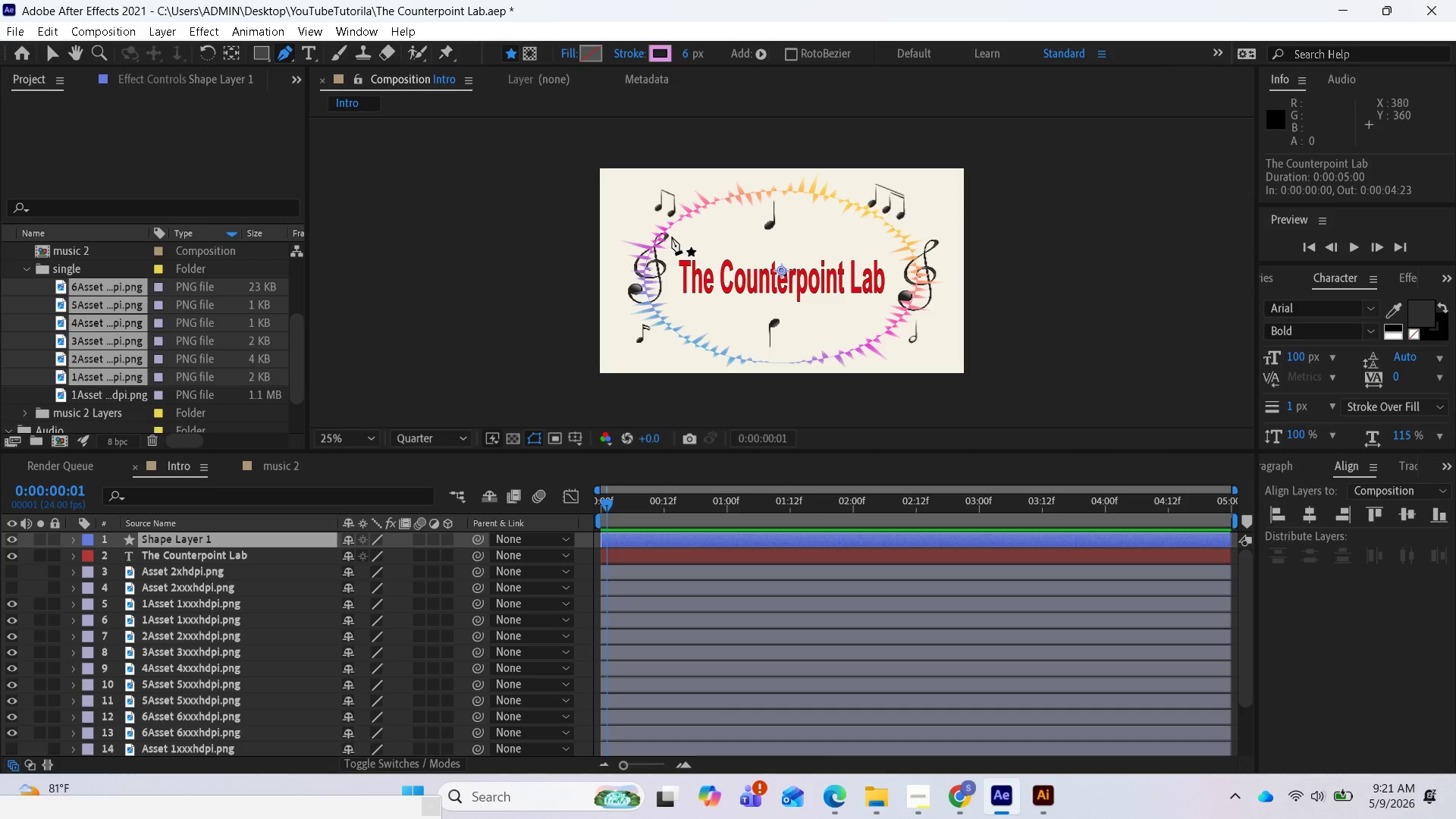 
left_click([675, 243])
 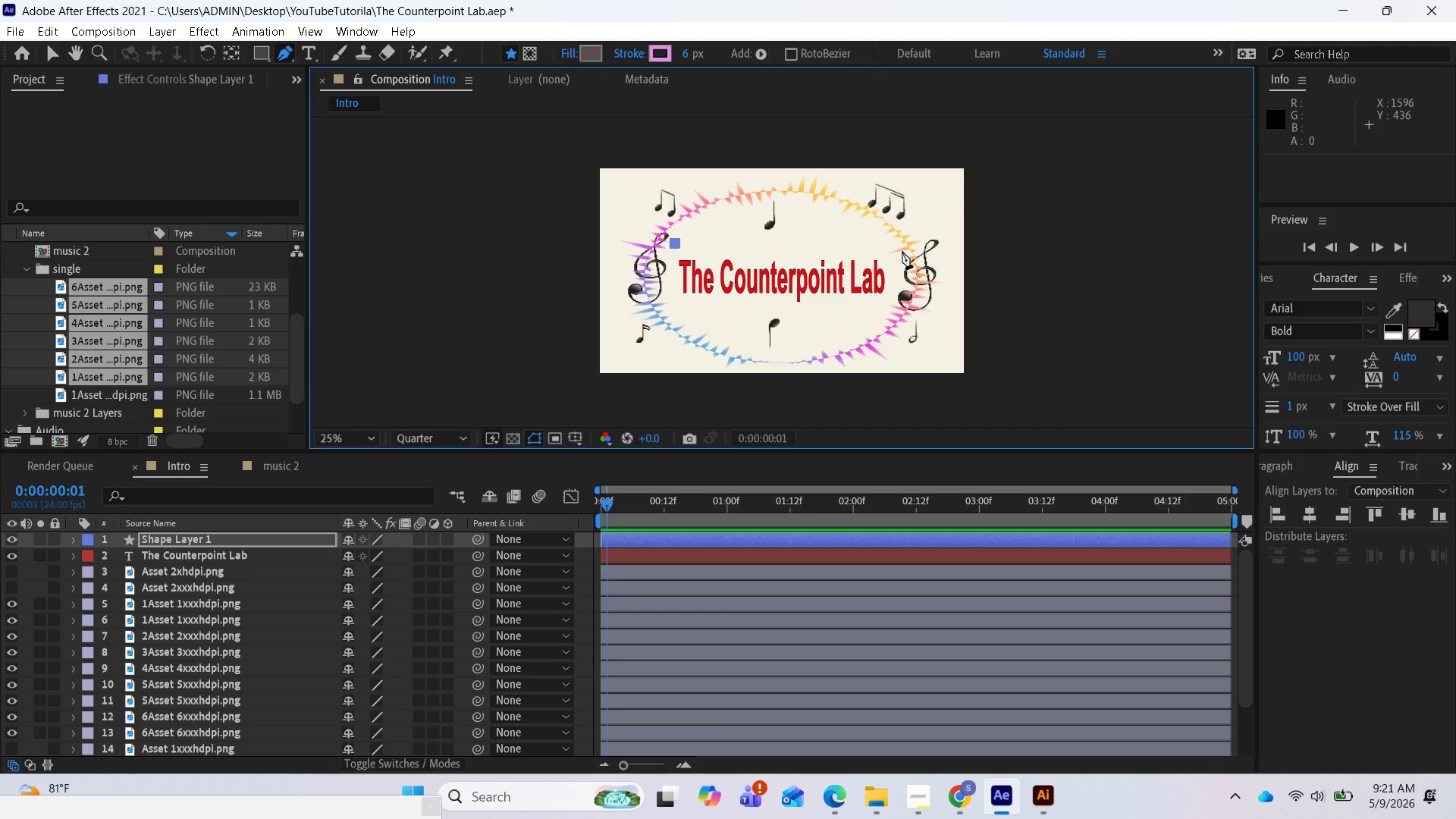 
wait(5.61)
 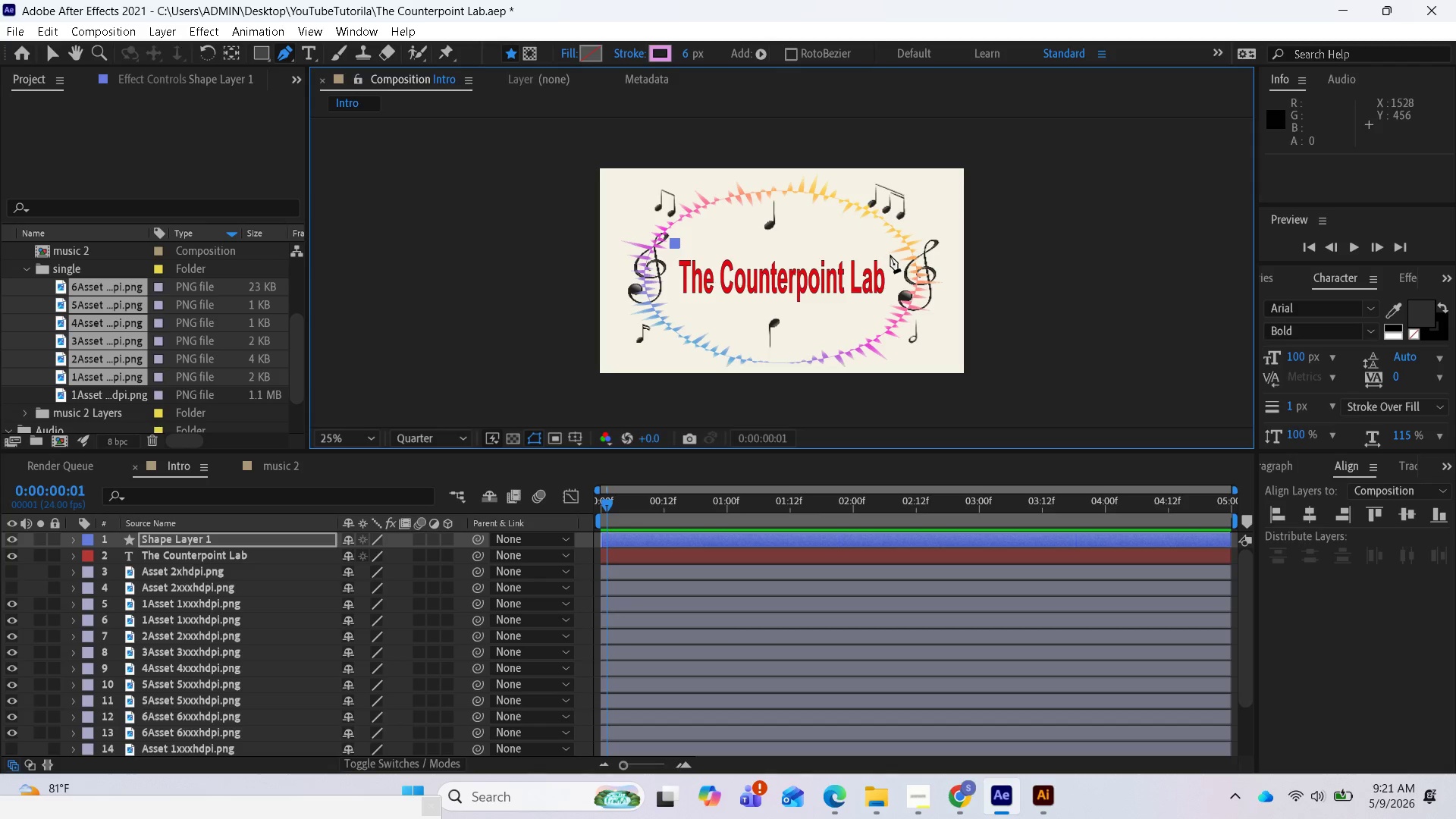 
left_click([902, 249])
 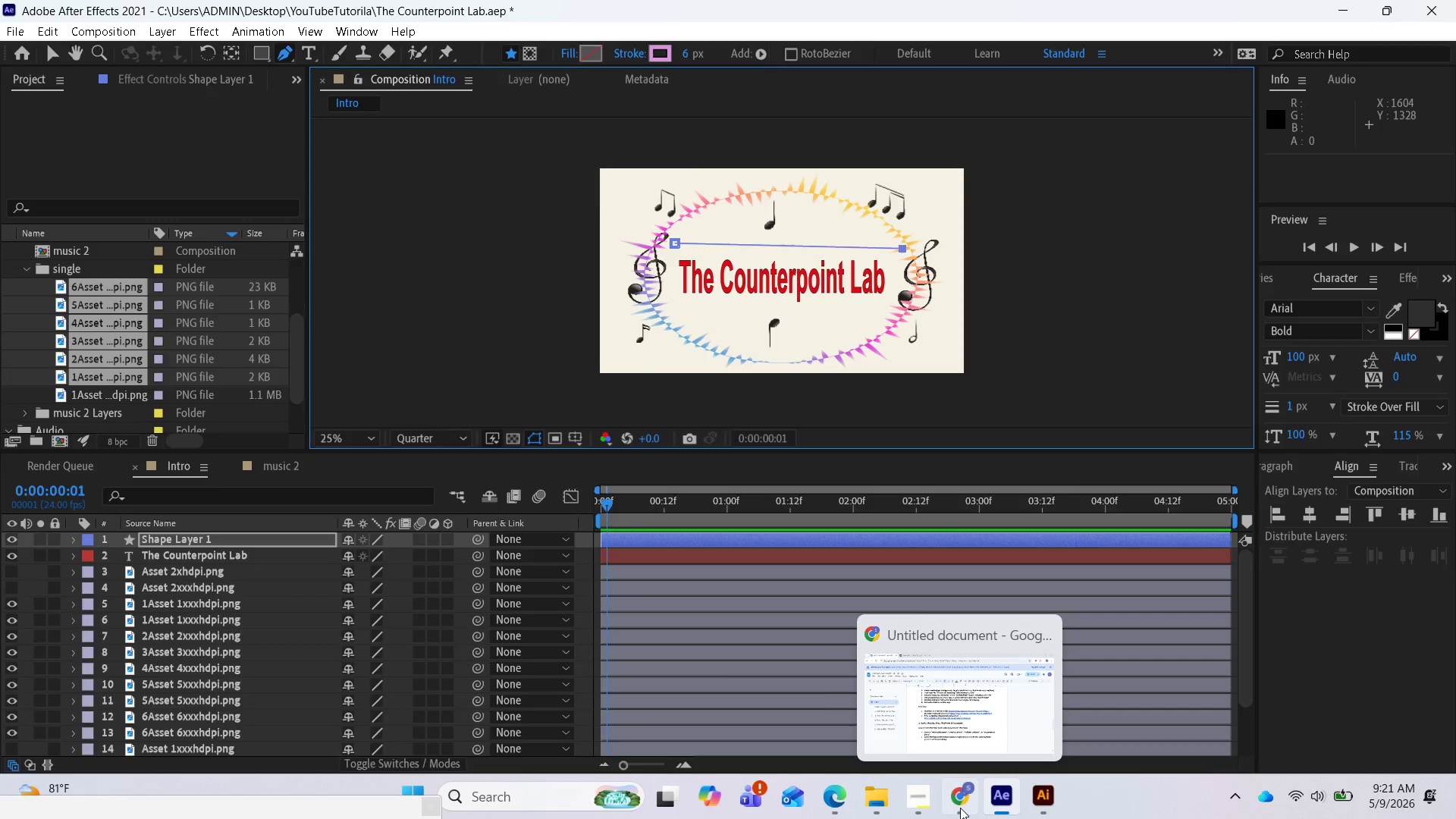 
scroll: coordinate [751, 445], scroll_direction: up, amount: 12.0
 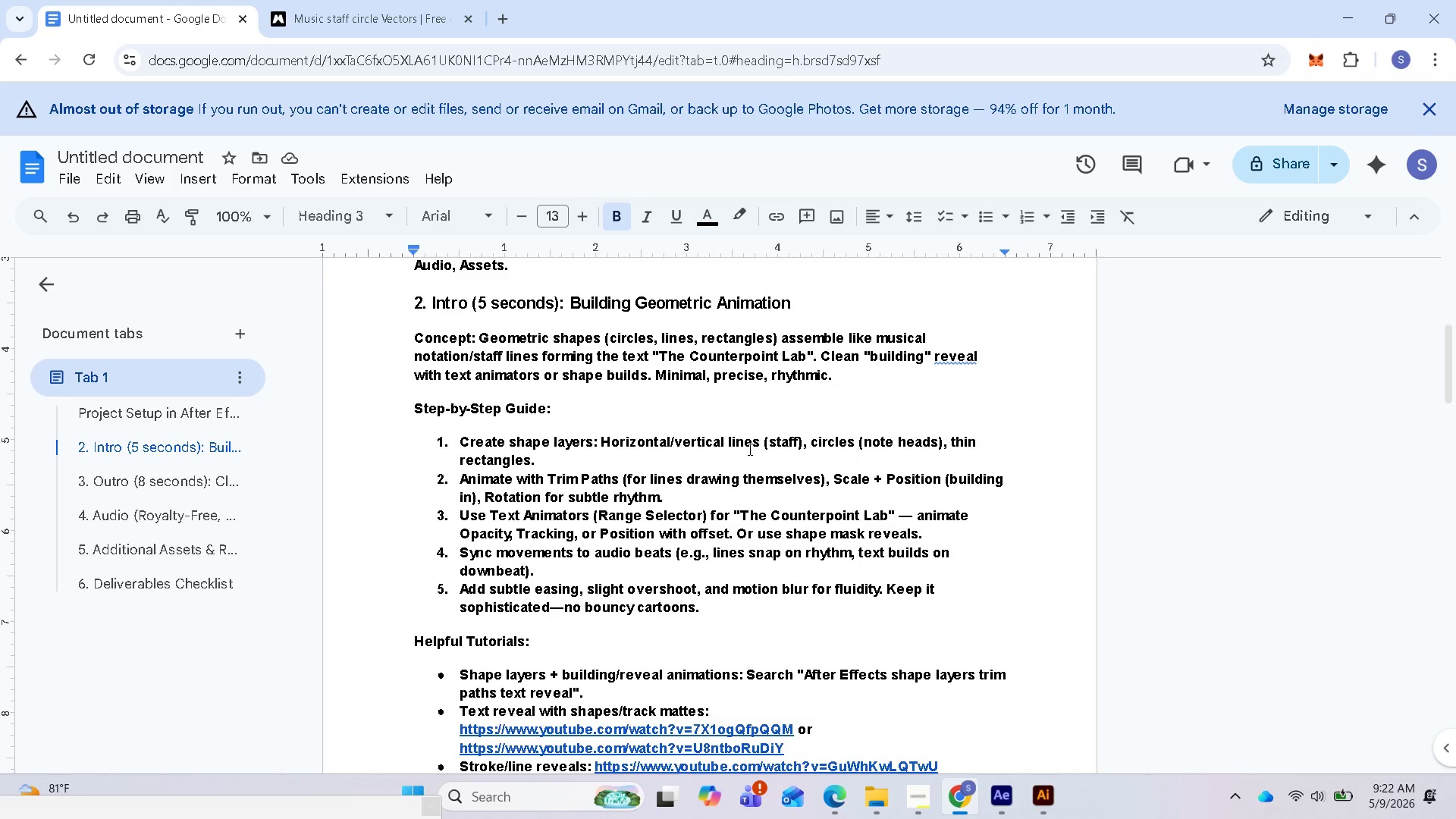 
wait(39.62)
 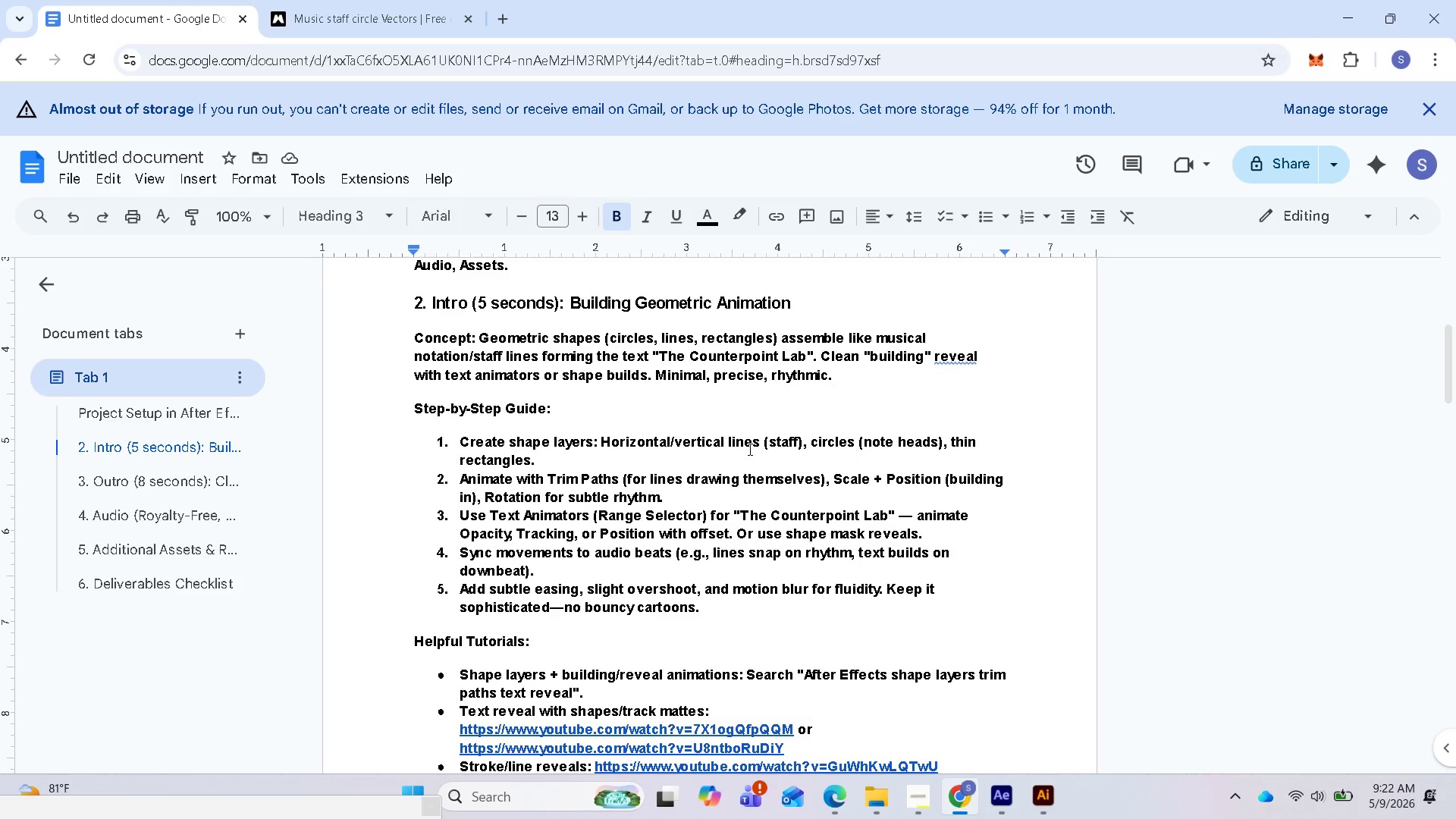 
scroll: coordinate [736, 441], scroll_direction: up, amount: 4.0
 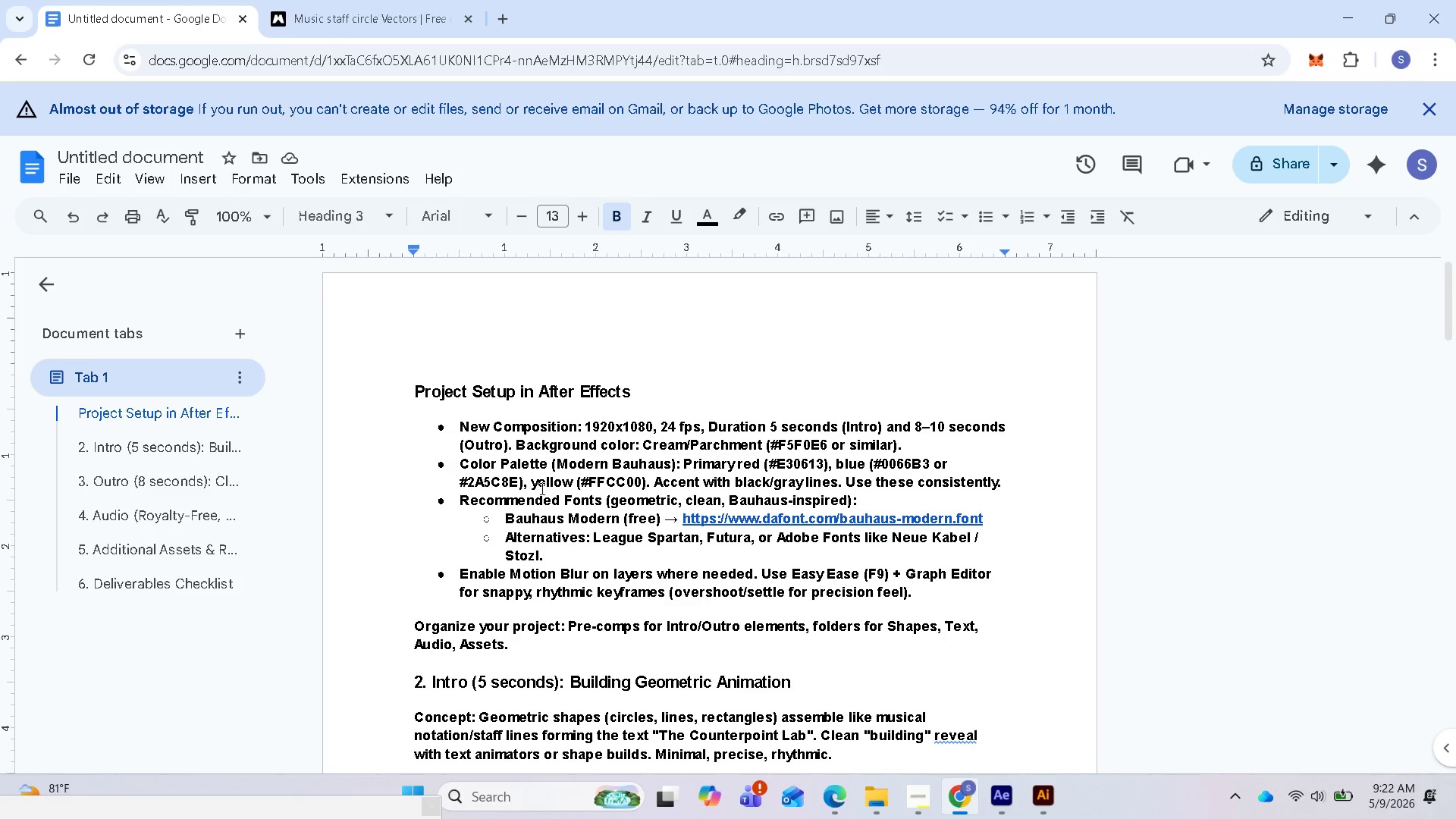 
wait(6.65)
 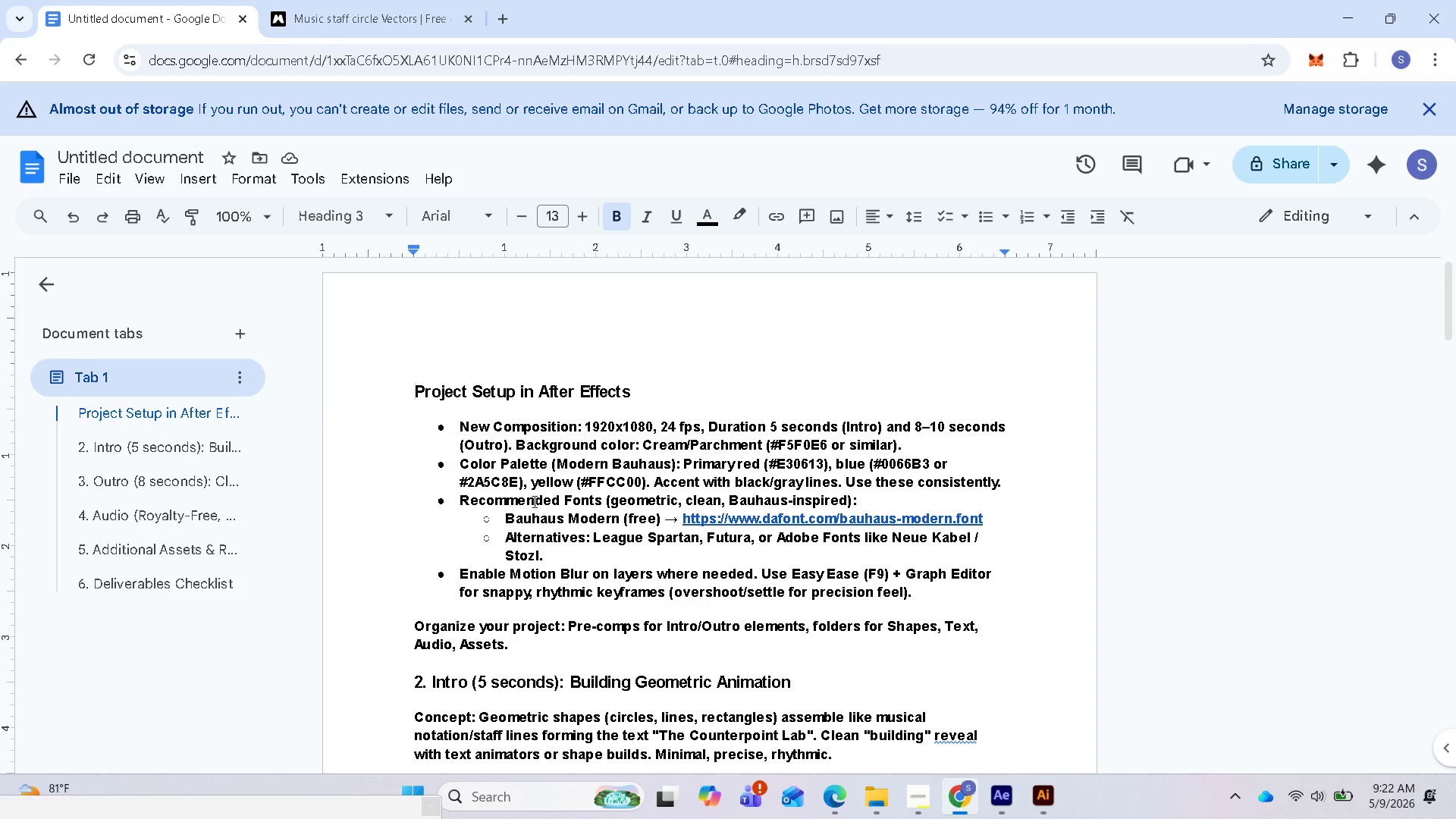 
left_click_drag(start_coordinate=[466, 483], to_coordinate=[519, 485])
 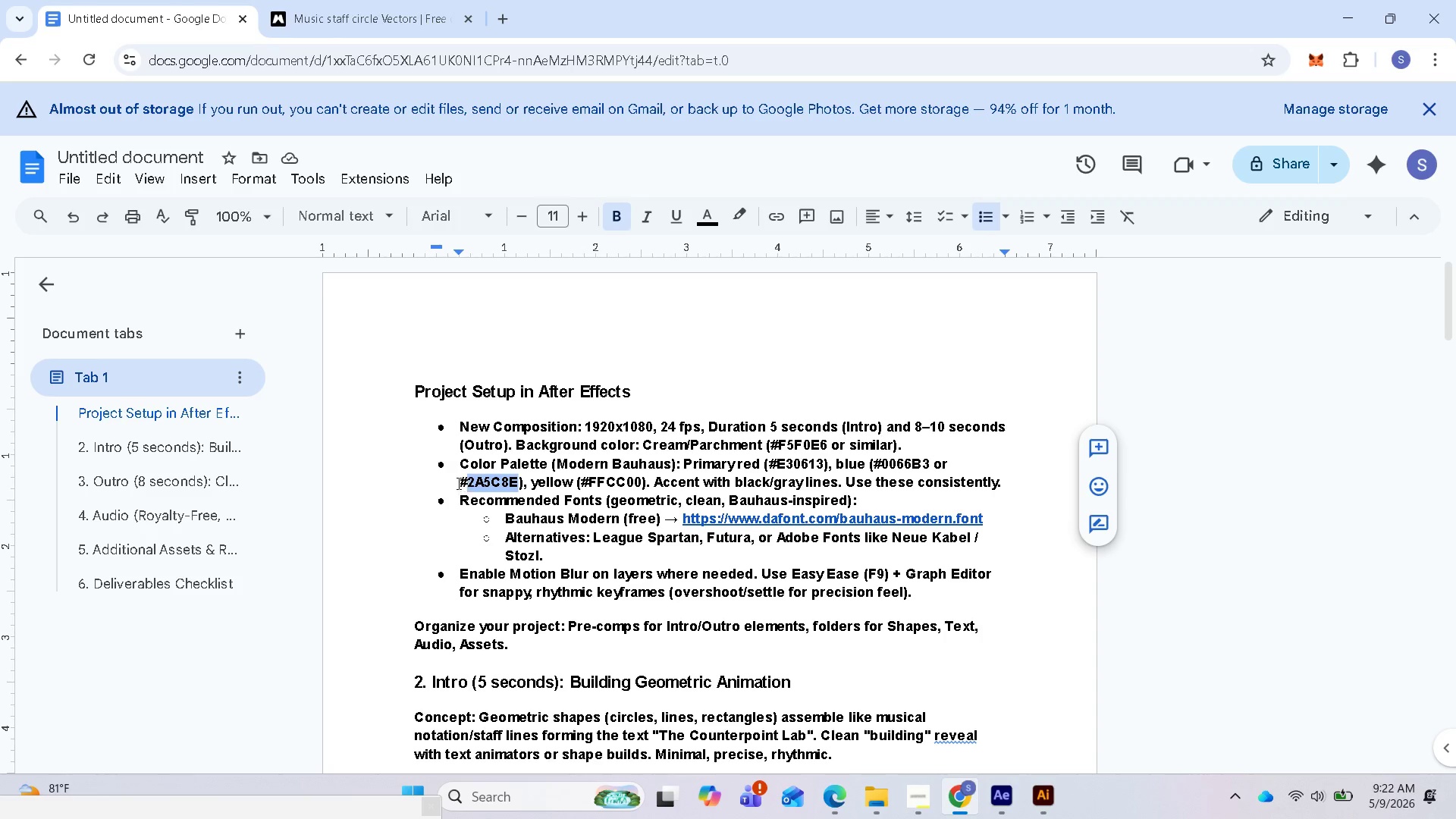 
left_click_drag(start_coordinate=[456, 482], to_coordinate=[519, 485])
 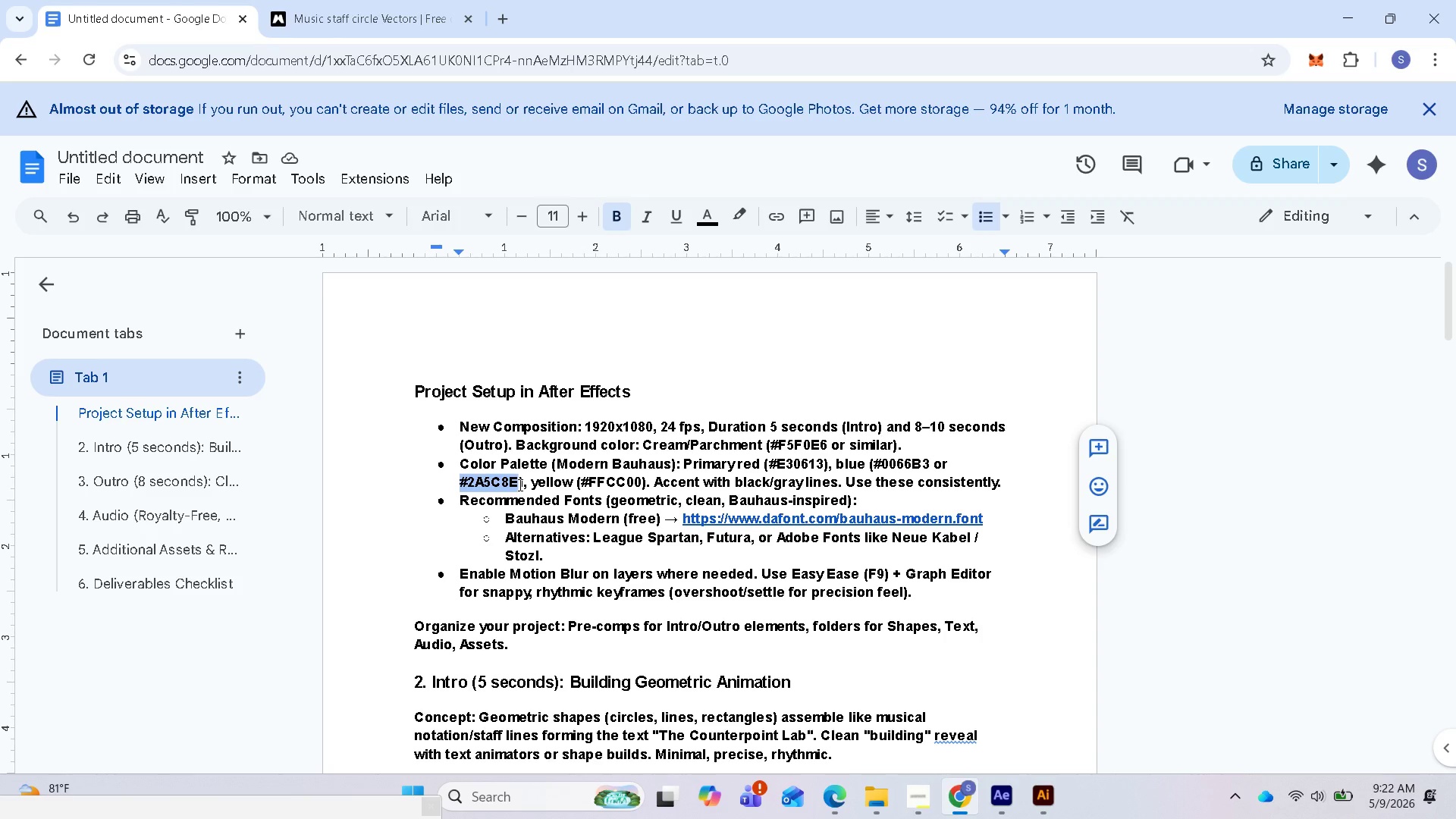 
key(Control+C)
 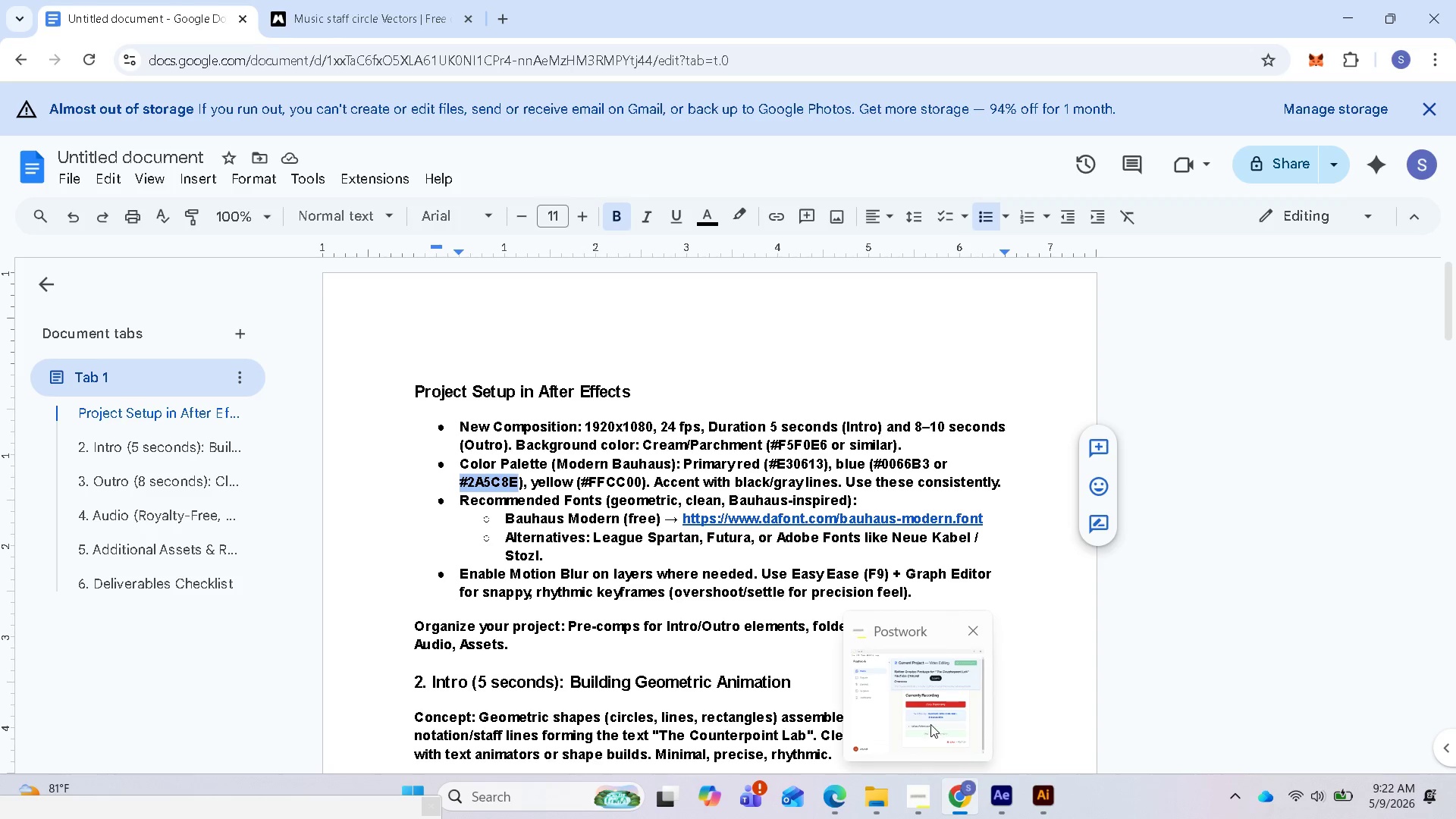 
mouse_move([954, 791])
 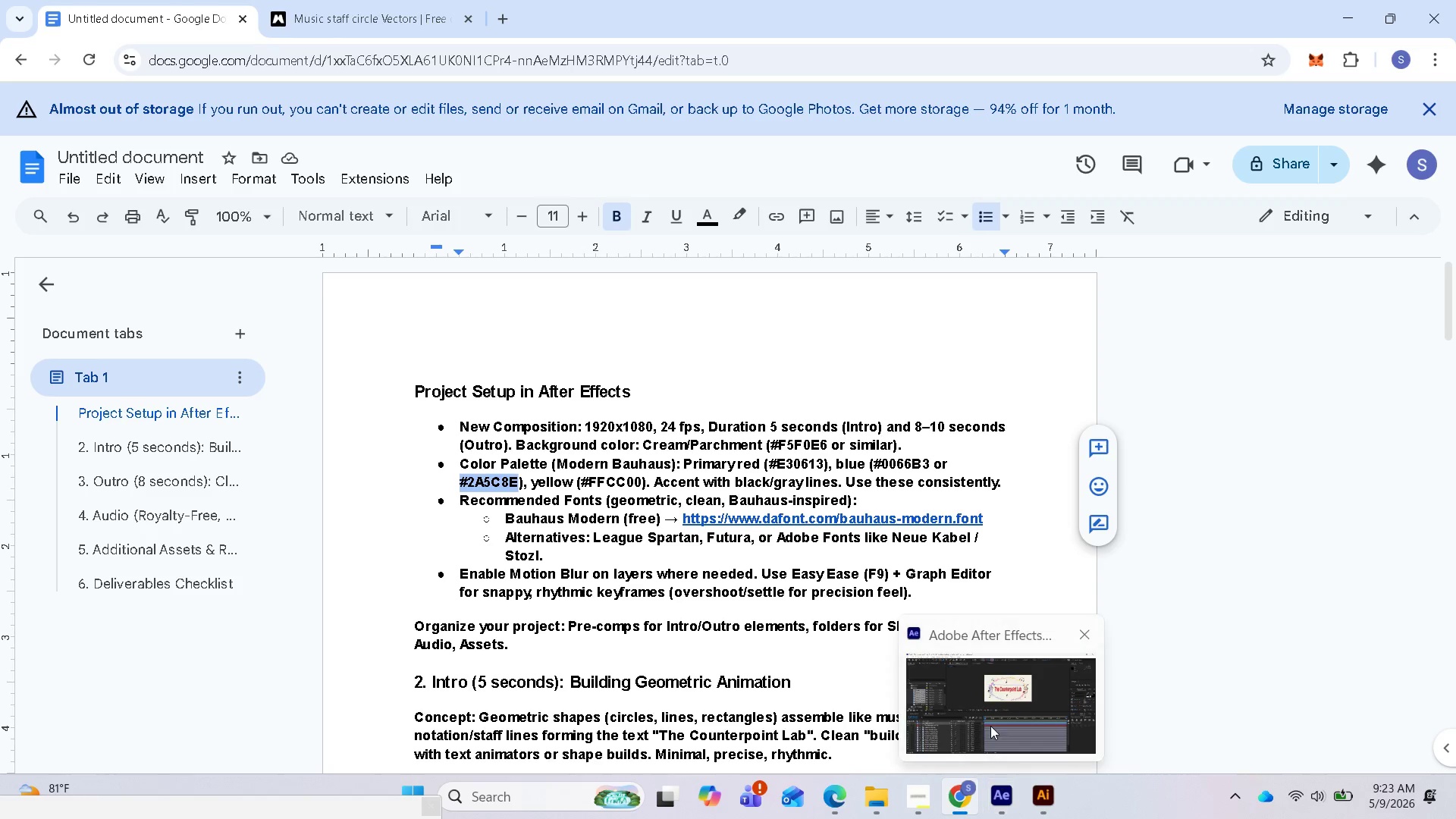 
left_click([989, 724])
 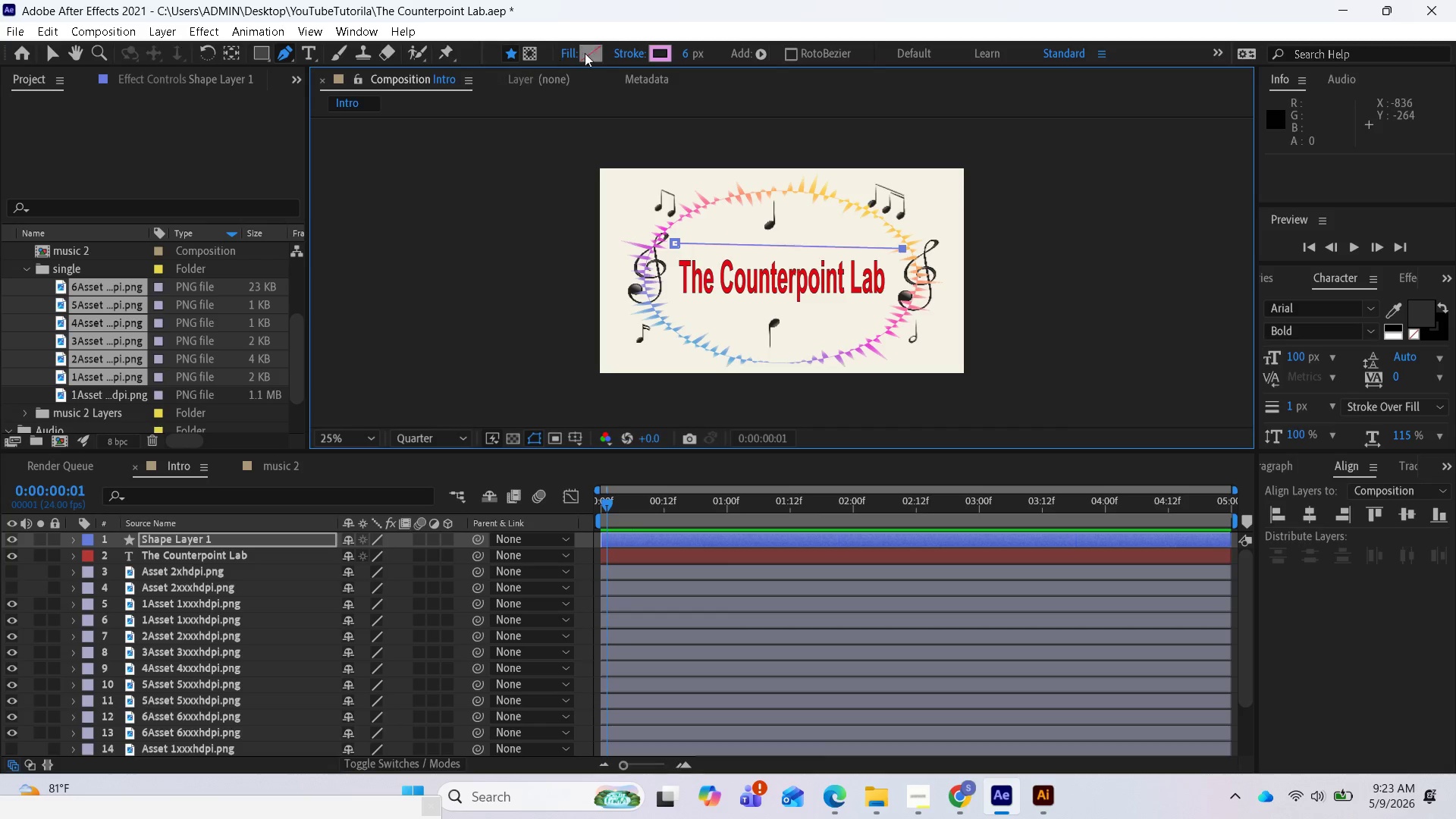 
left_click([657, 54])
 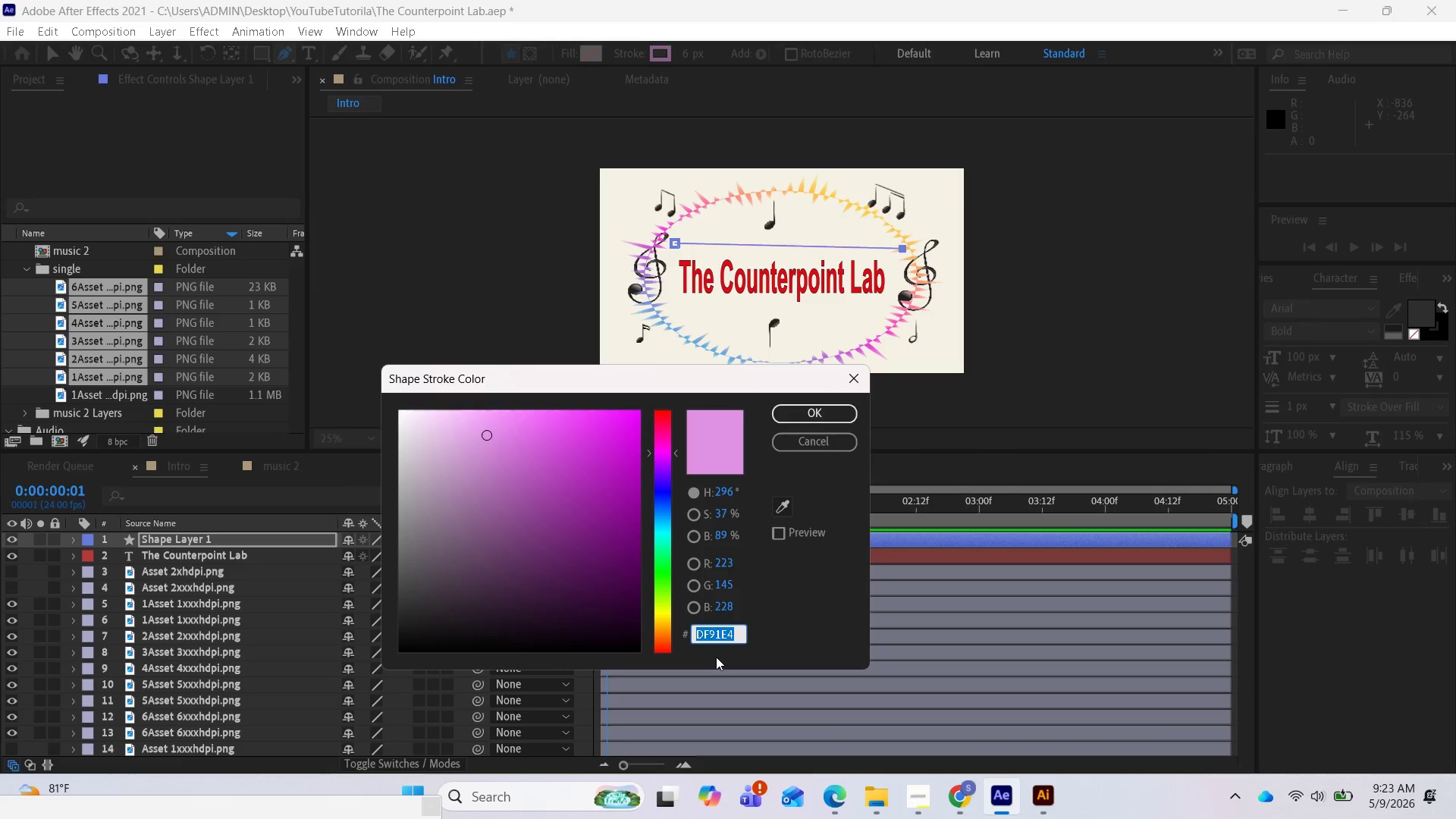 
key(Control+V)
 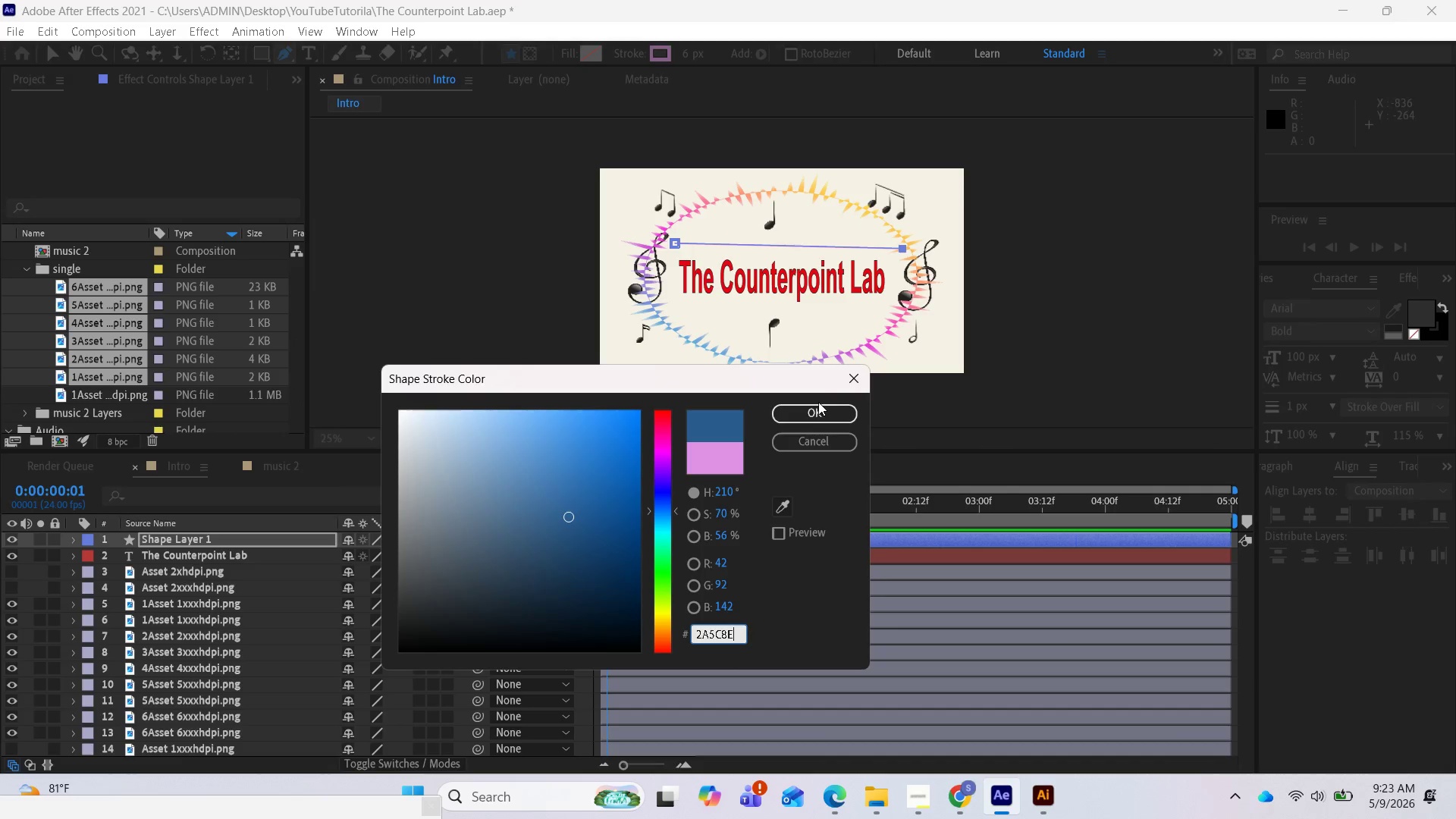 
left_click([817, 403])
 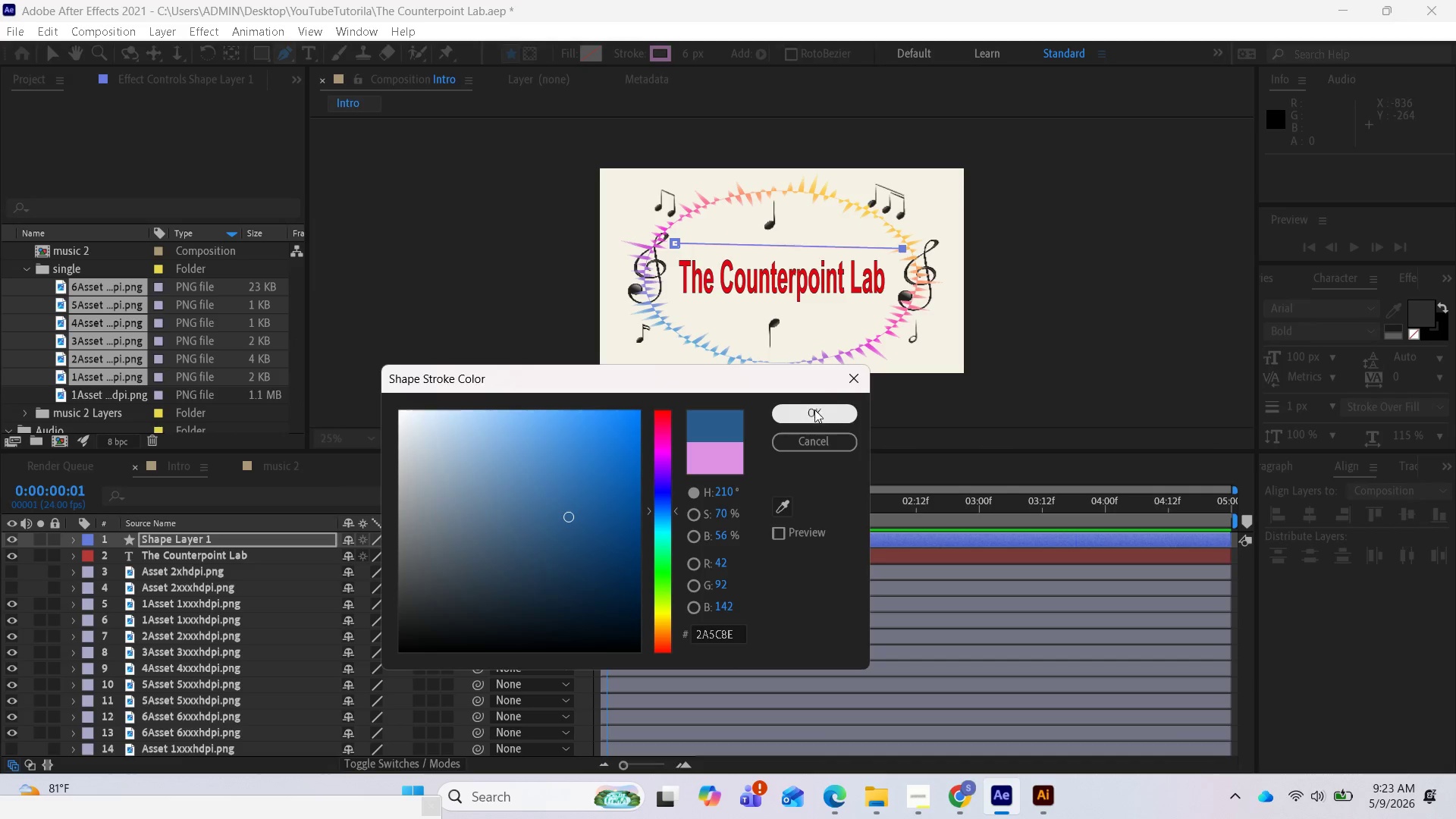 
left_click([813, 413])
 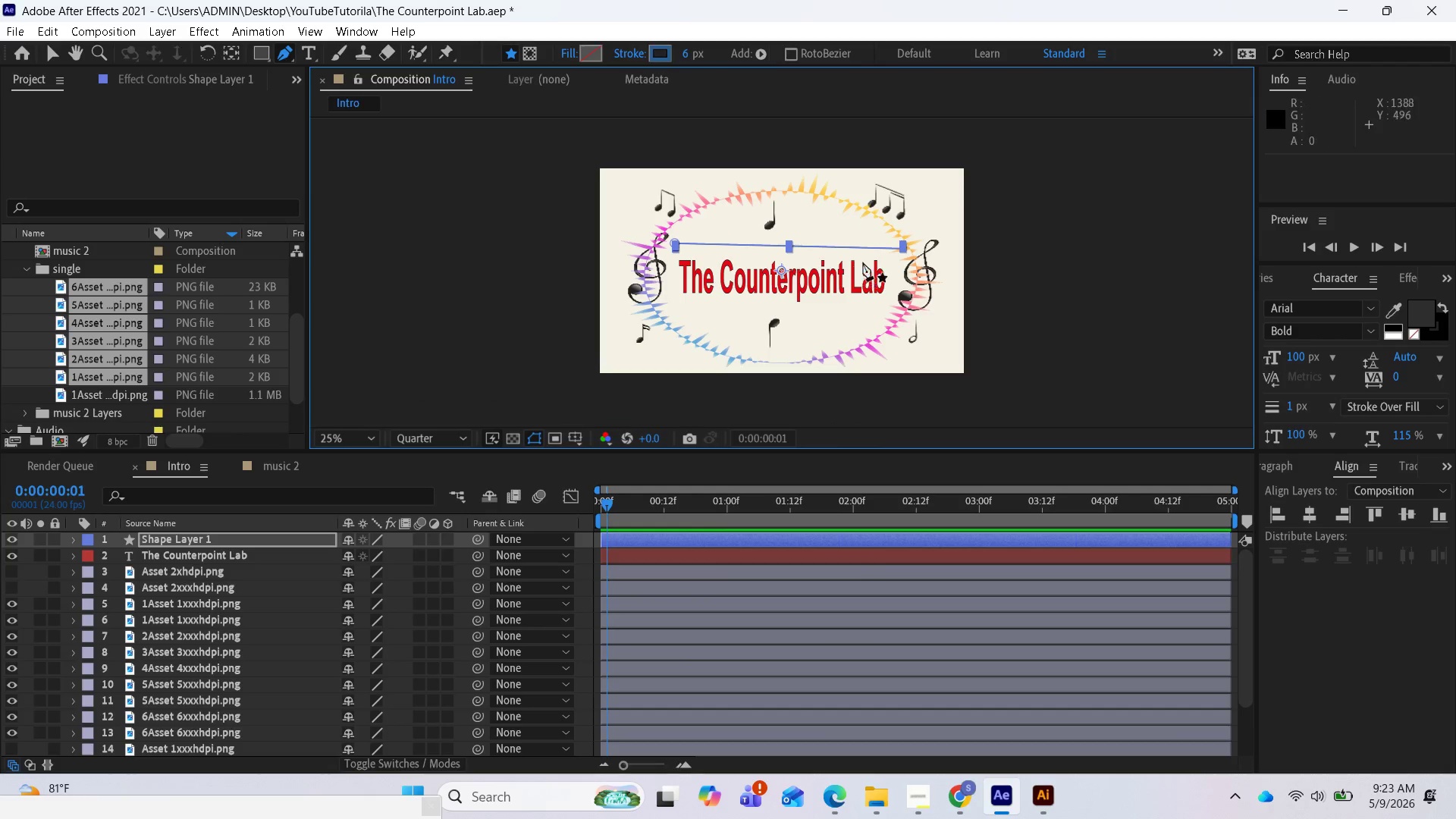 
scroll: coordinate [887, 249], scroll_direction: up, amount: 1.0
 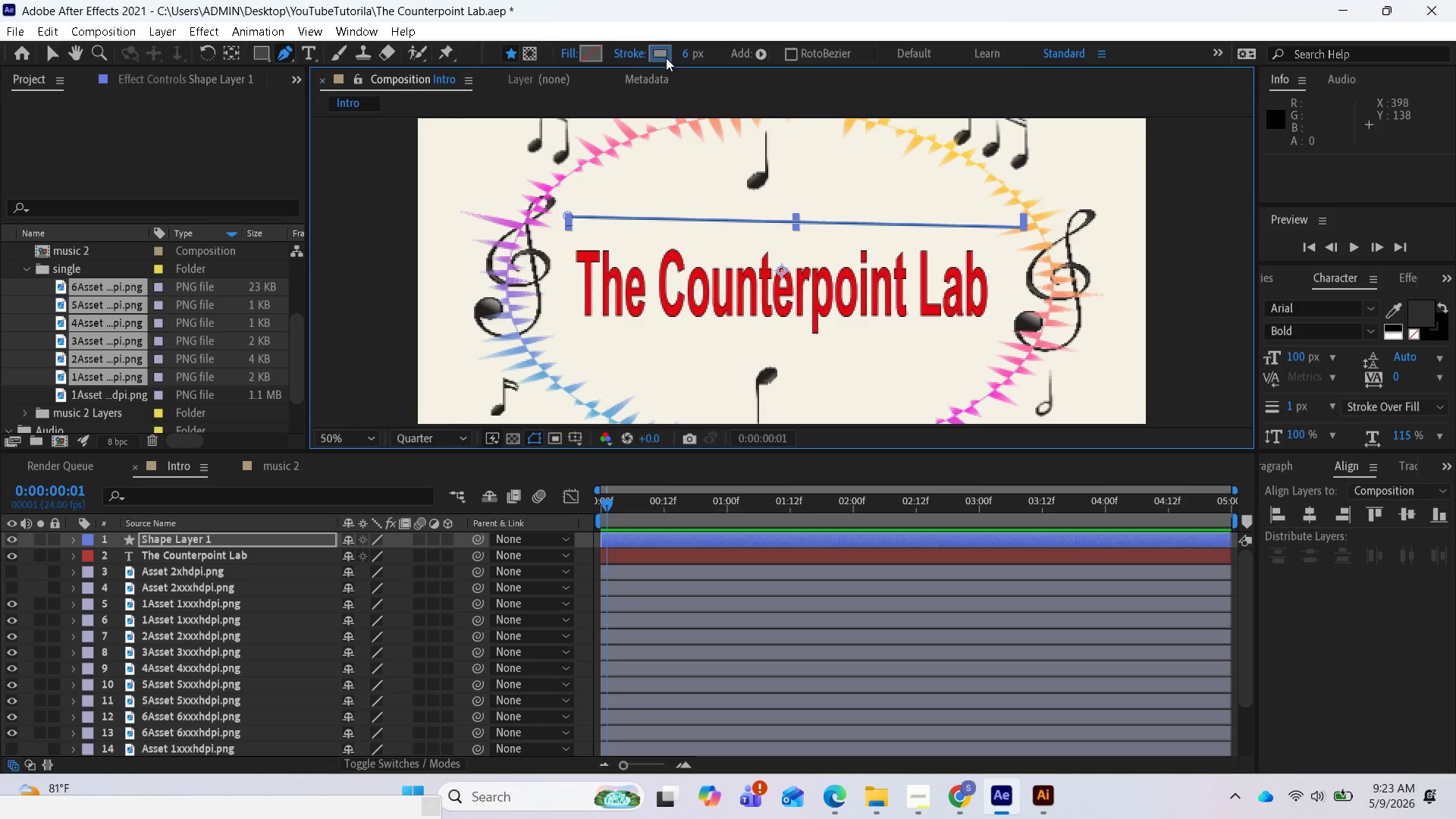 
left_click_drag(start_coordinate=[688, 52], to_coordinate=[707, 52])
 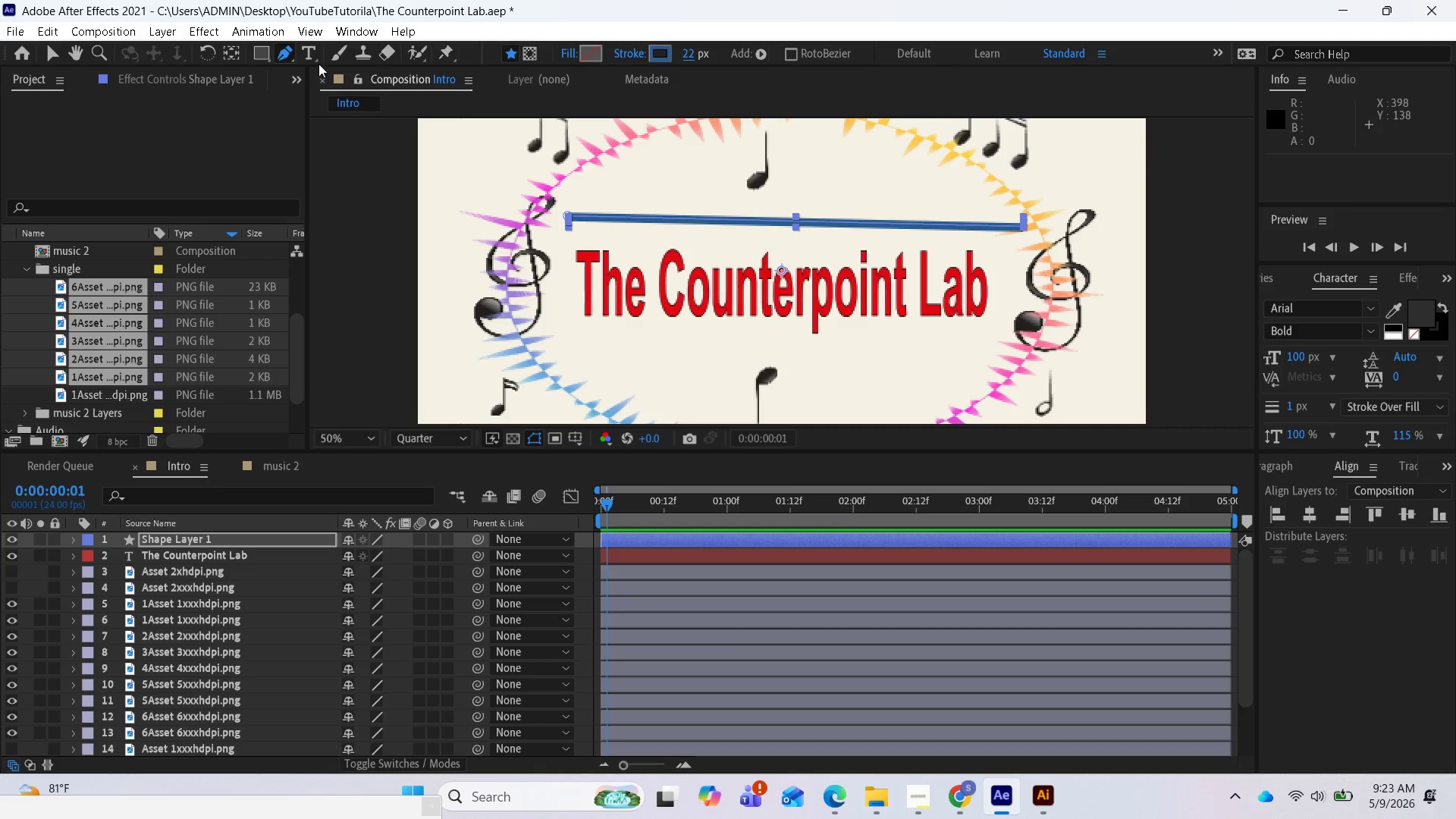 
mouse_move([299, 64])
 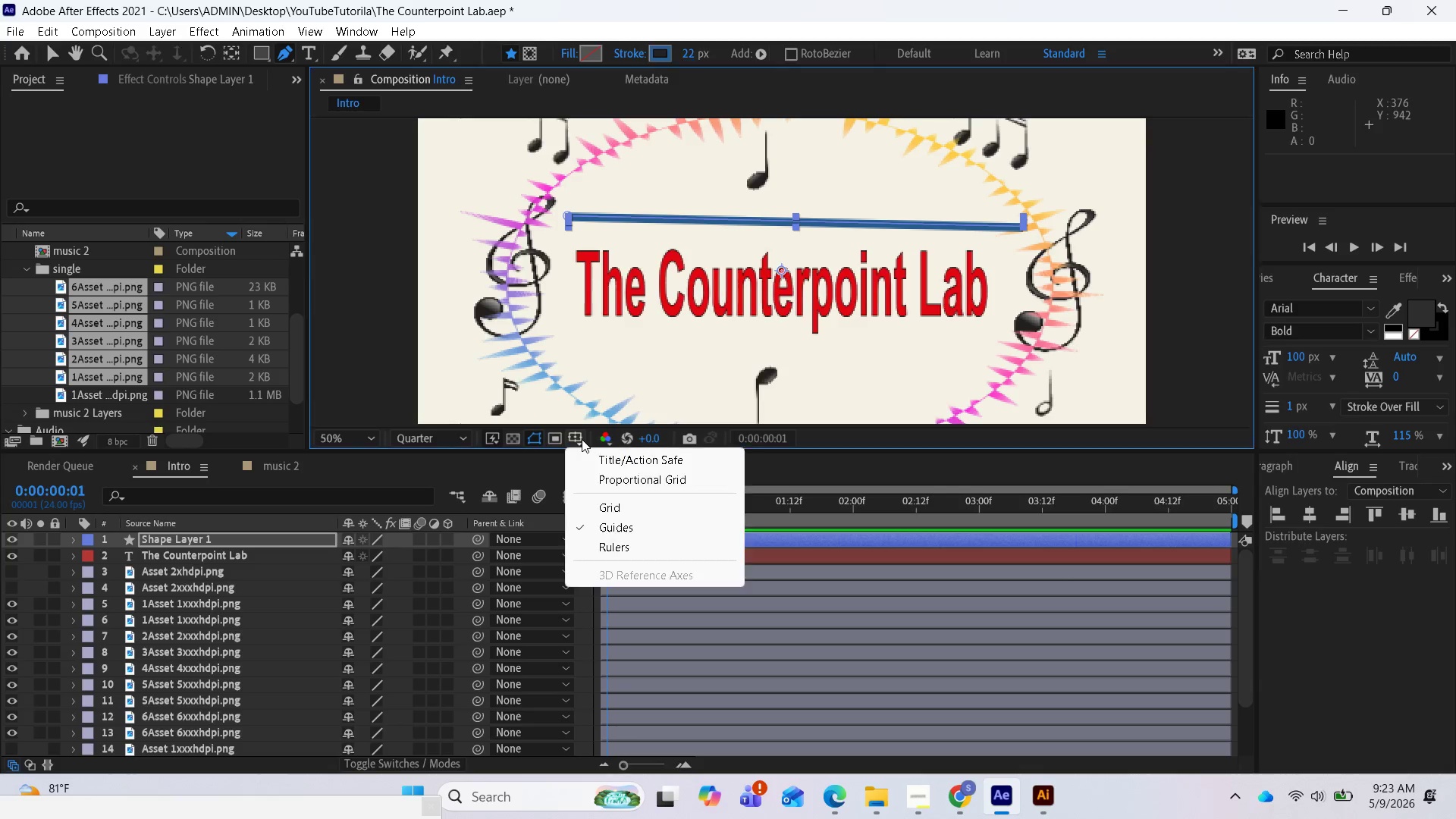 
left_click([582, 439])
 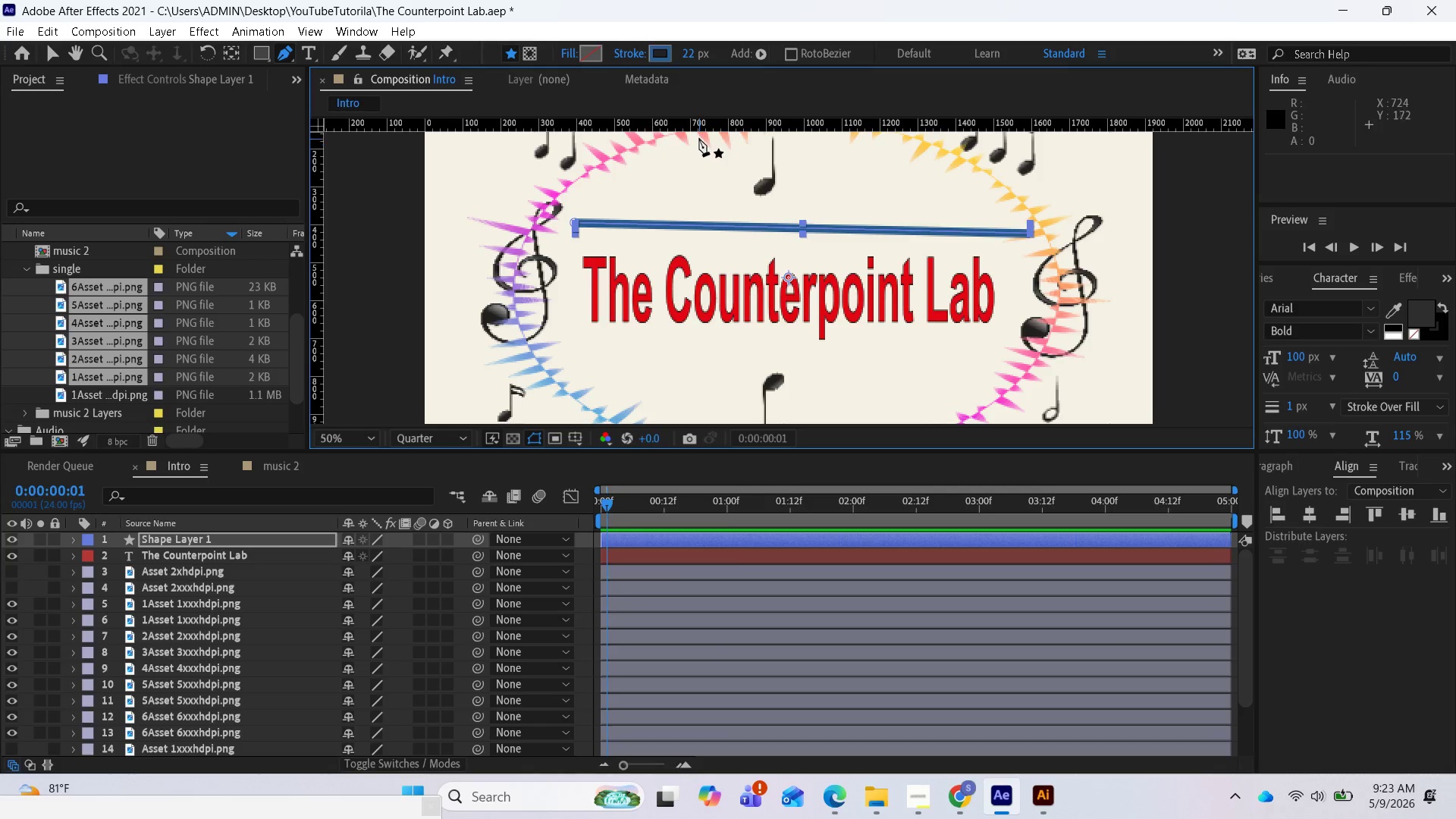 
left_click_drag(start_coordinate=[698, 127], to_coordinate=[689, 211])
 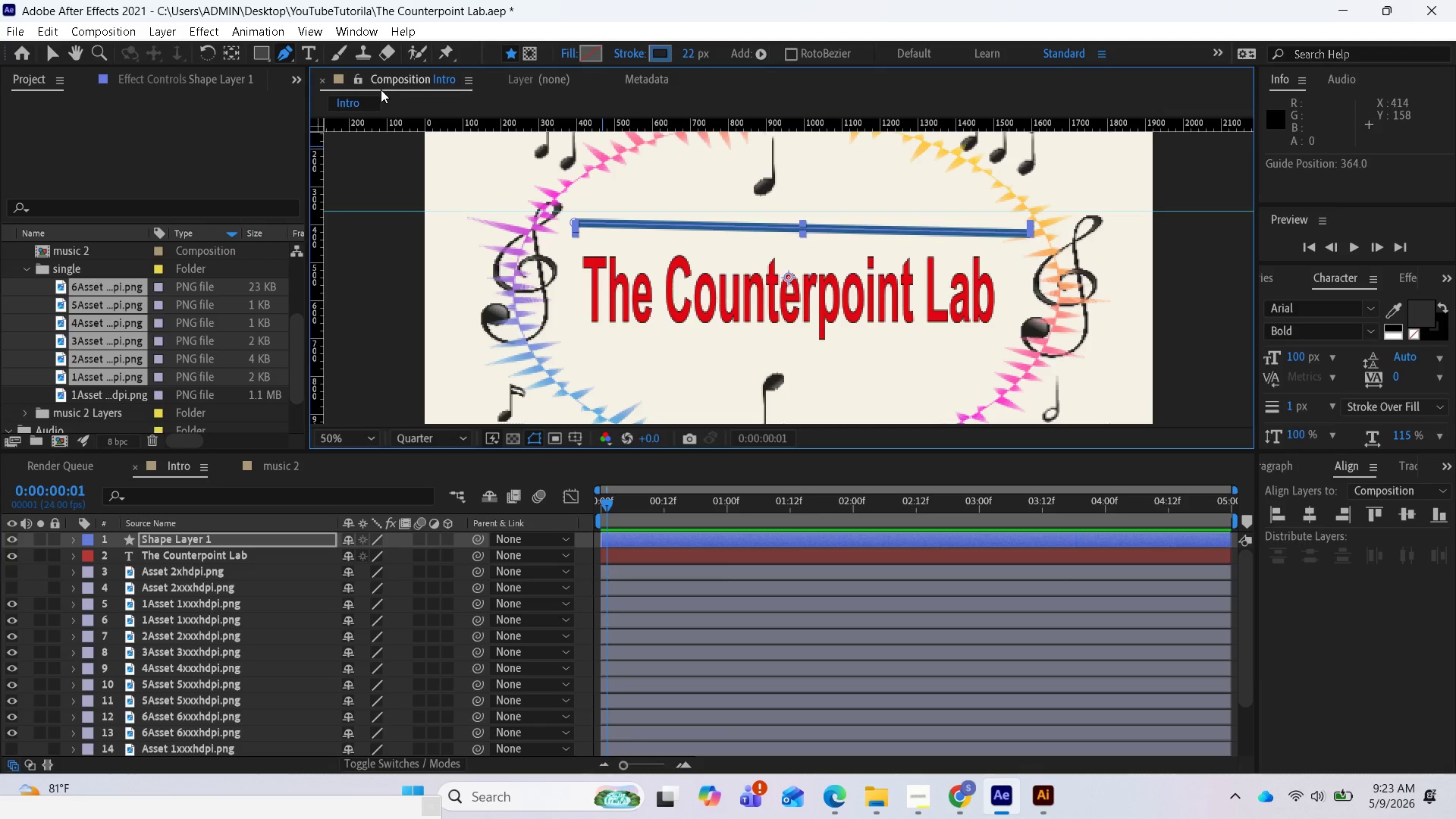 
wait(24.14)
 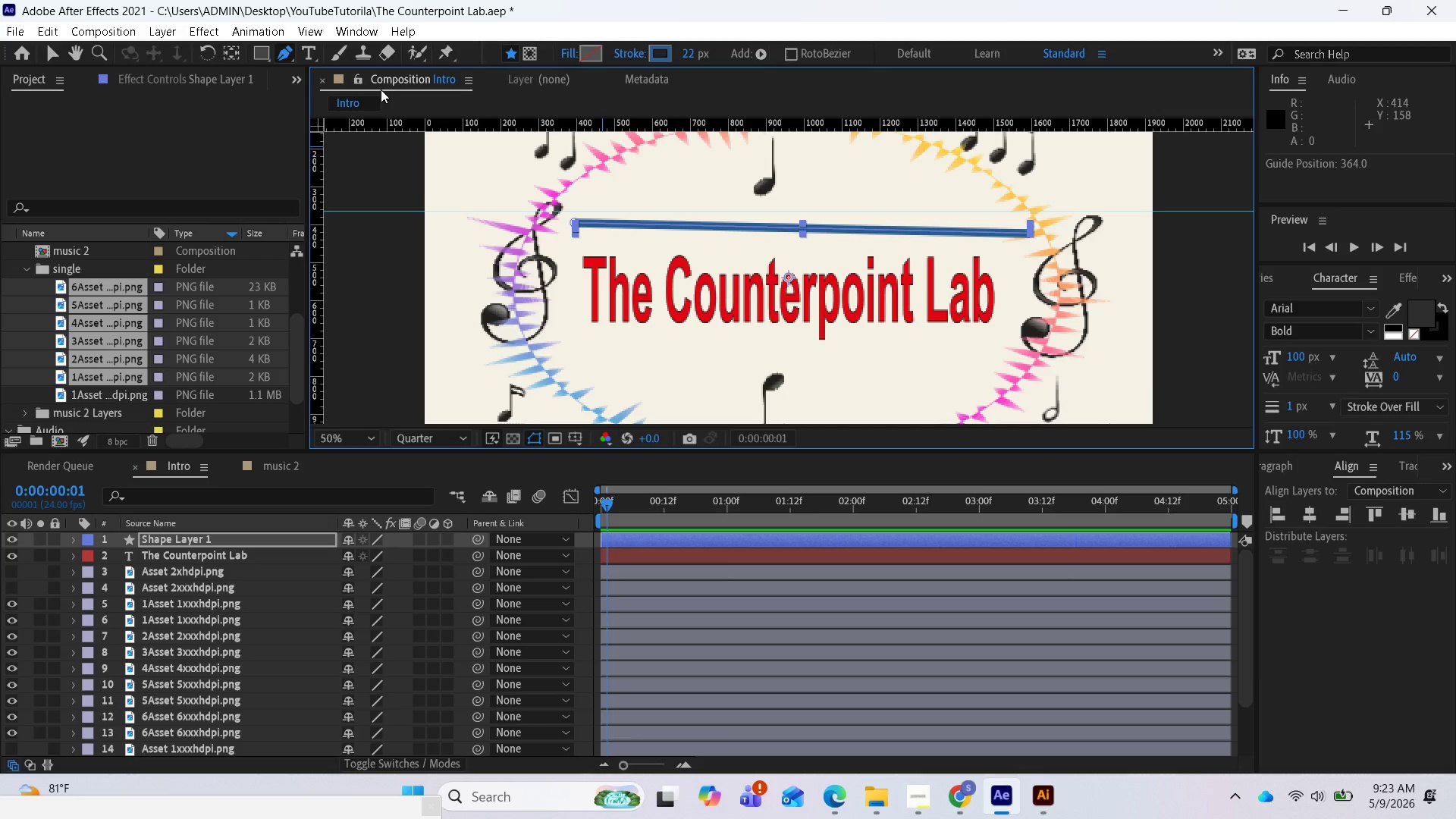 
left_click_drag(start_coordinate=[1030, 228], to_coordinate=[1034, 212])
 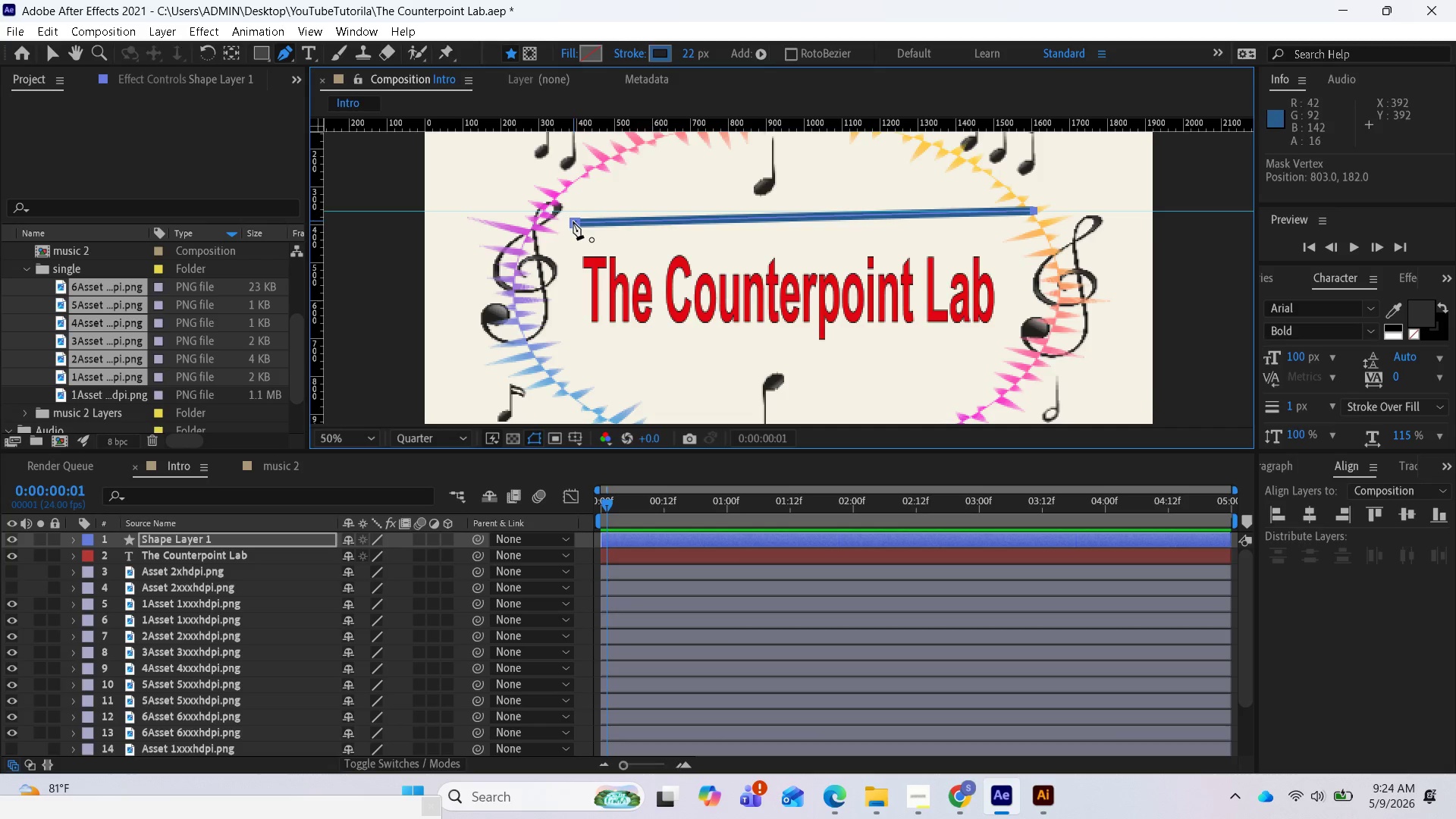 
left_click_drag(start_coordinate=[575, 224], to_coordinate=[574, 218])
 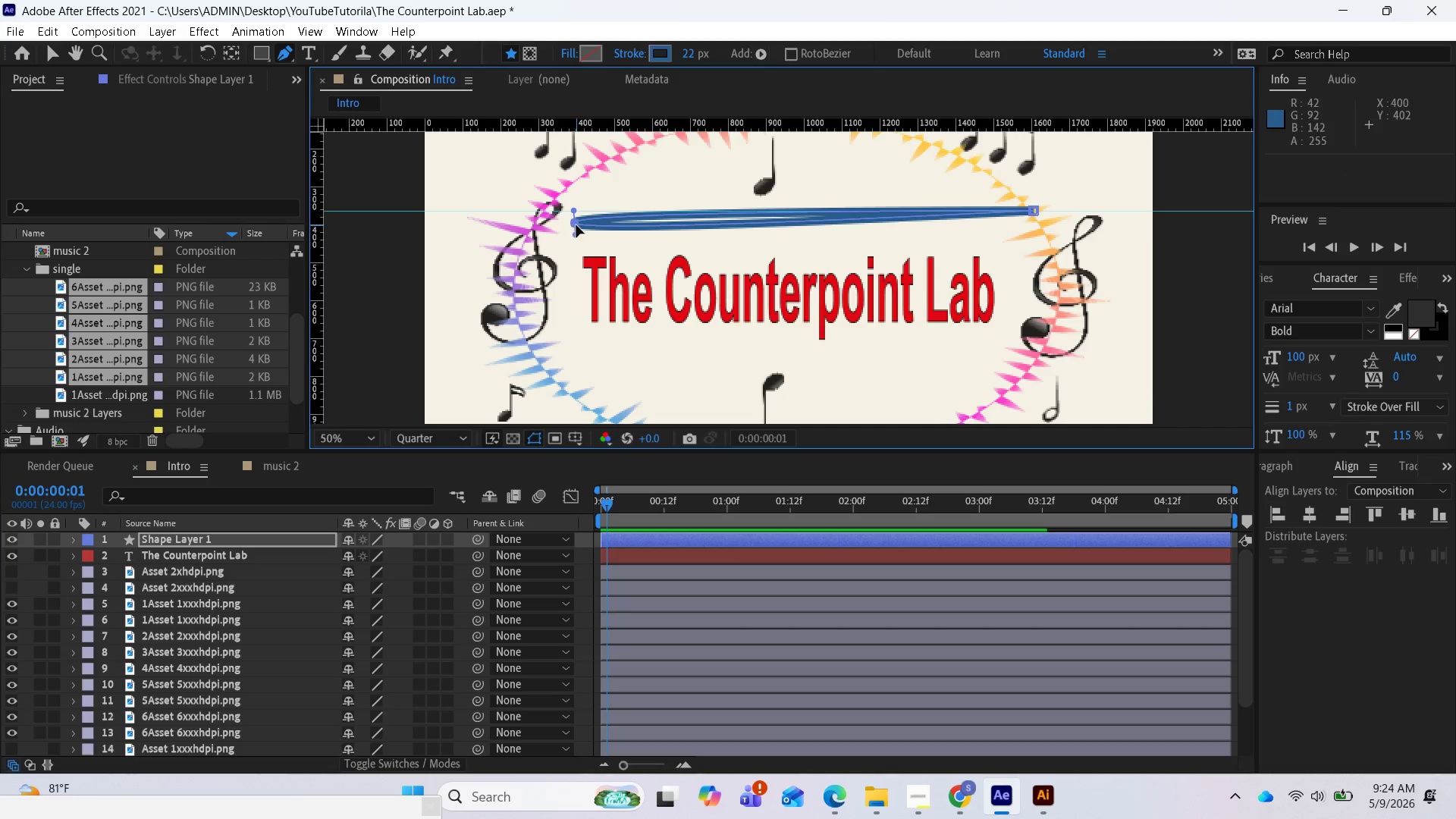 
key(Control+Z)
 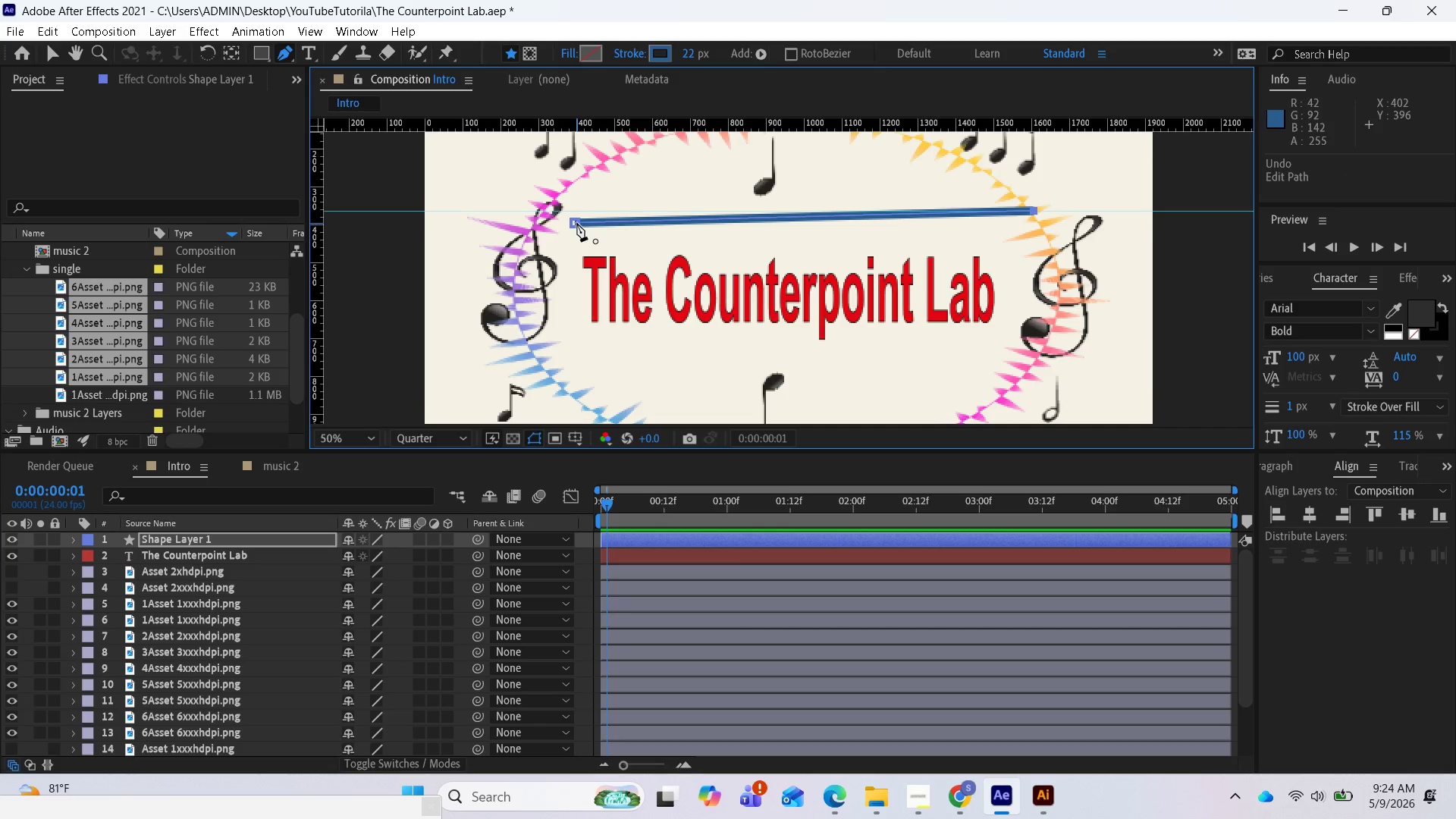 
left_click([573, 224])
 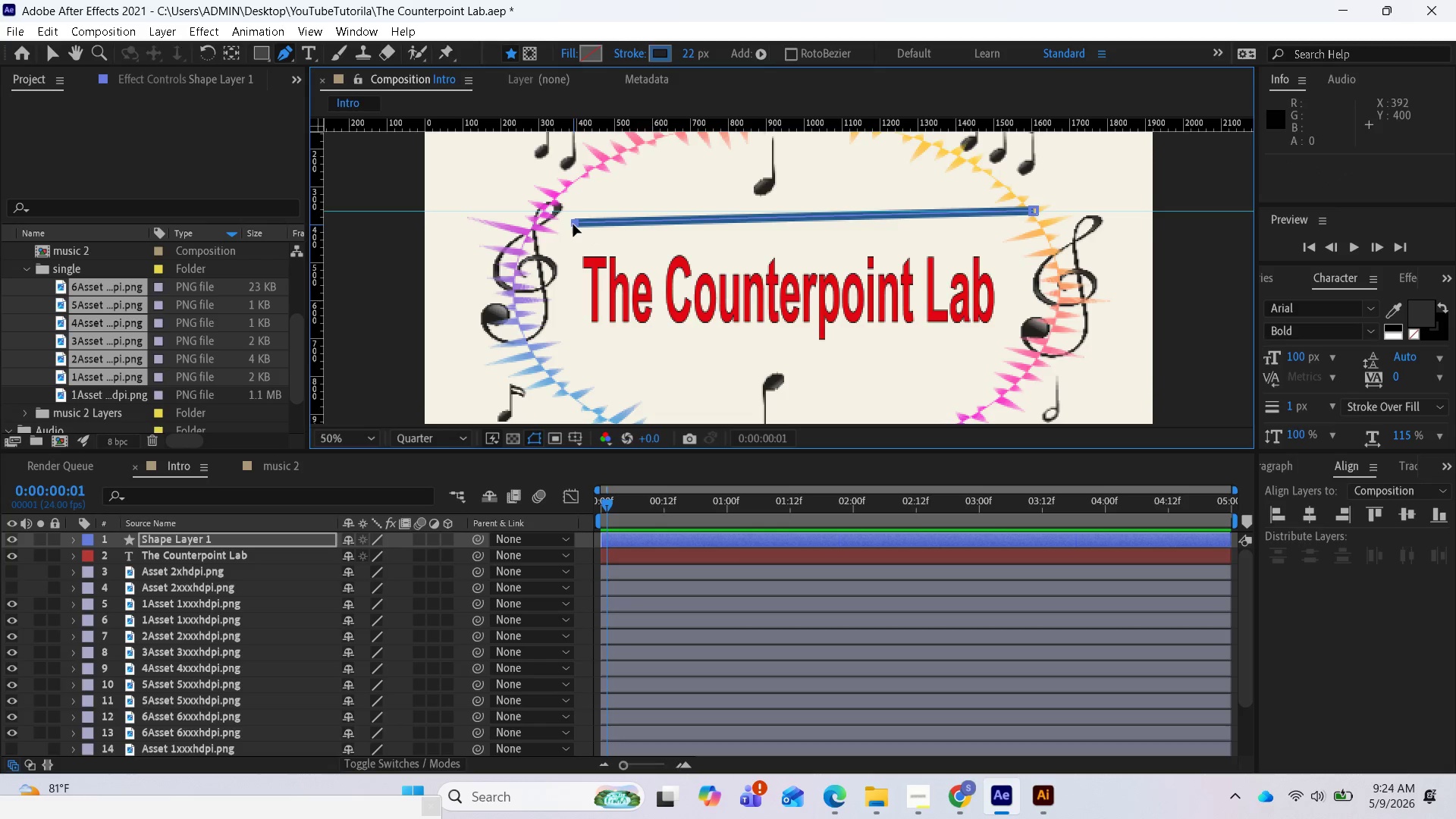 
left_click_drag(start_coordinate=[573, 224], to_coordinate=[573, 220])
 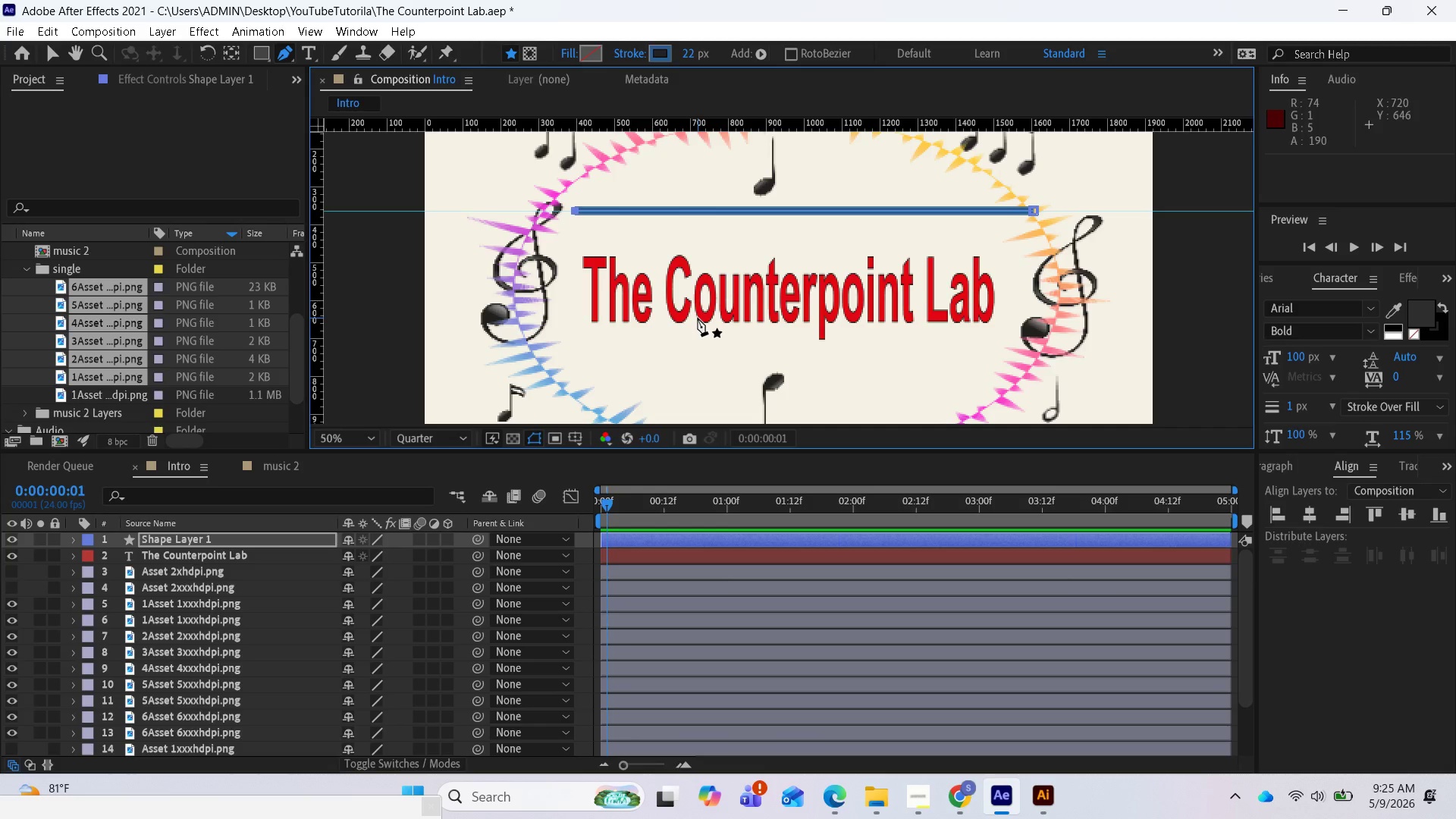 
wait(68.5)
 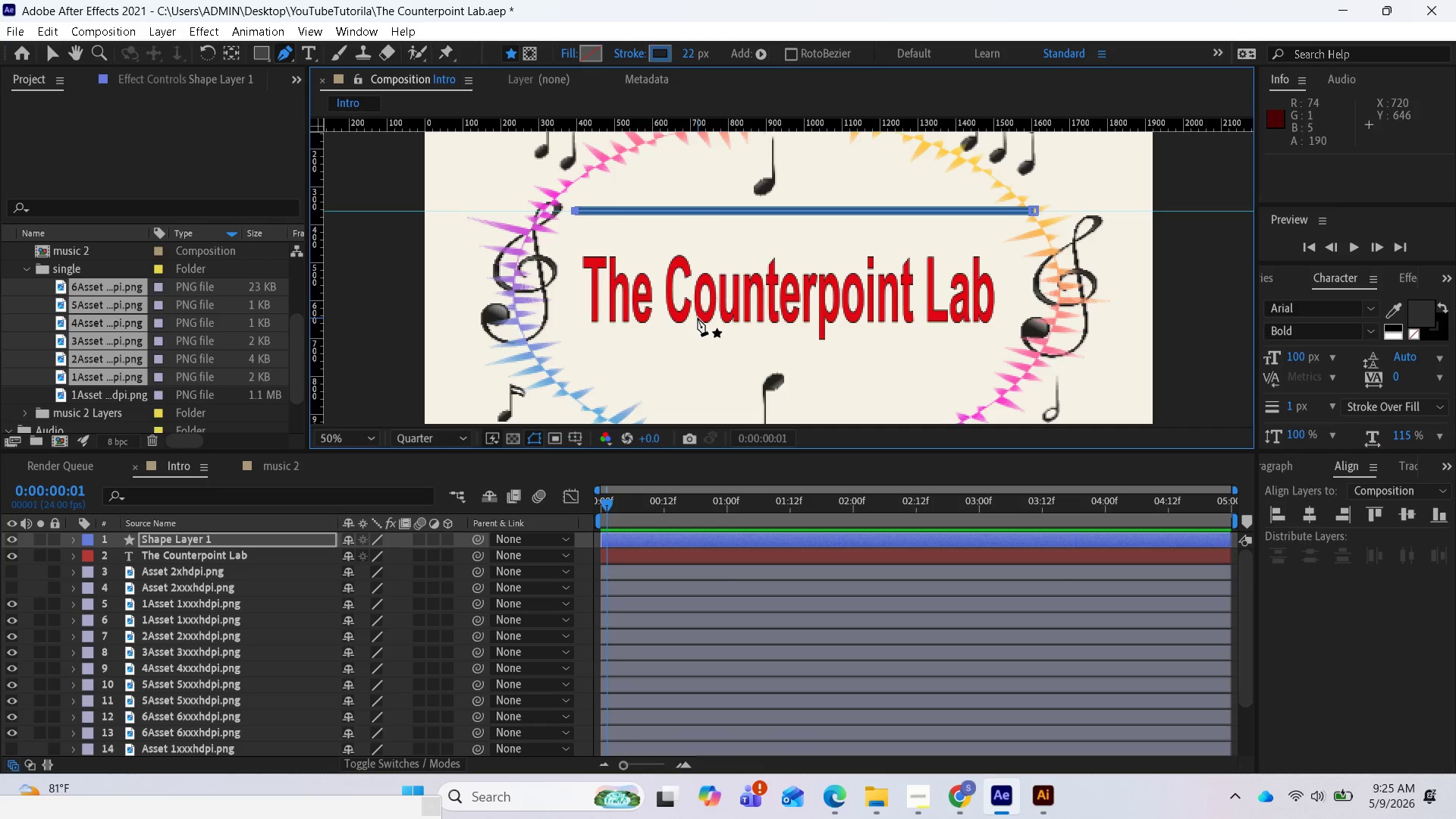 
mouse_move([793, 488])
 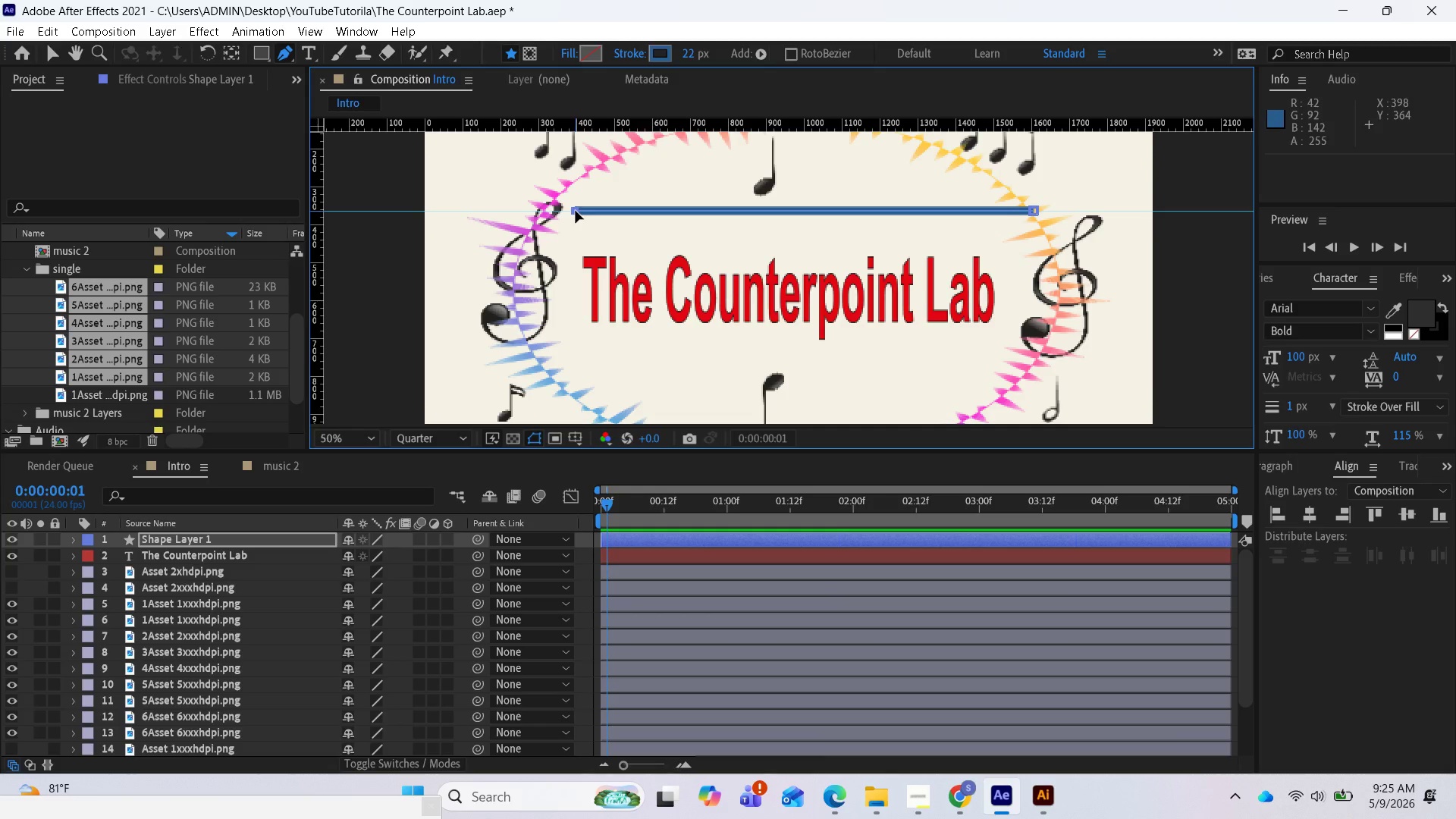 
left_click_drag(start_coordinate=[576, 211], to_coordinate=[566, 216])
 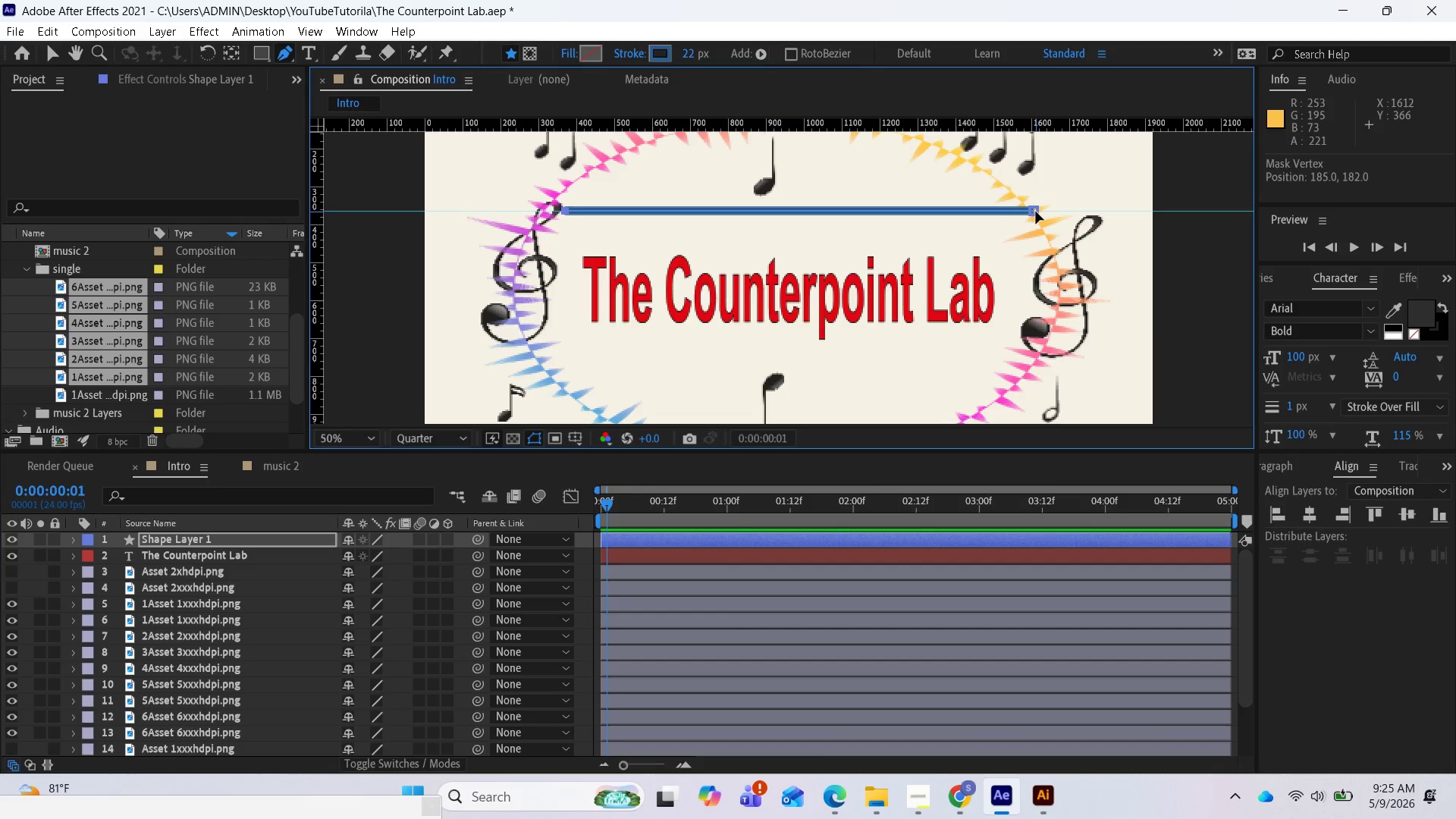 
left_click([1036, 212])
 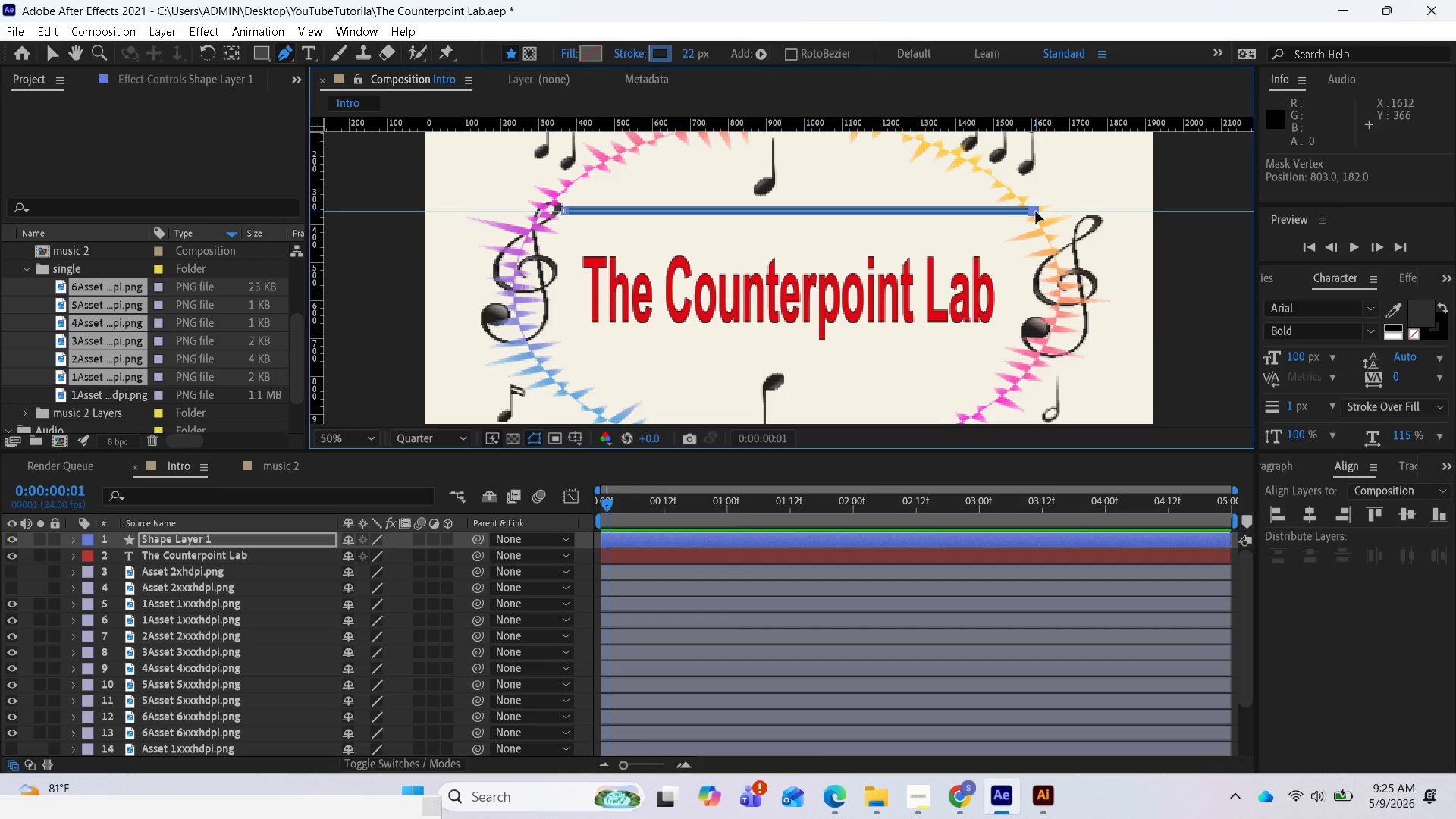 
left_click_drag(start_coordinate=[1036, 212], to_coordinate=[1020, 215])
 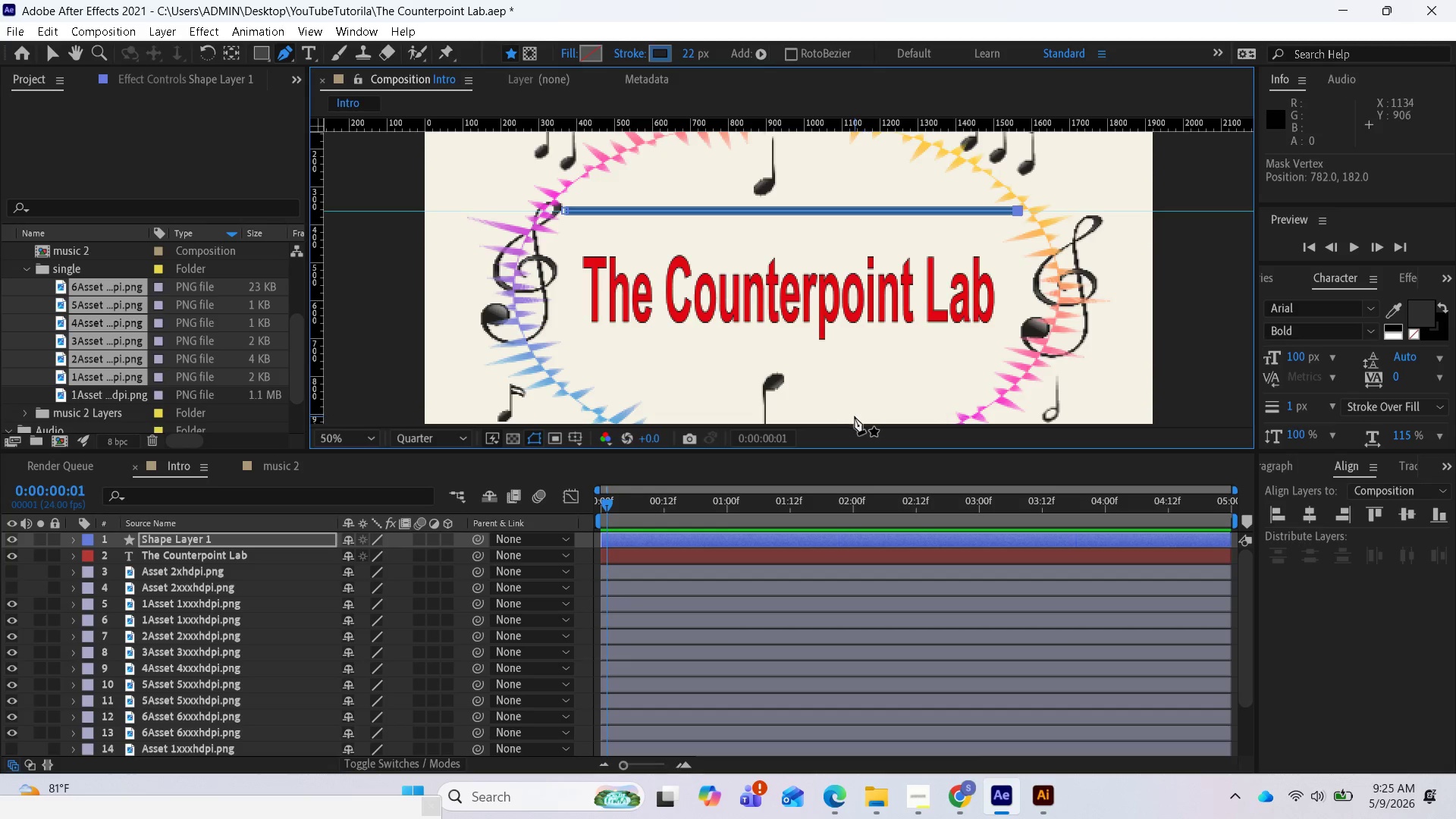 
wait(5.42)
 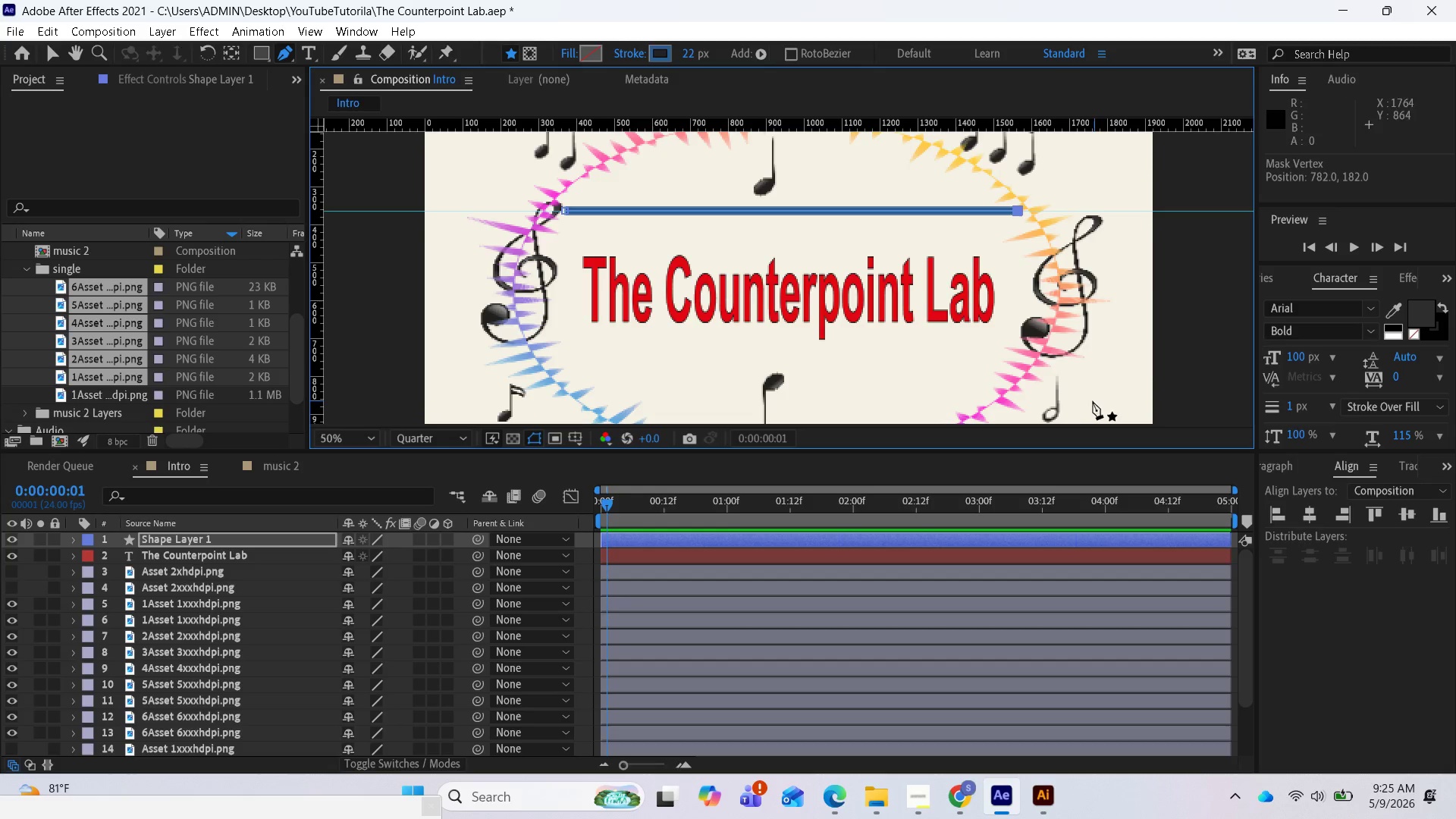 
scroll: coordinate [951, 375], scroll_direction: down, amount: 1.0
 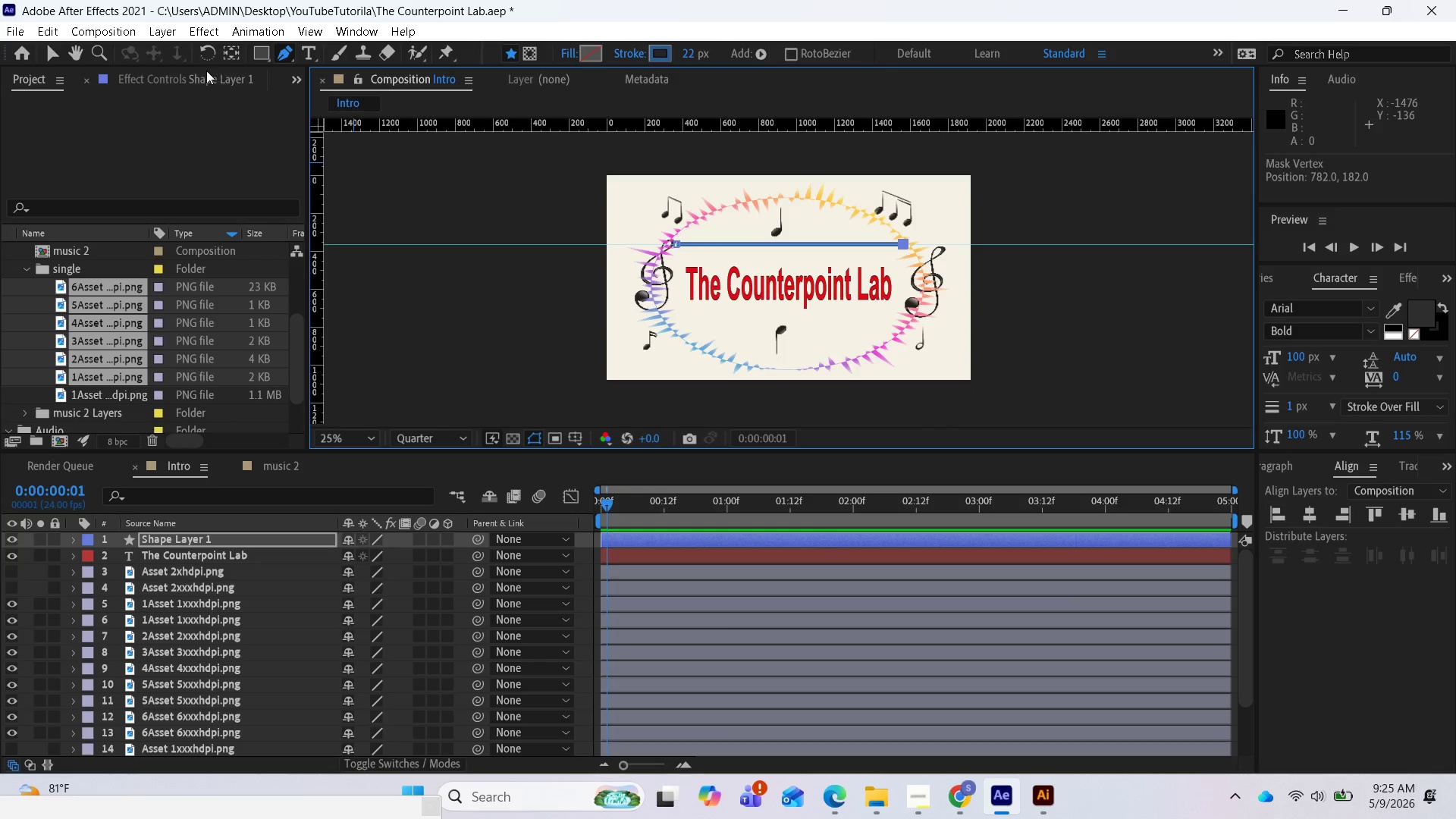 
left_click([52, 55])
 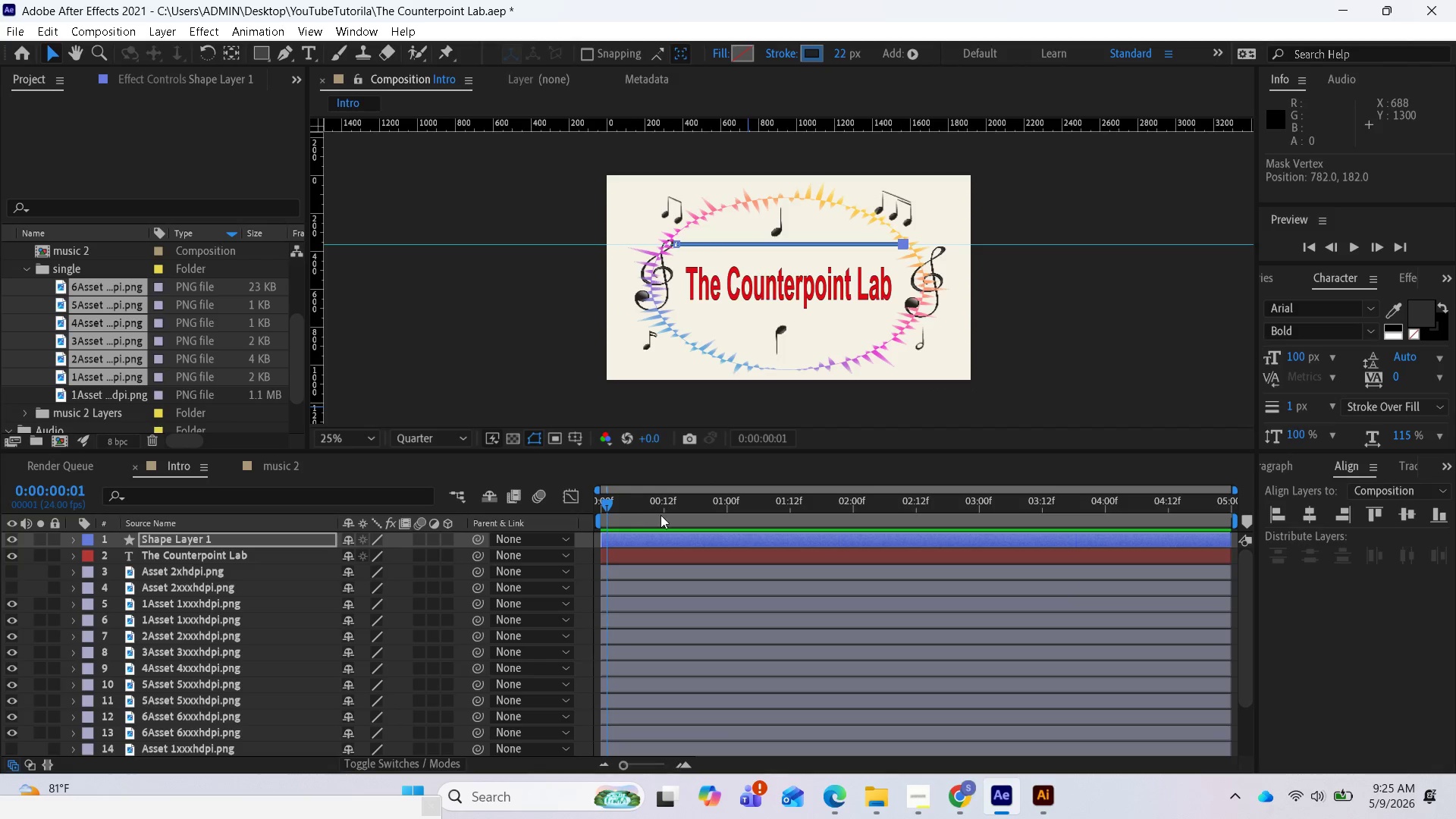 
left_click_drag(start_coordinate=[611, 505], to_coordinate=[612, 519])
 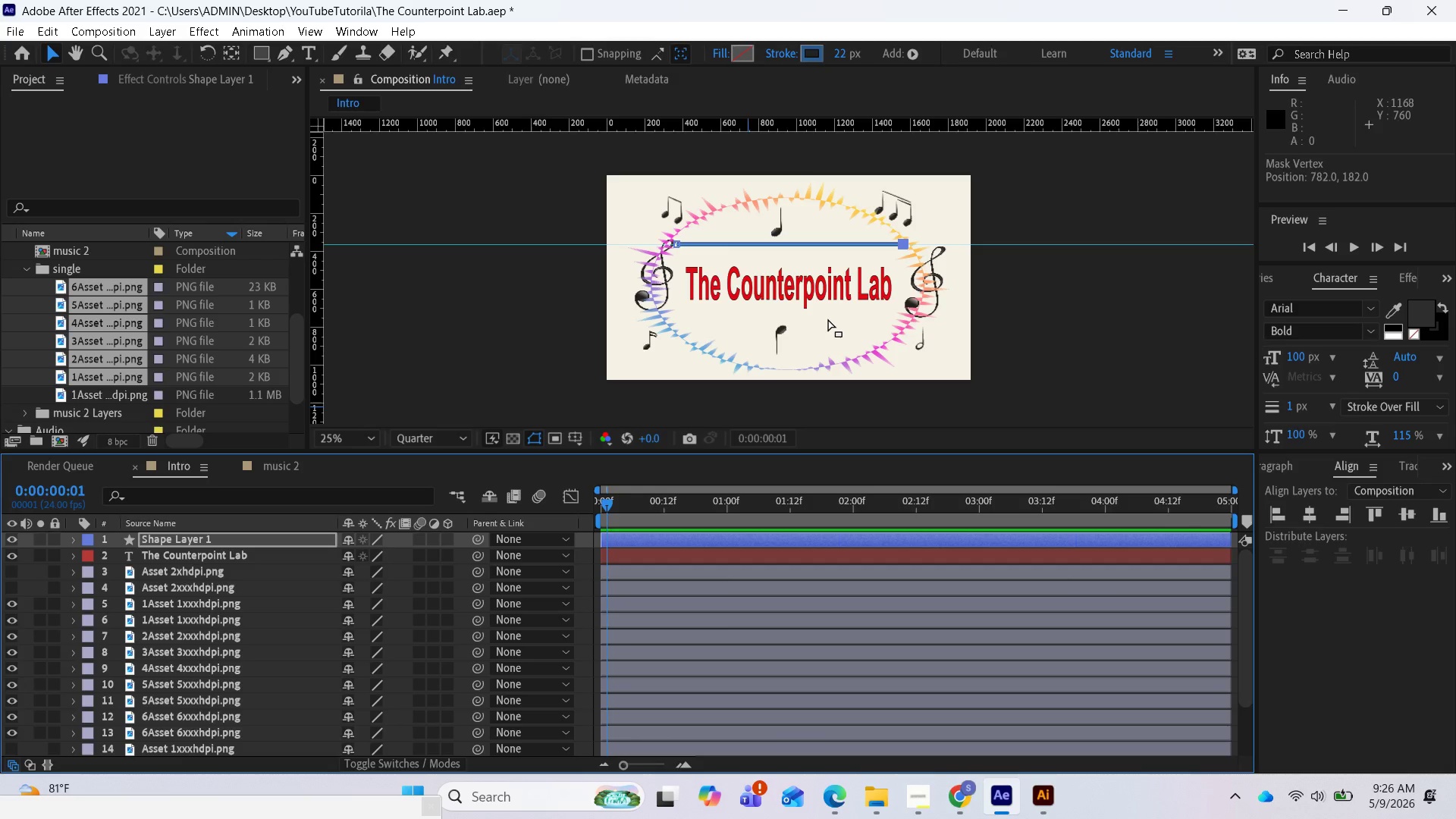 
wait(77.33)
 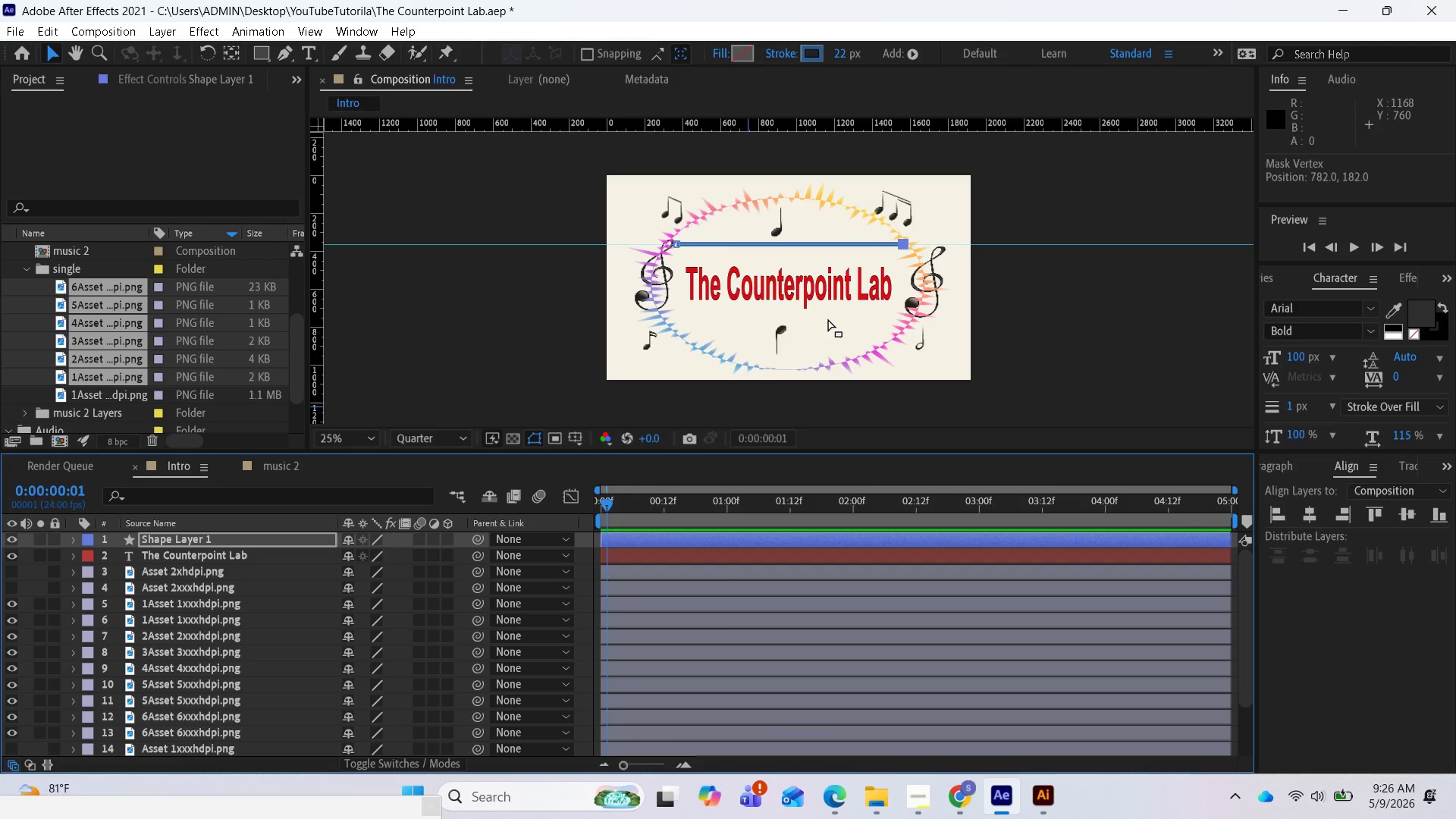 
left_click_drag(start_coordinate=[545, 245], to_coordinate=[573, 129])
 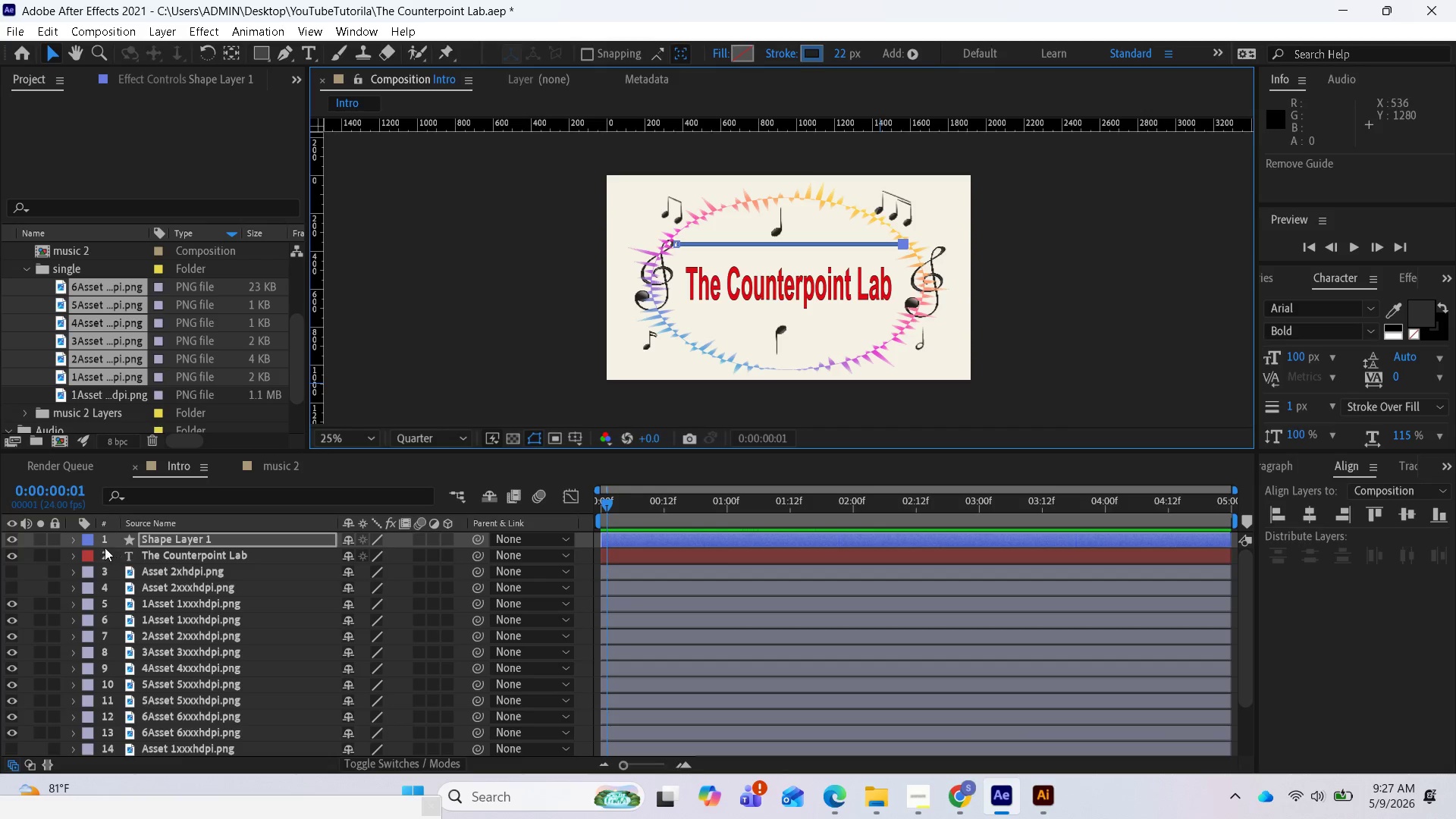 
left_click([71, 544])
 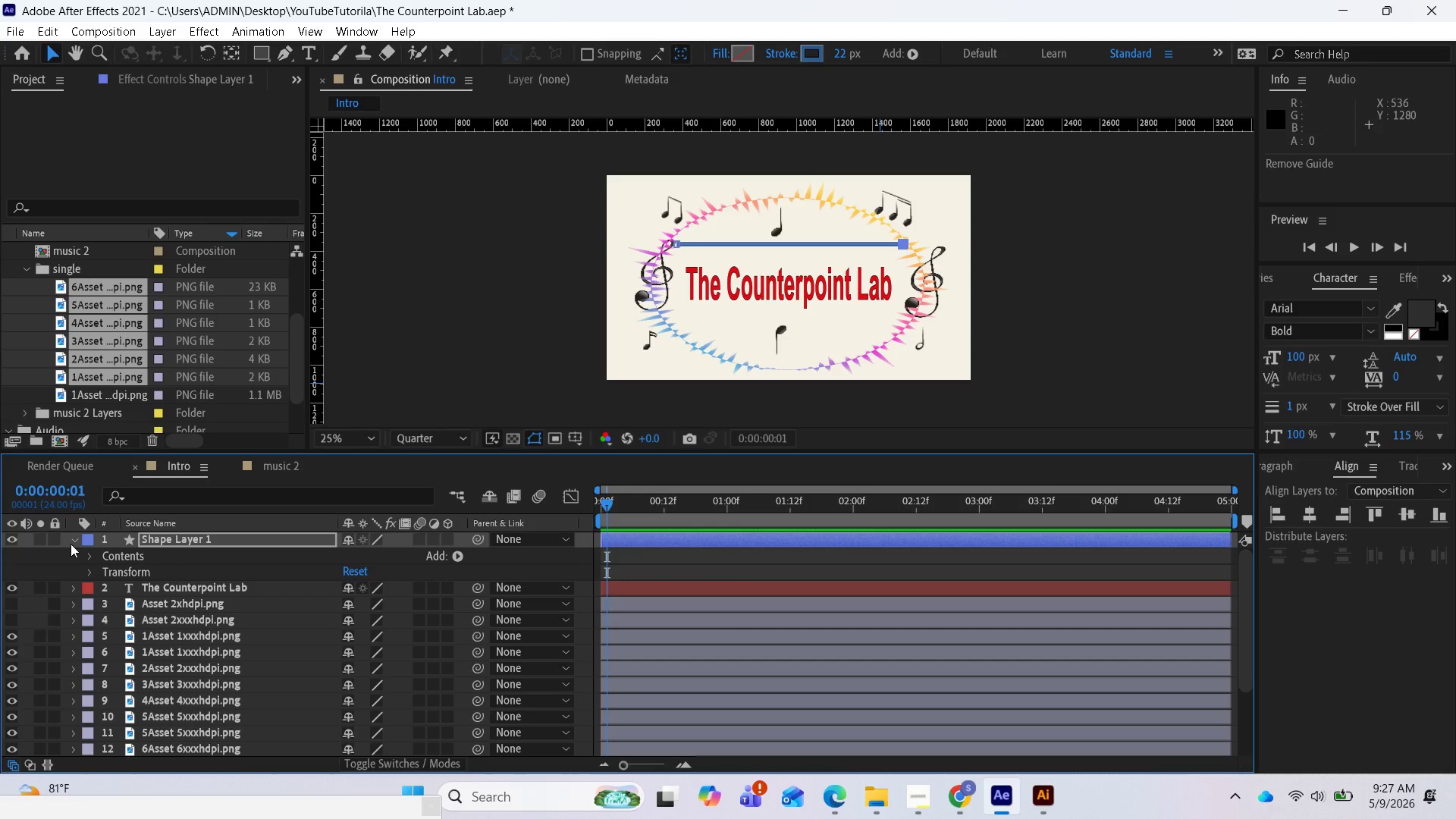 
left_click([71, 544])
 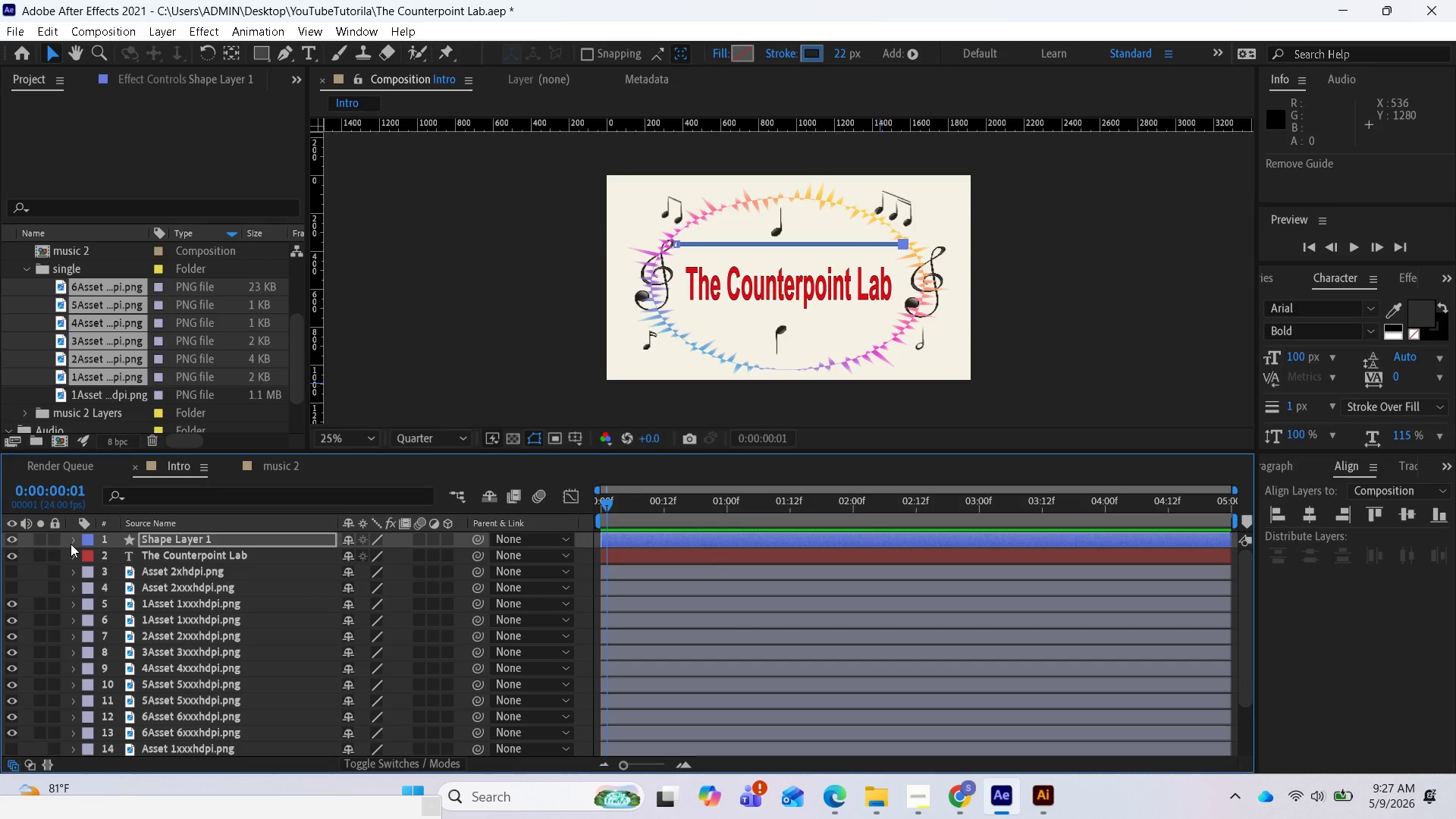 
left_click([71, 544])
 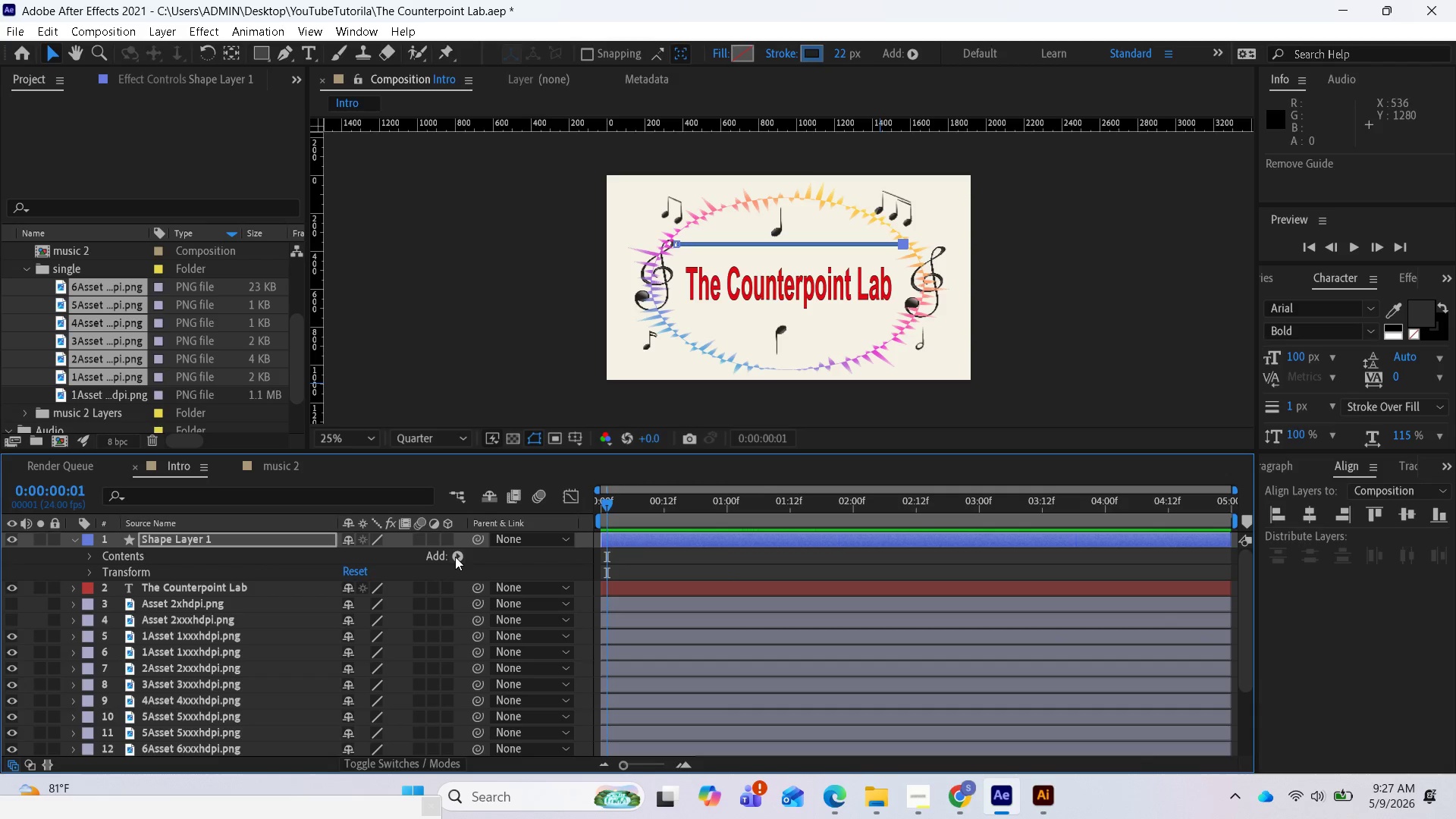 
wait(14.0)
 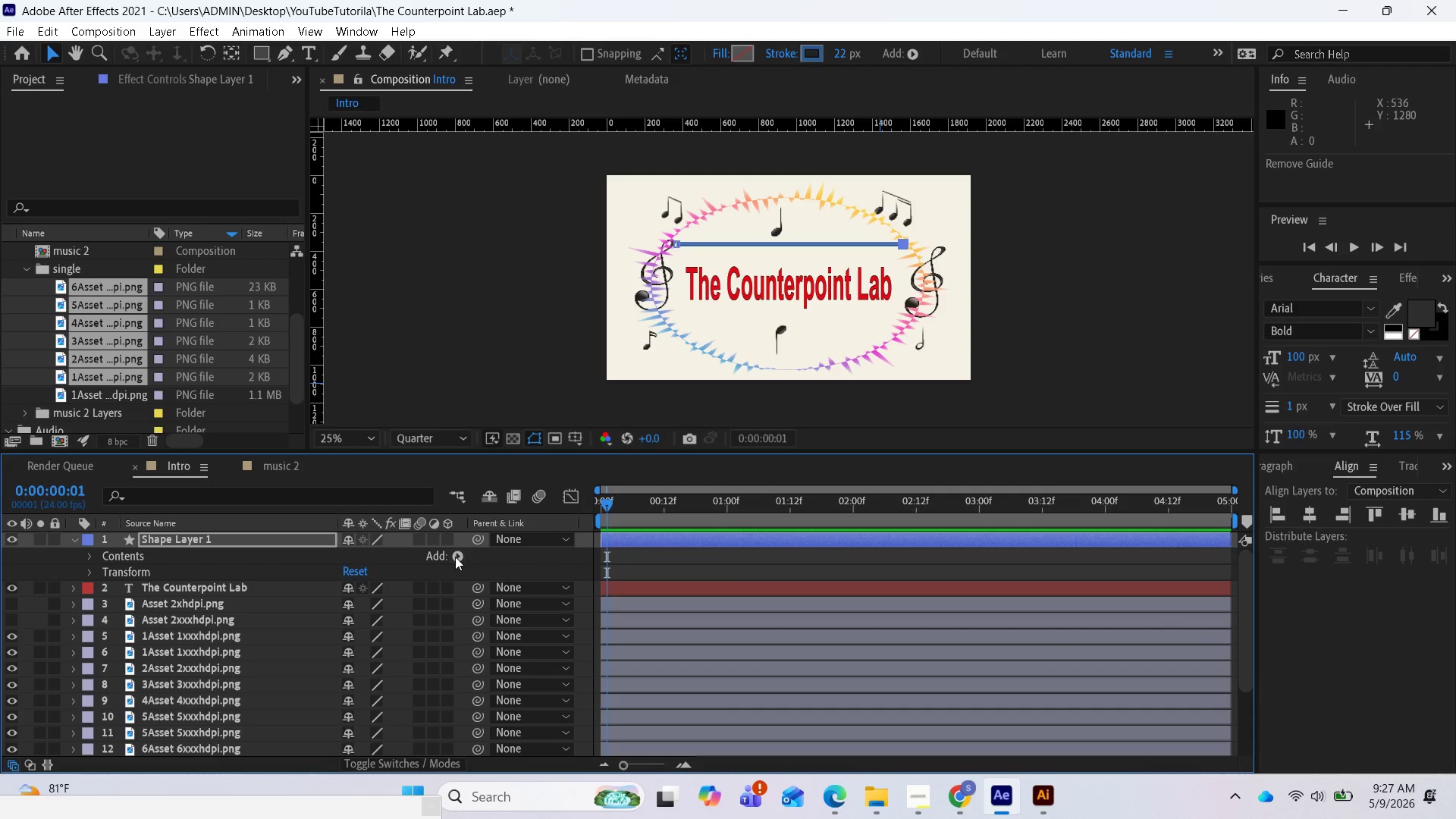 
left_click([455, 556])
 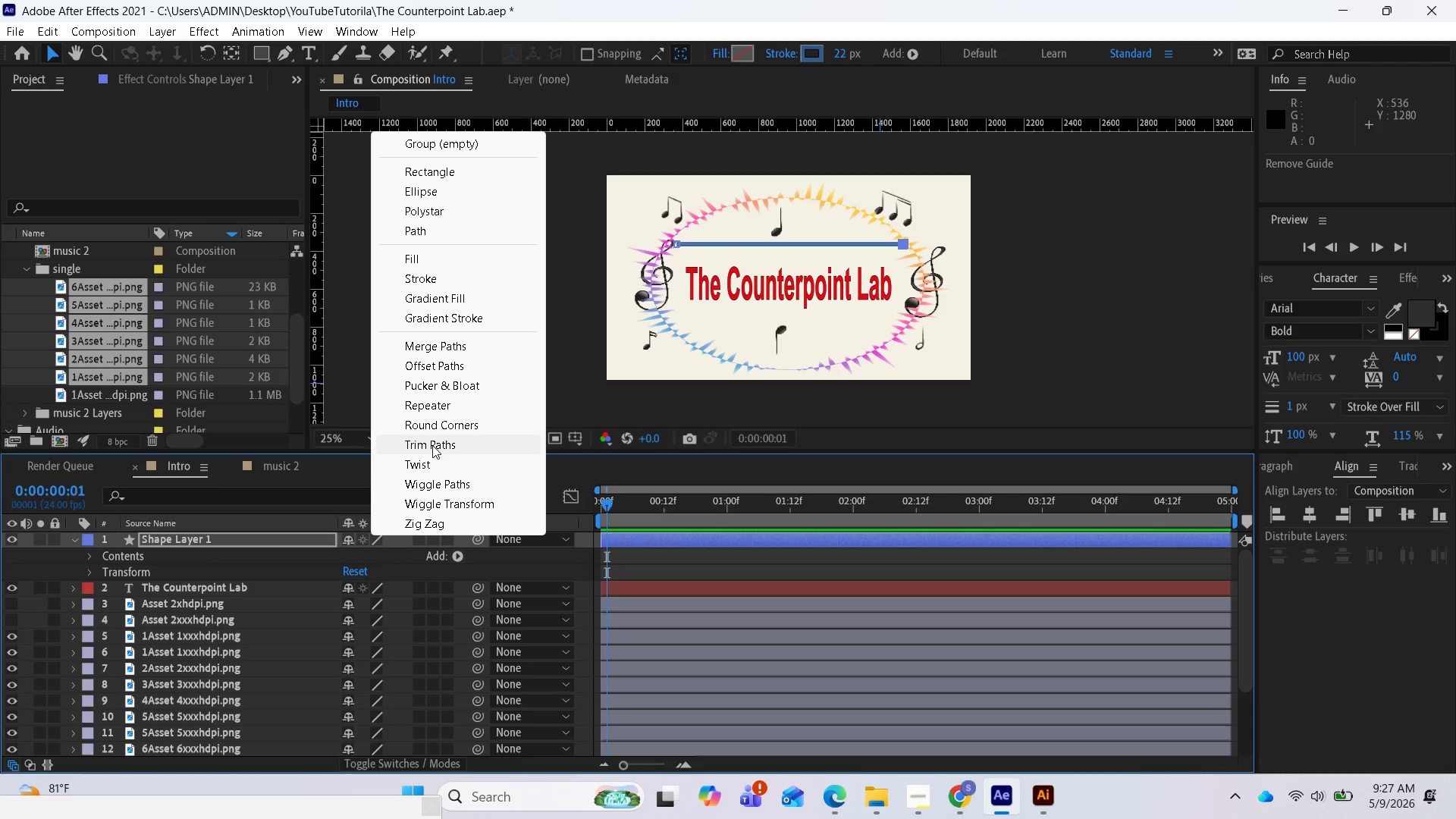 
left_click([432, 445])
 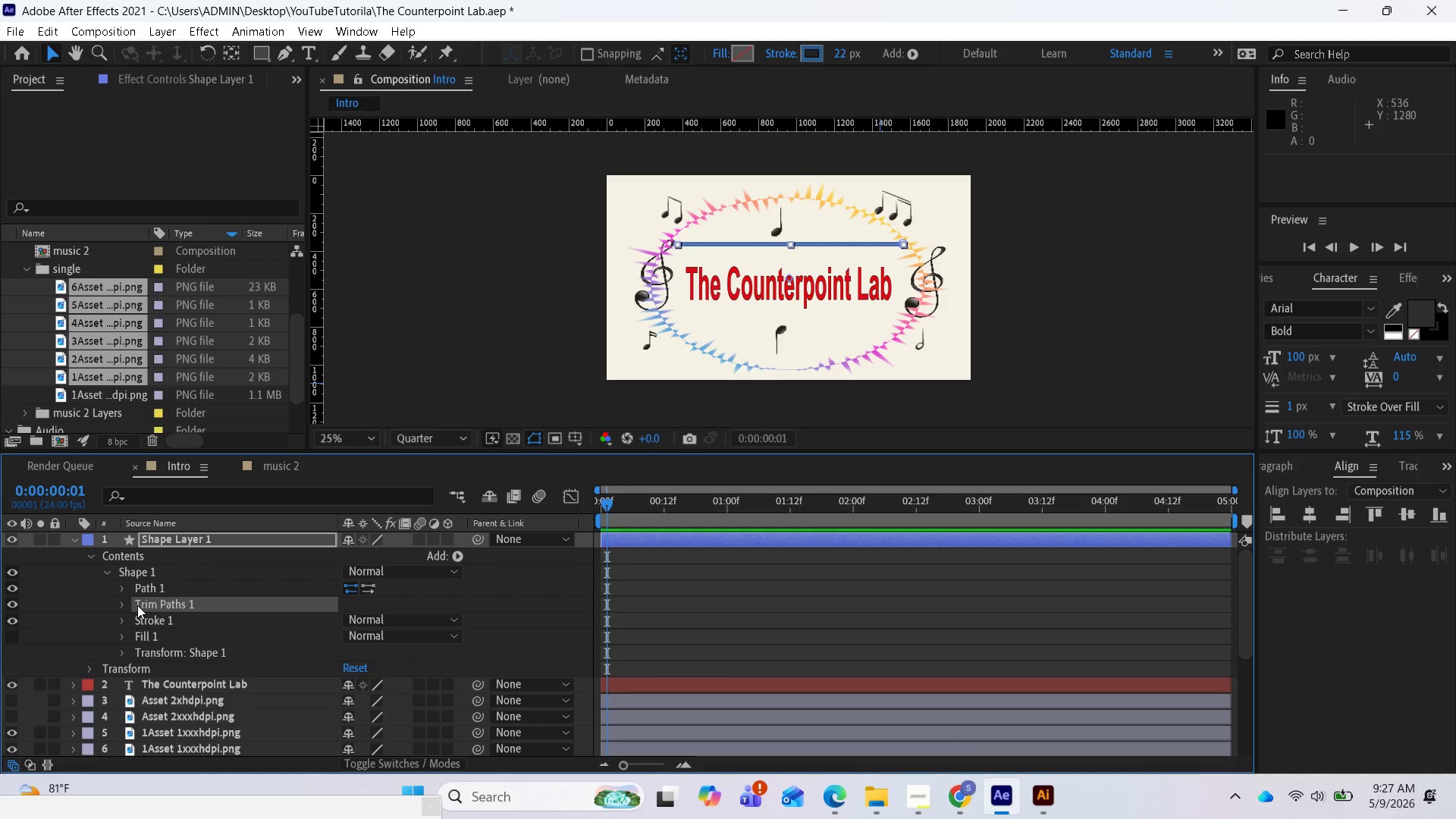 
left_click([118, 602])
 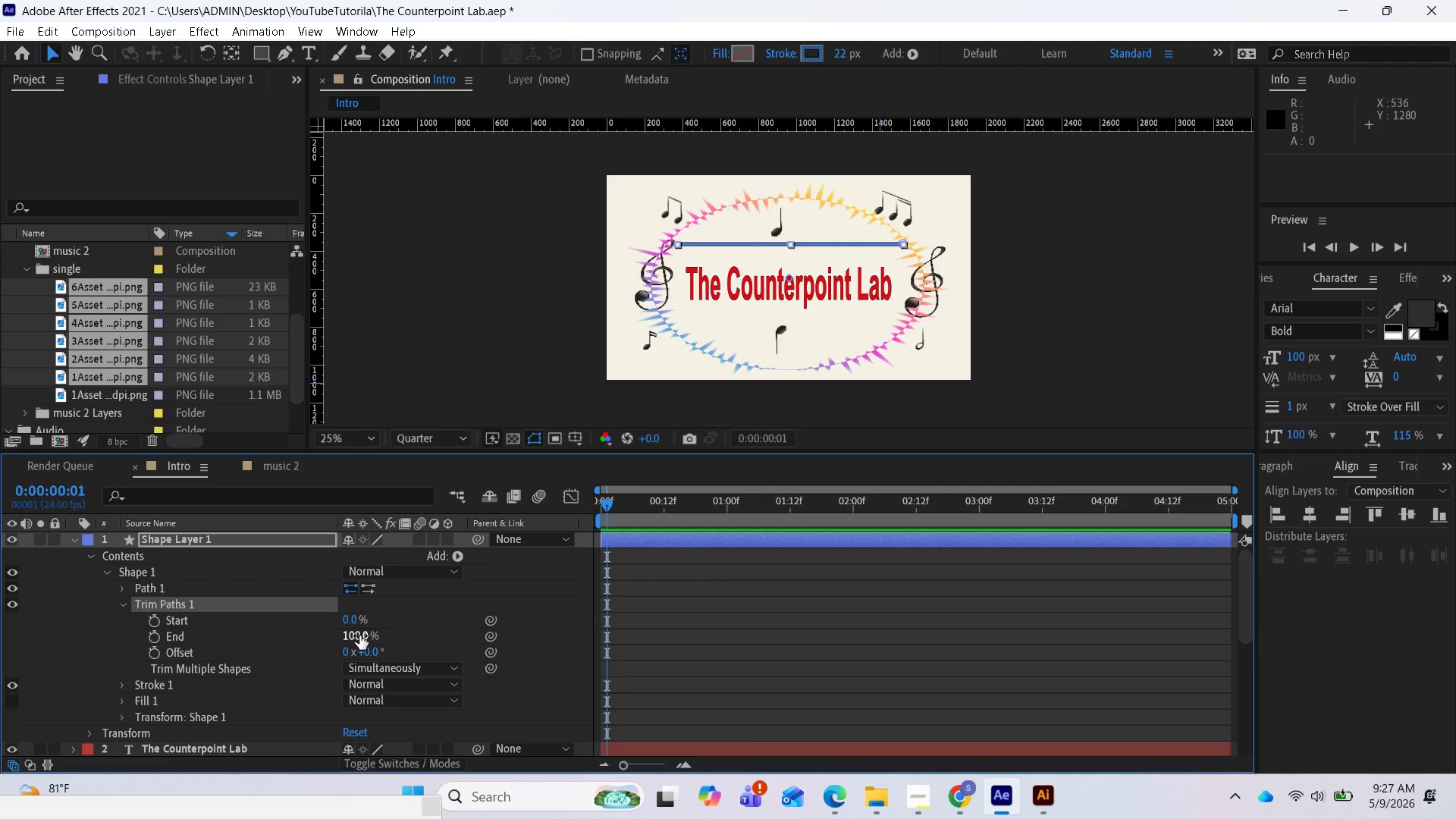 
wait(7.39)
 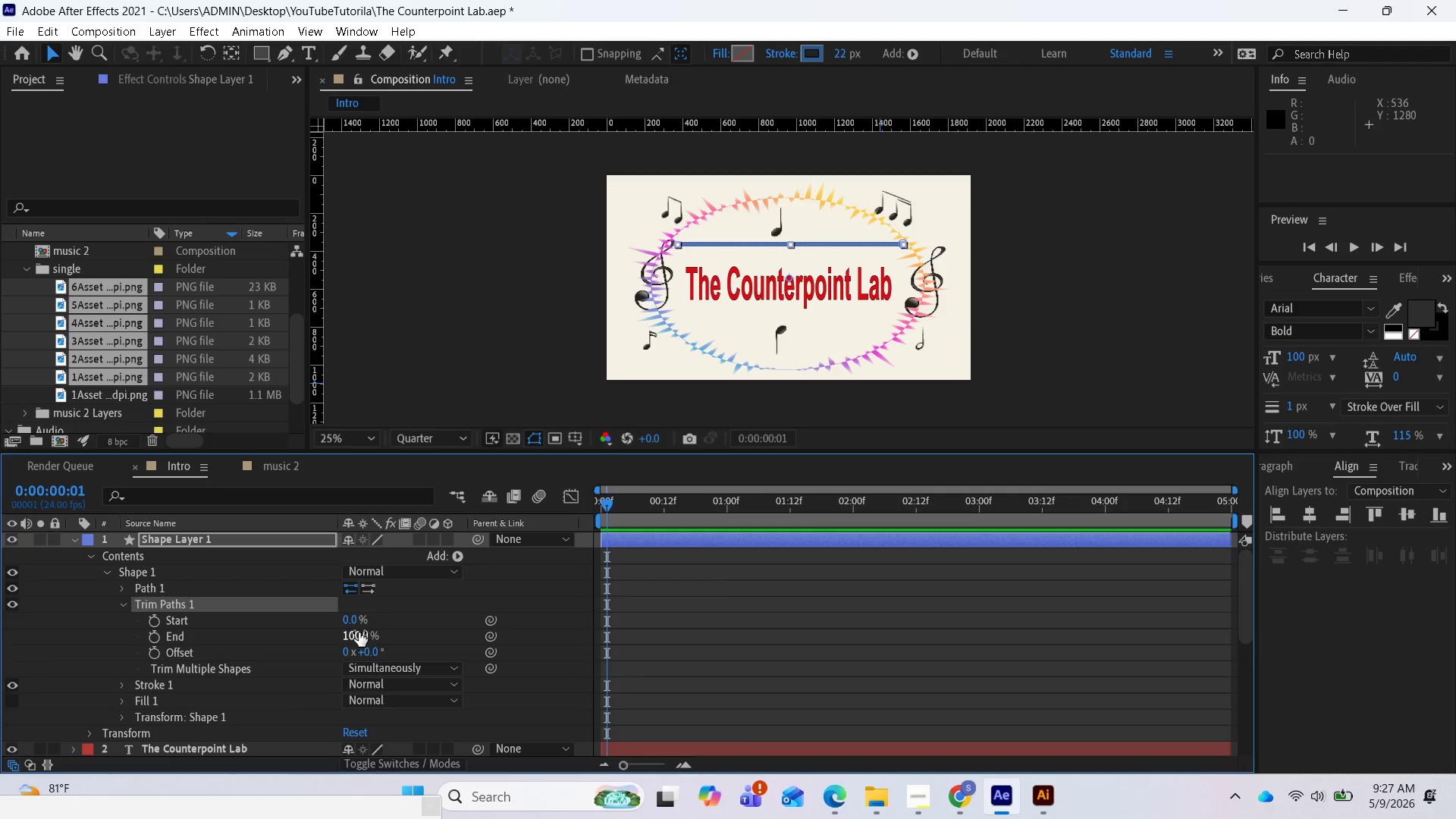 
mouse_move([179, 632])
 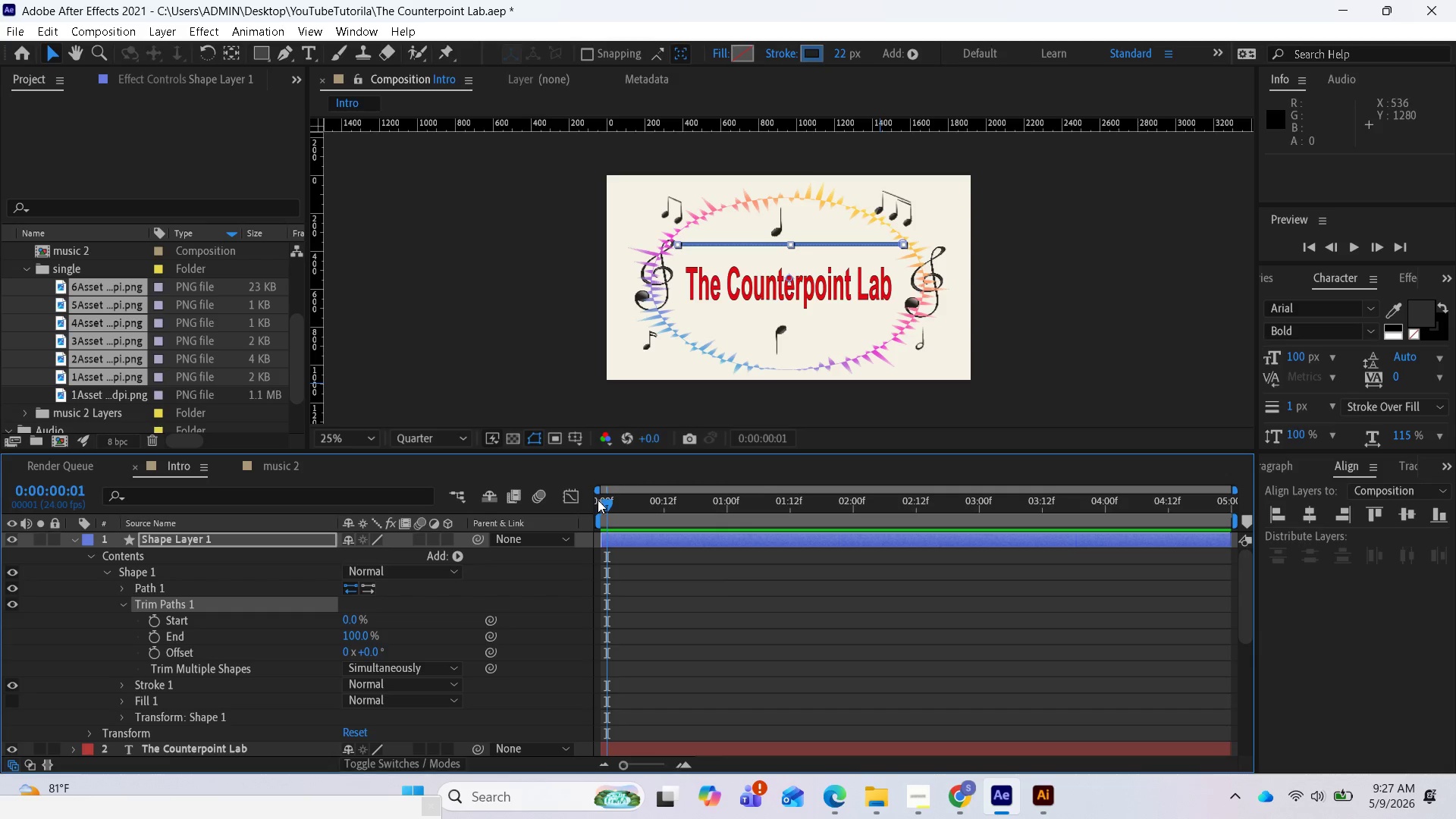 
left_click_drag(start_coordinate=[605, 499], to_coordinate=[600, 500])
 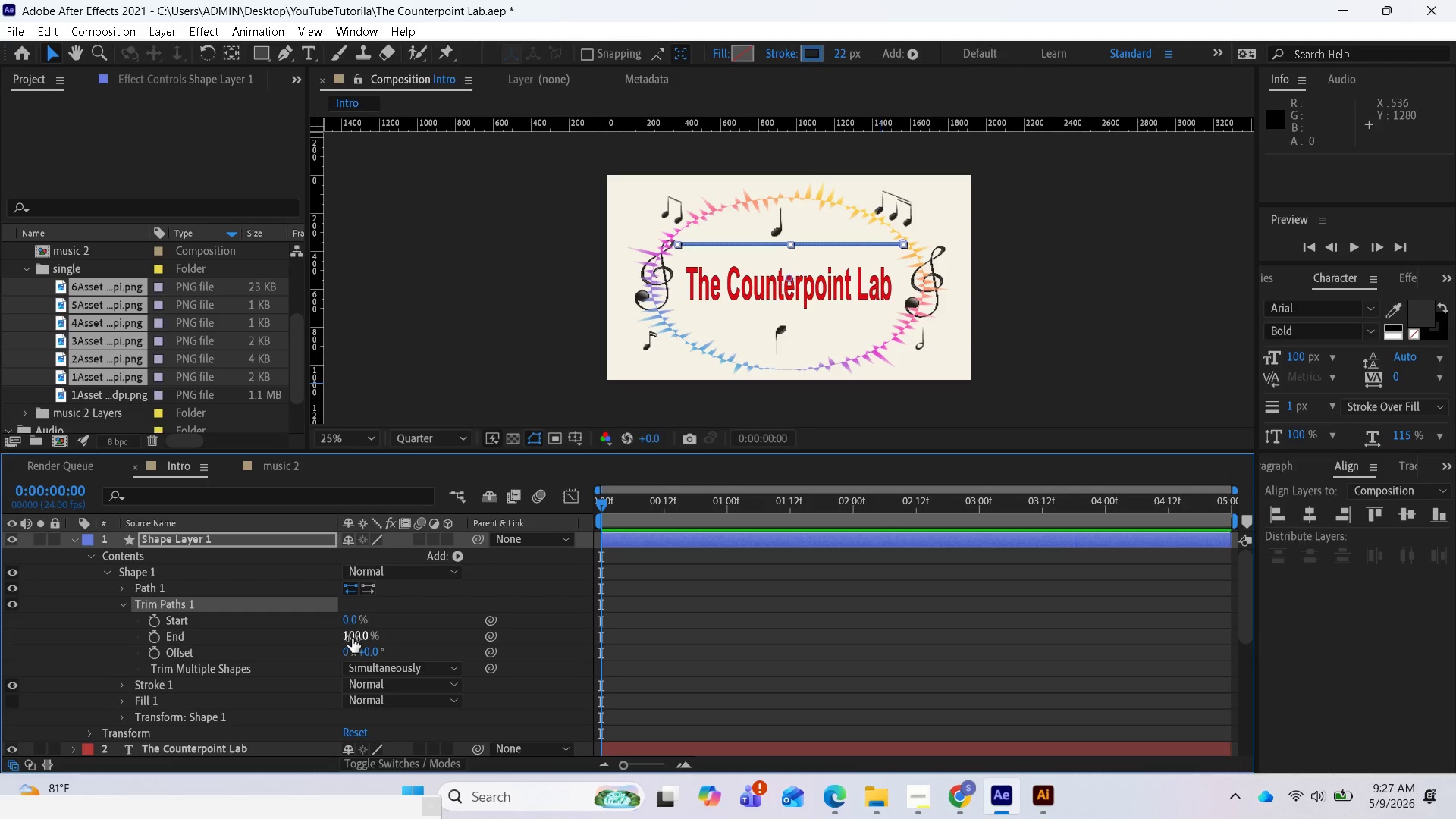 
left_click_drag(start_coordinate=[353, 639], to_coordinate=[279, 635])
 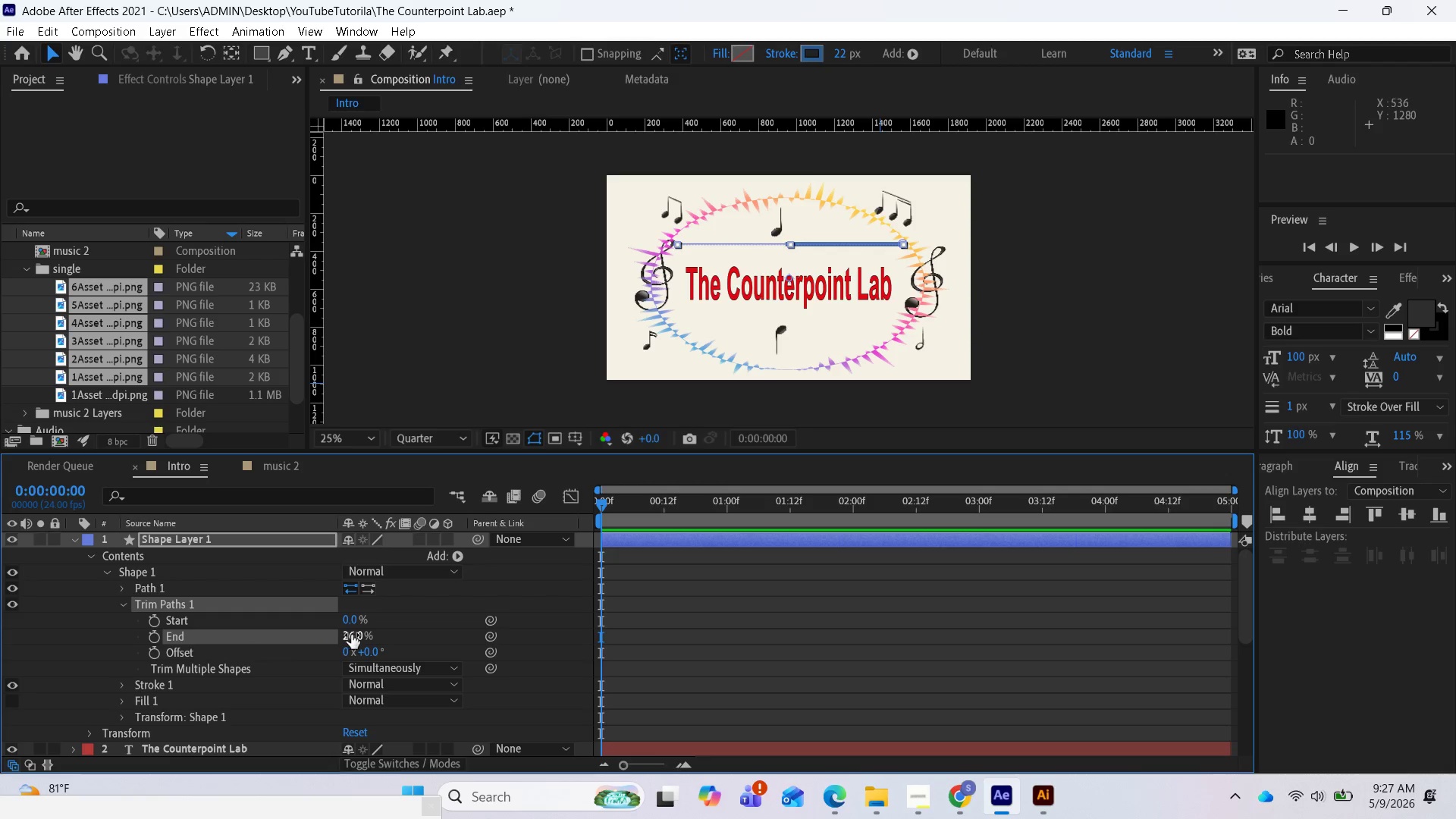 
left_click([351, 635])
 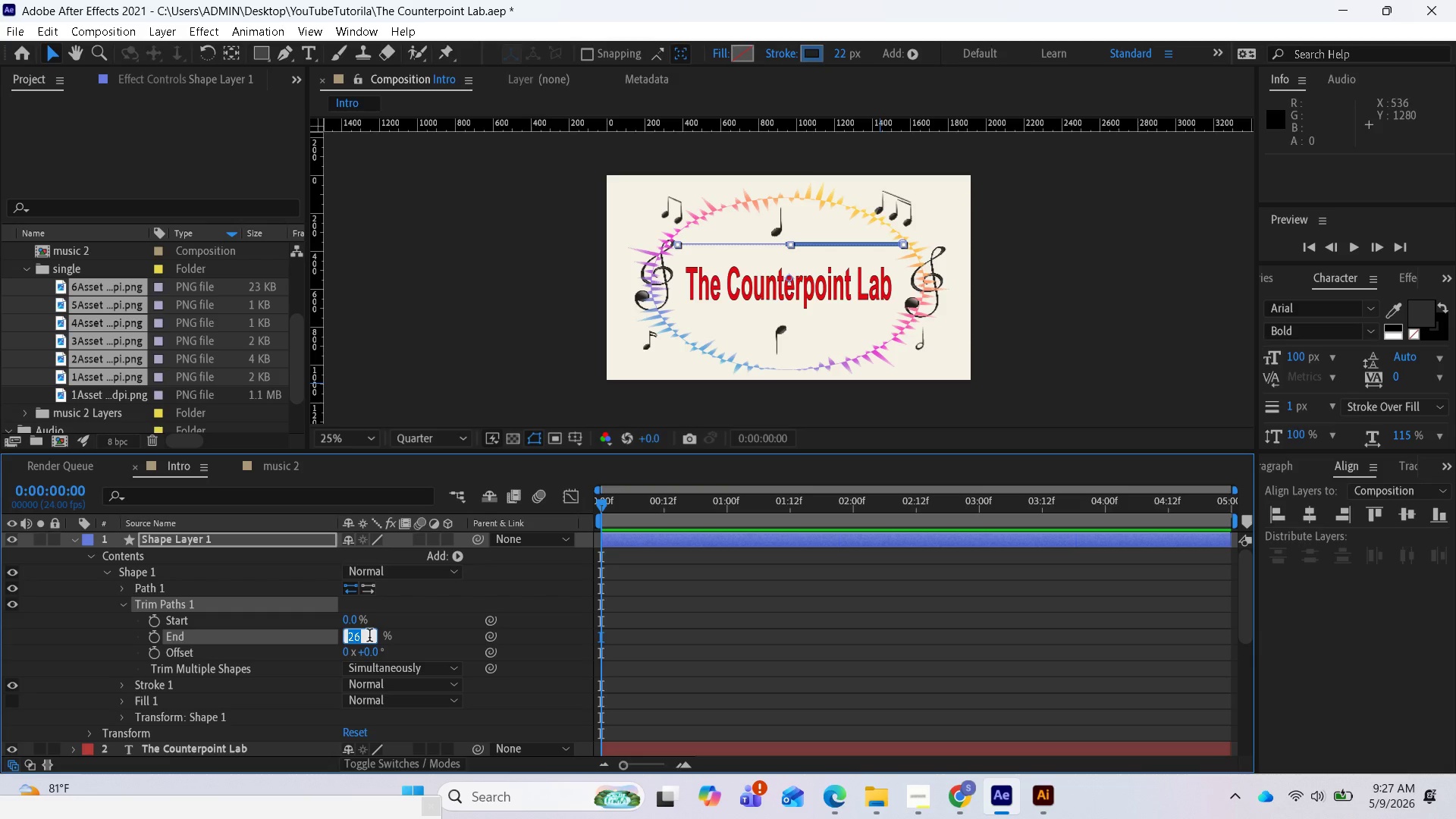 
type(50)
 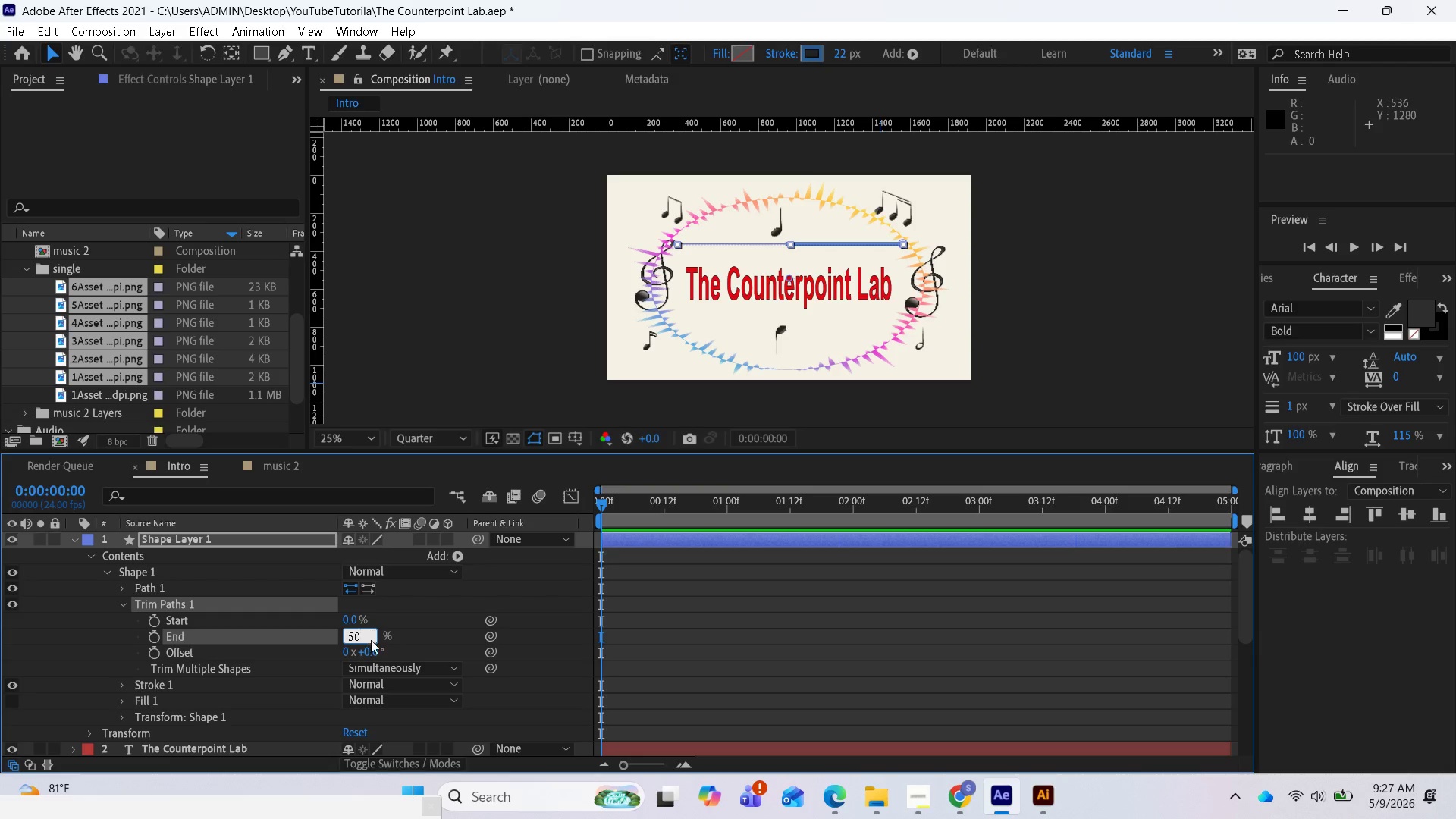 
key(Enter)
 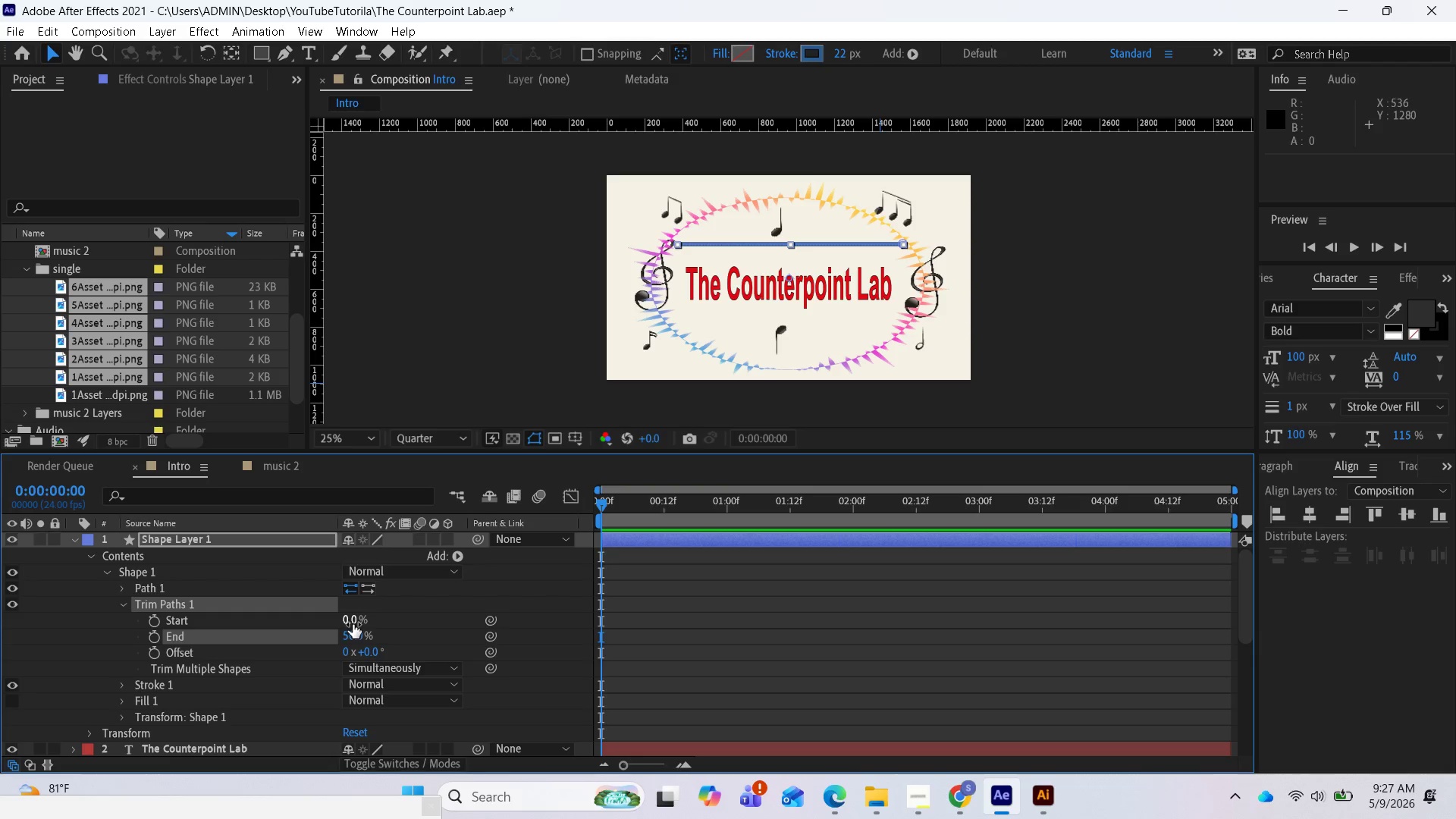 
left_click([350, 620])
 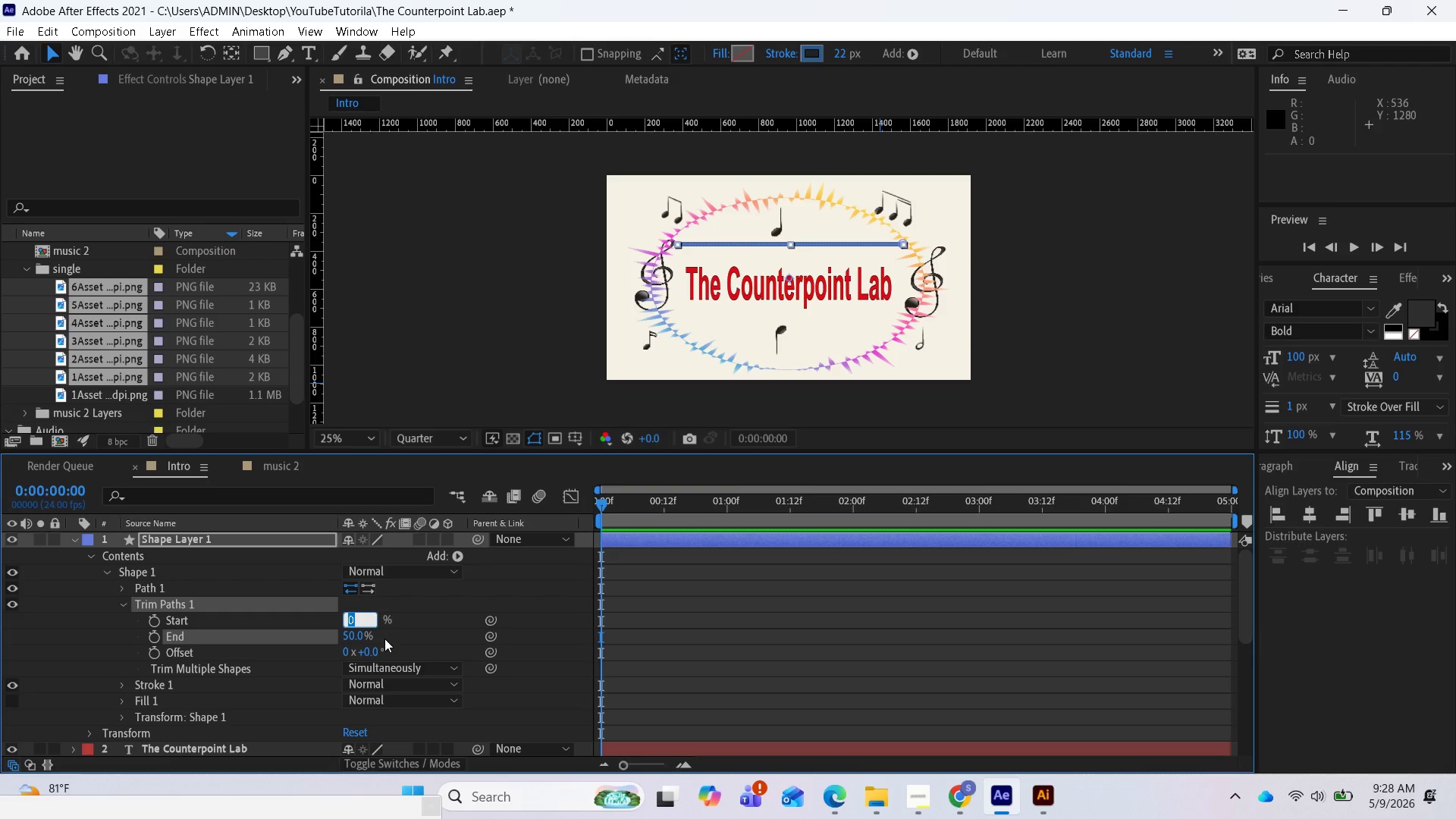 
type(50)
 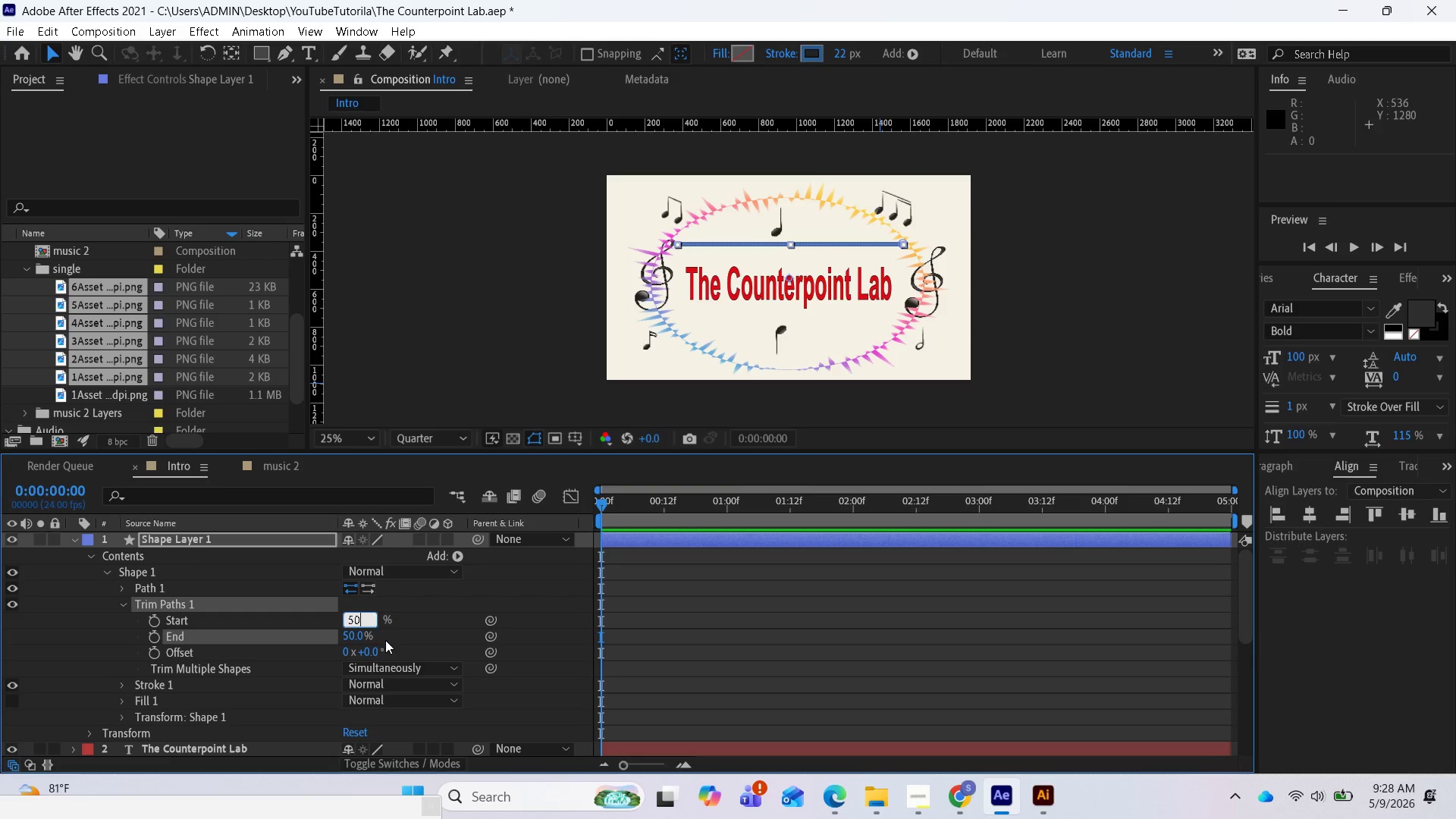 
key(Enter)
 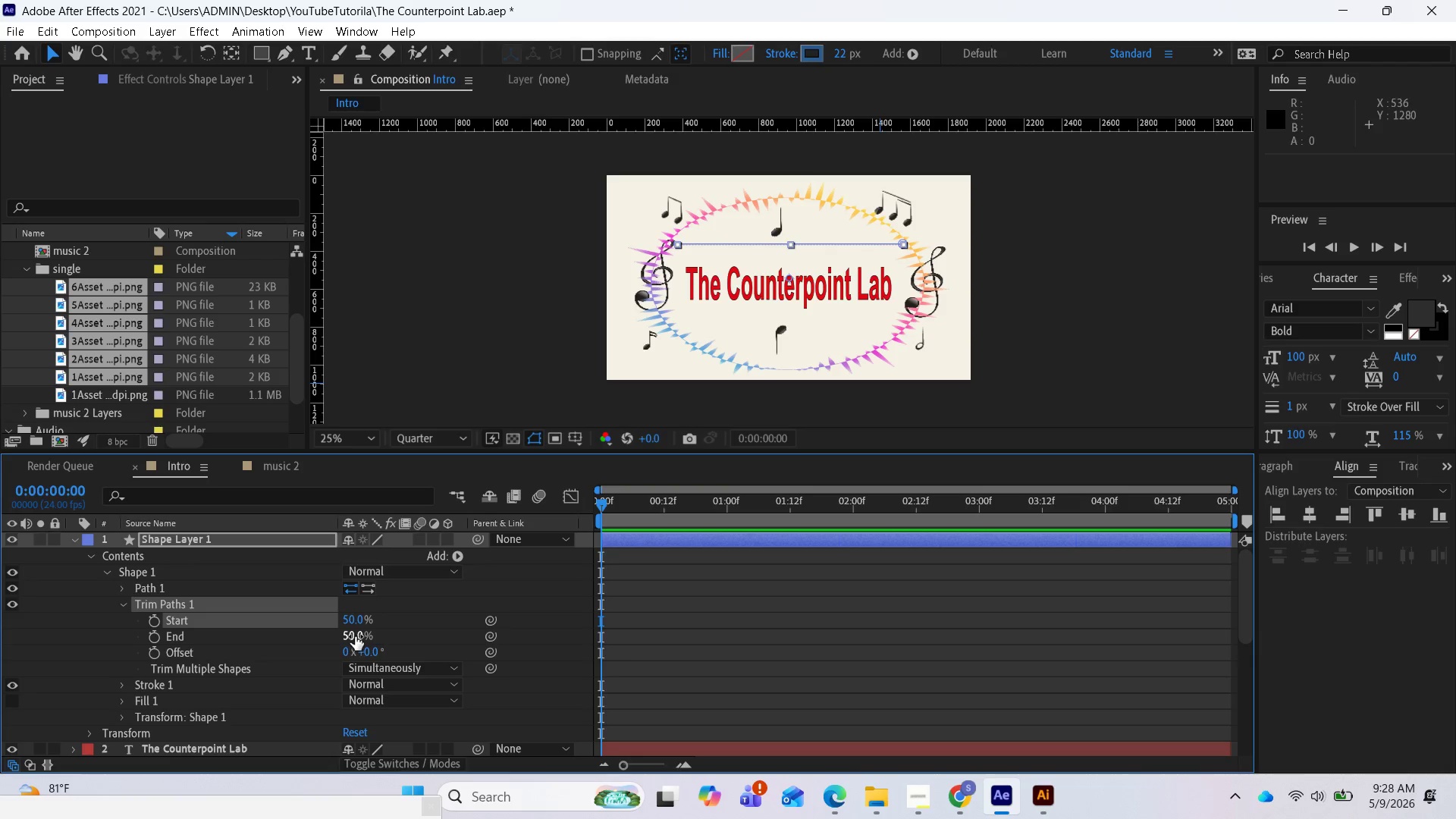 
left_click_drag(start_coordinate=[353, 635], to_coordinate=[385, 644])
 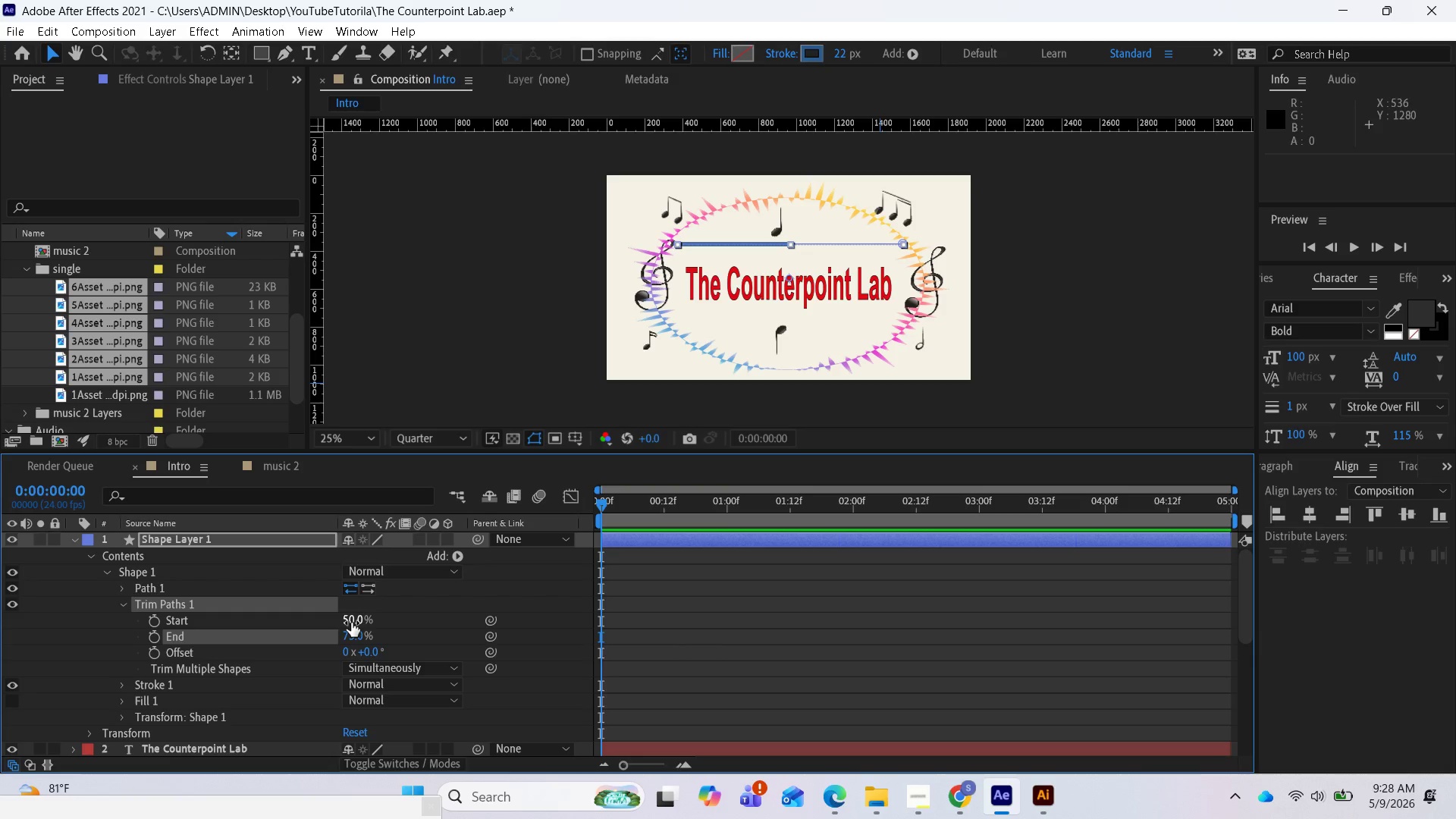 
left_click_drag(start_coordinate=[352, 623], to_coordinate=[383, 630])
 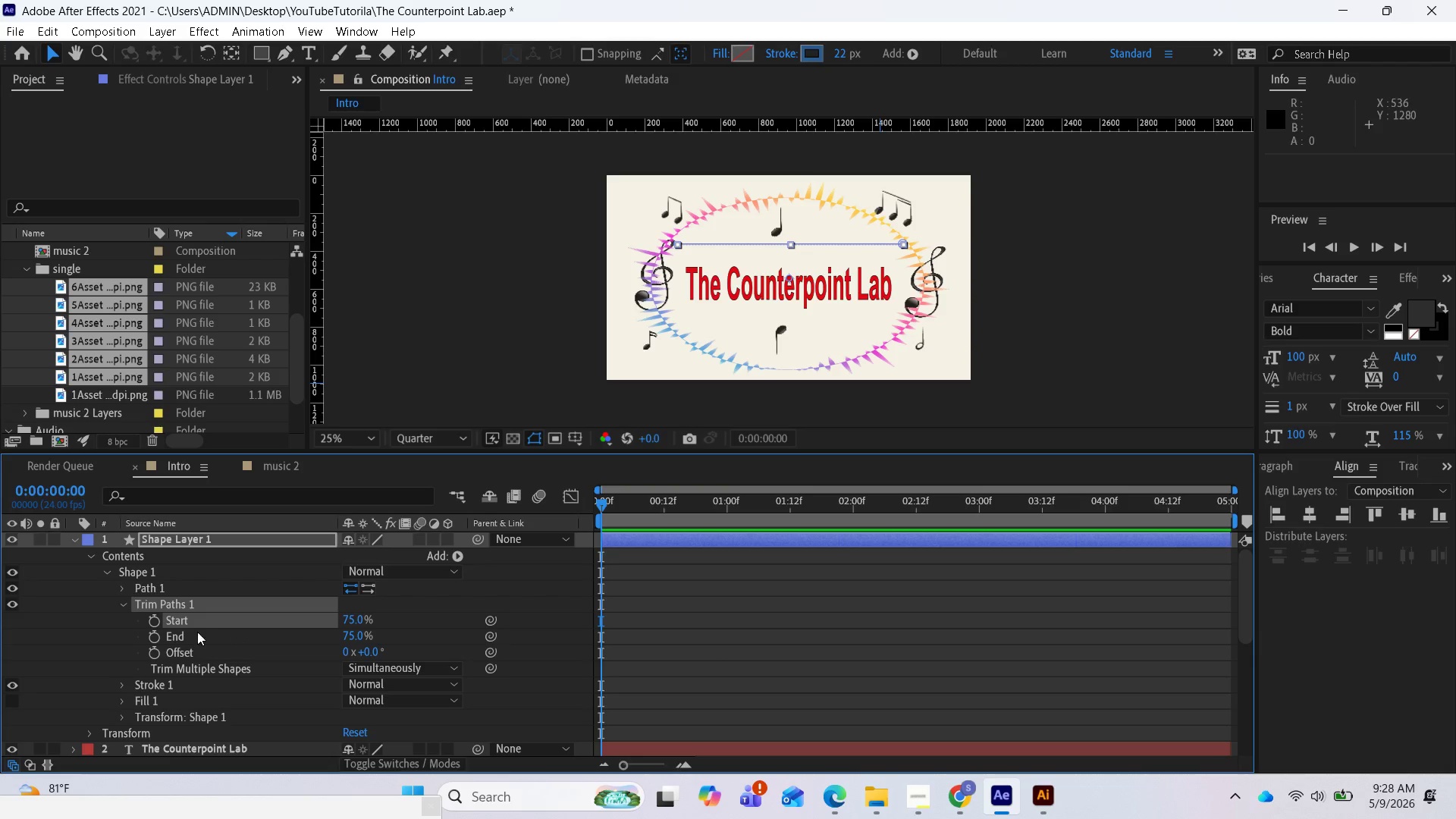 
wait(13.44)
 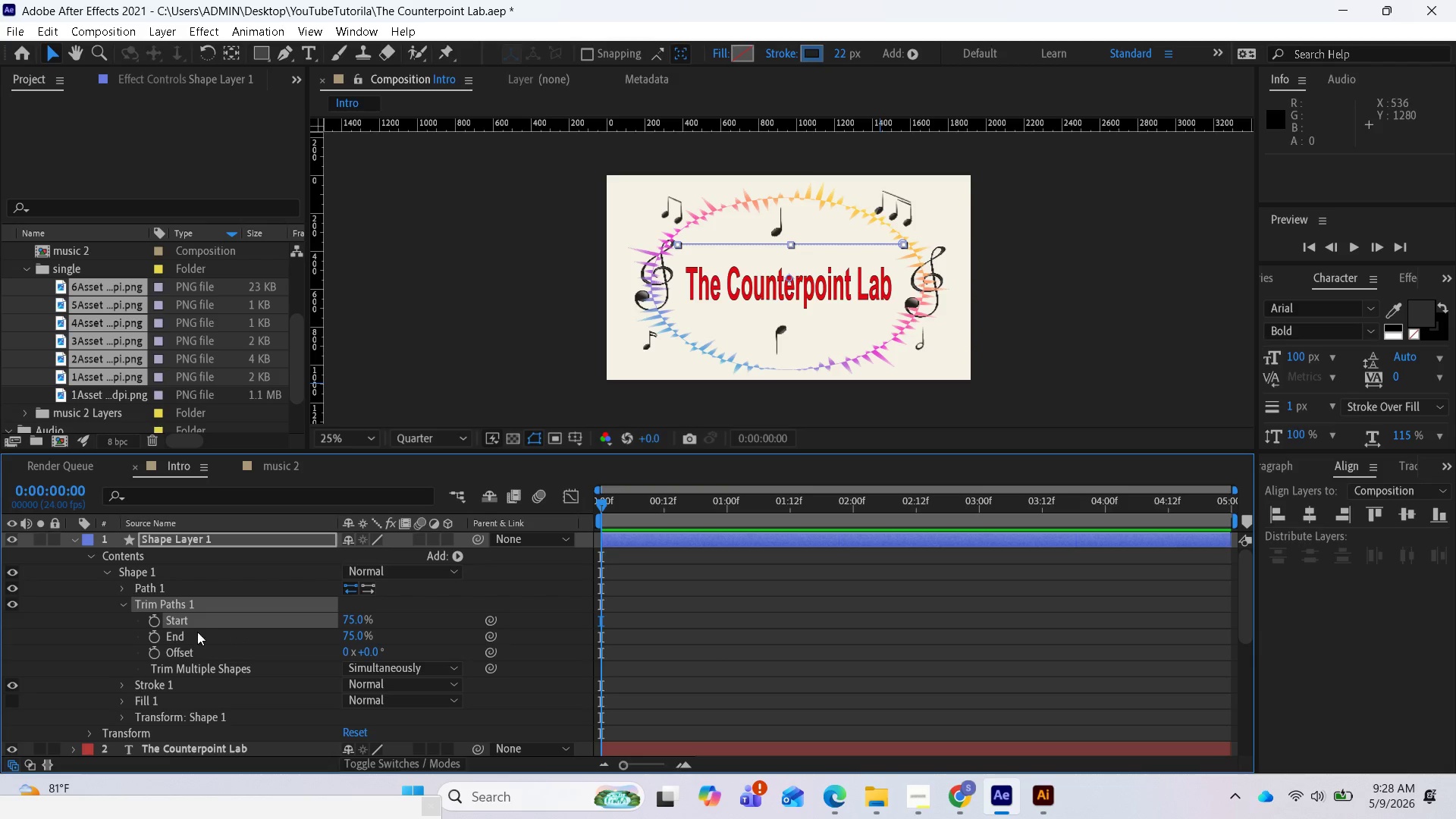 
left_click([156, 621])
 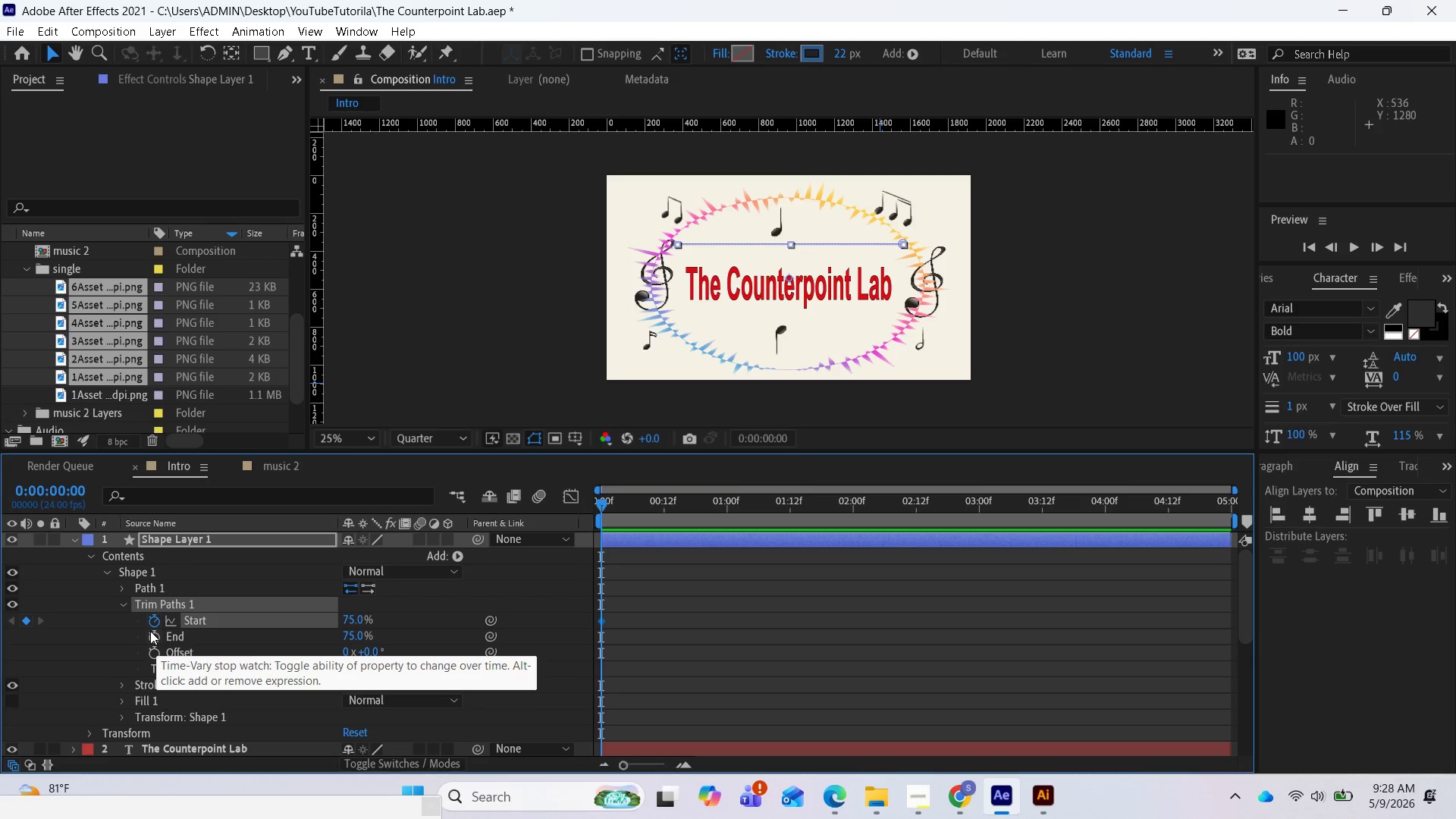 
left_click([151, 631])
 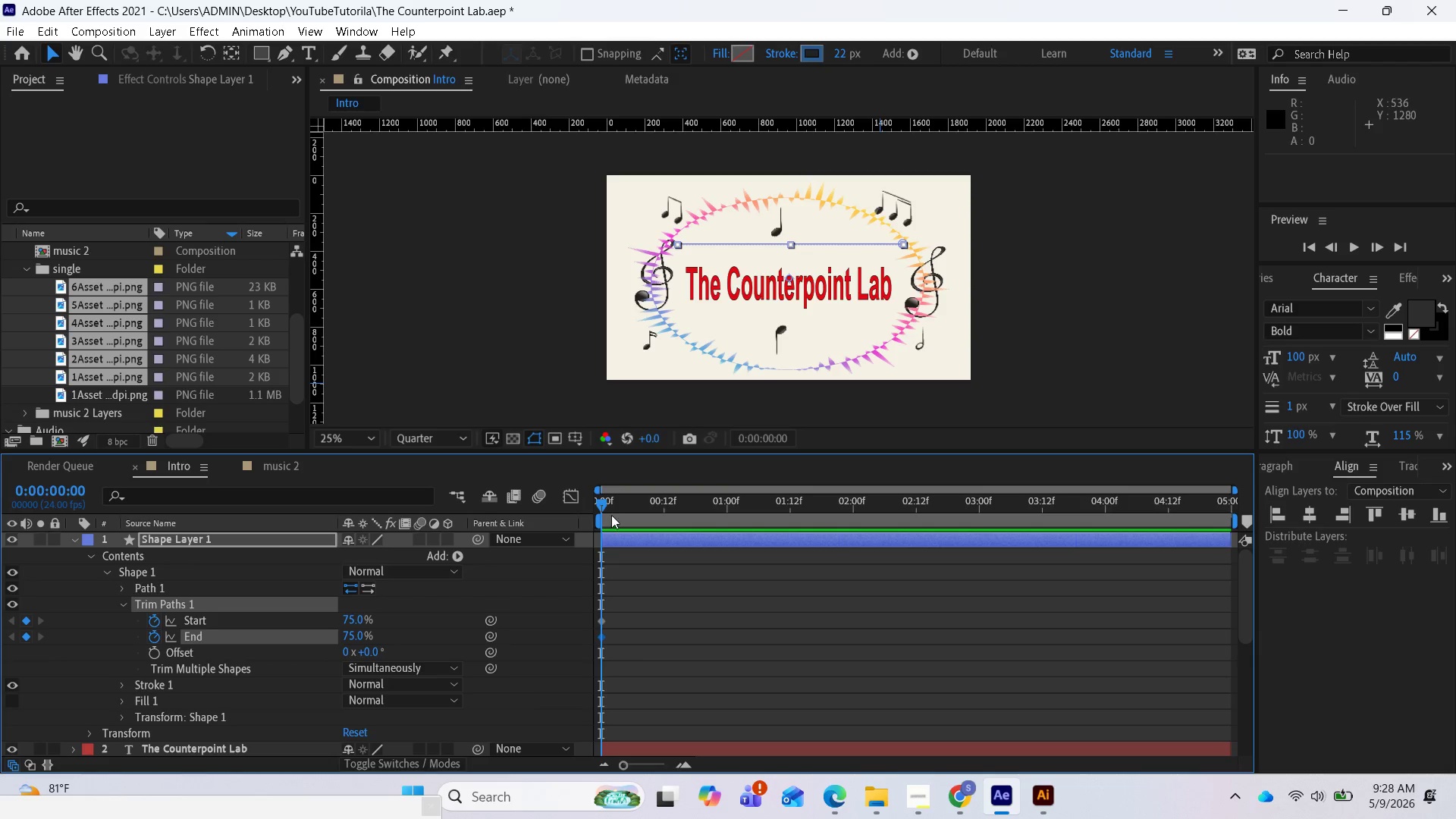 
left_click_drag(start_coordinate=[606, 506], to_coordinate=[733, 533])
 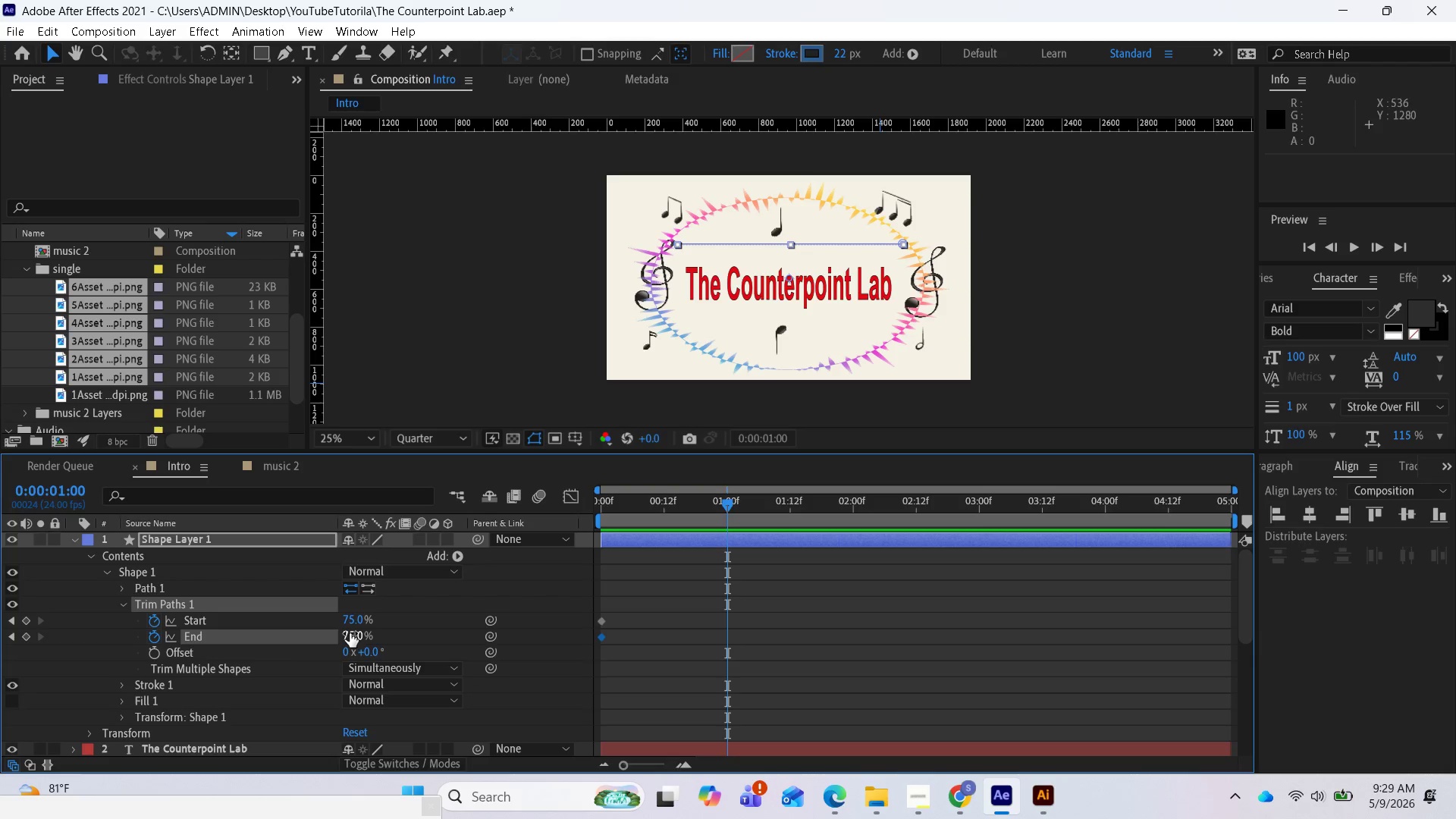 
left_click_drag(start_coordinate=[351, 632], to_coordinate=[315, 639])
 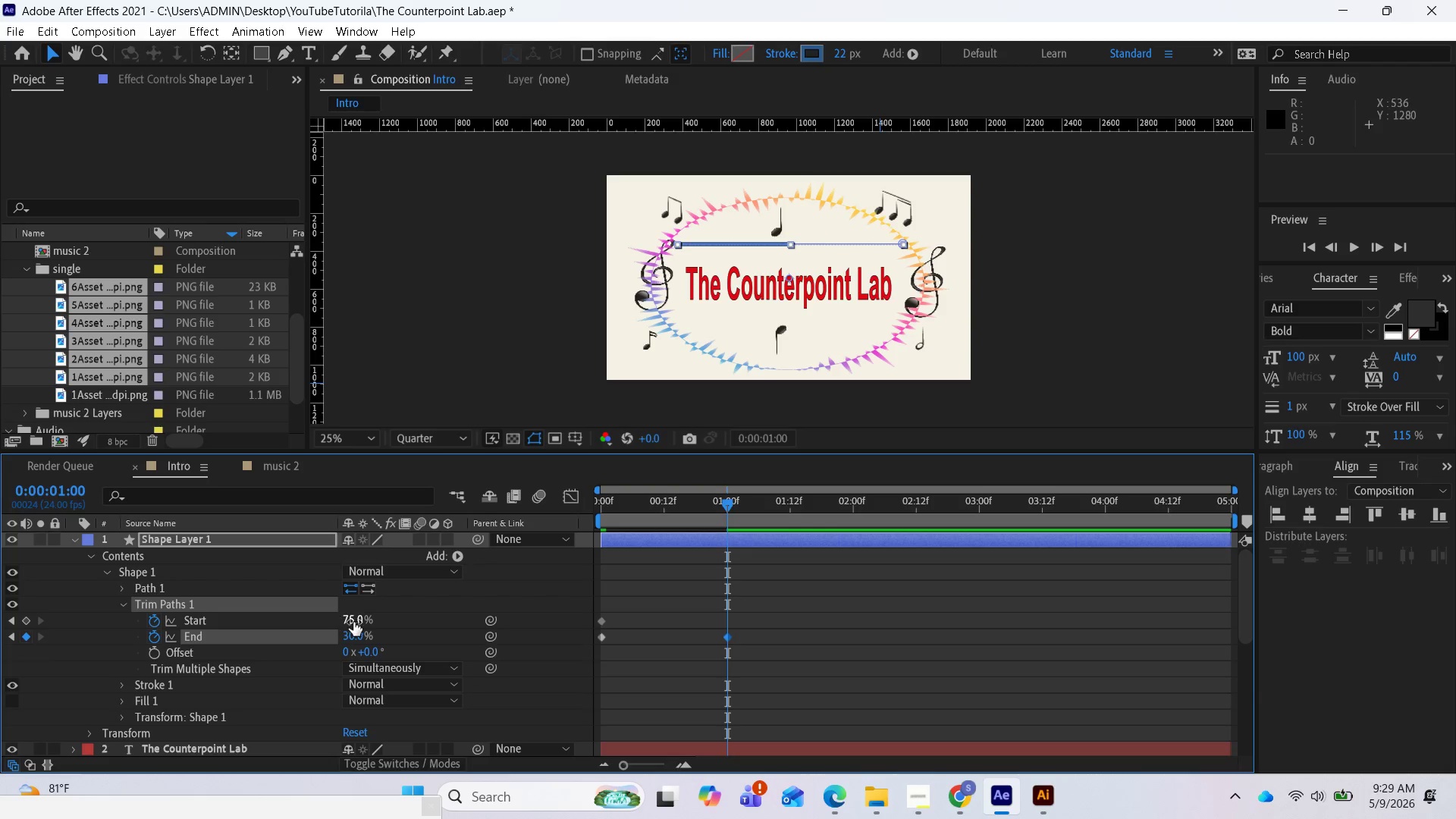 
left_click_drag(start_coordinate=[353, 622], to_coordinate=[391, 626])
 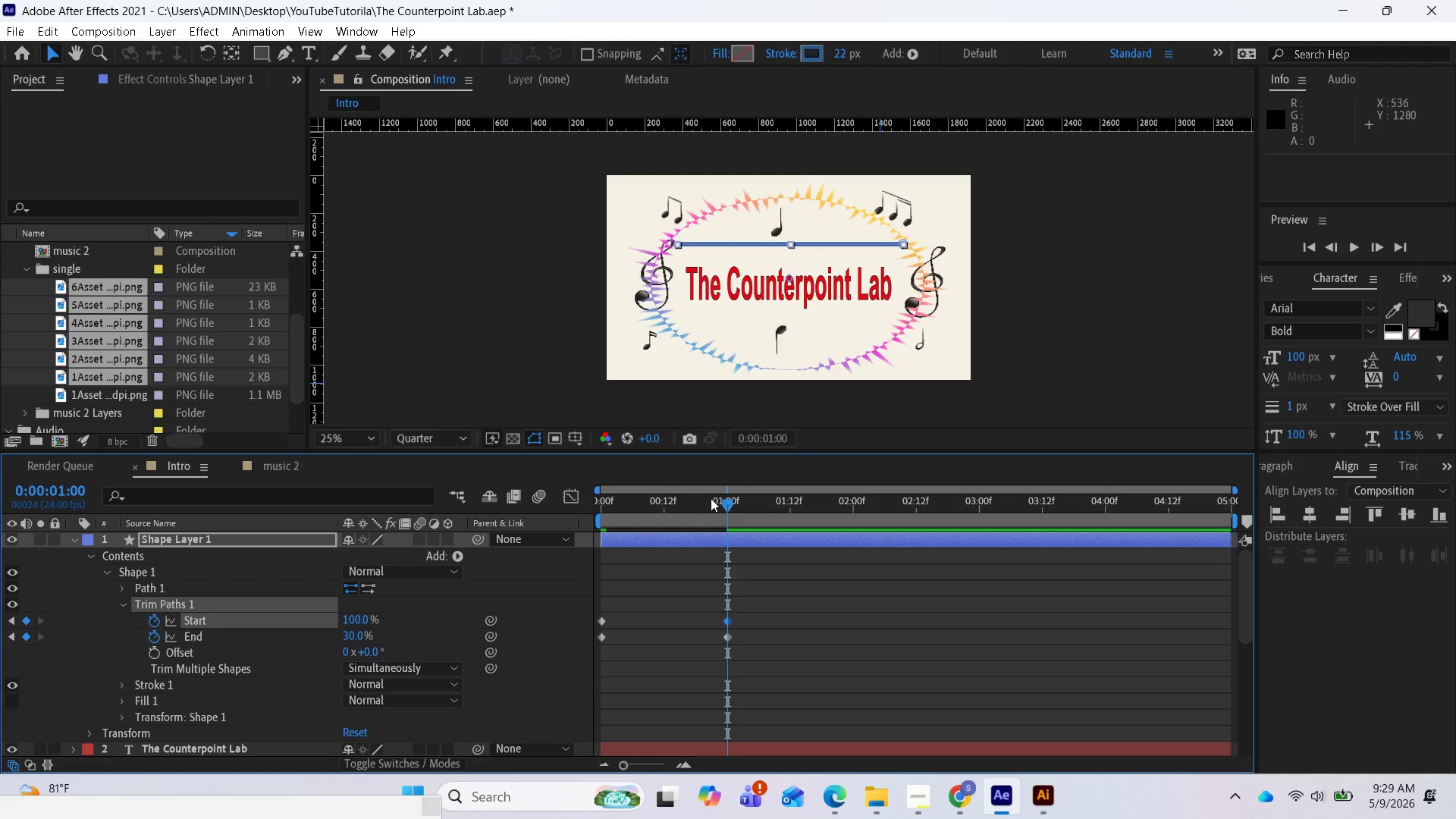 
left_click_drag(start_coordinate=[724, 505], to_coordinate=[577, 521])
 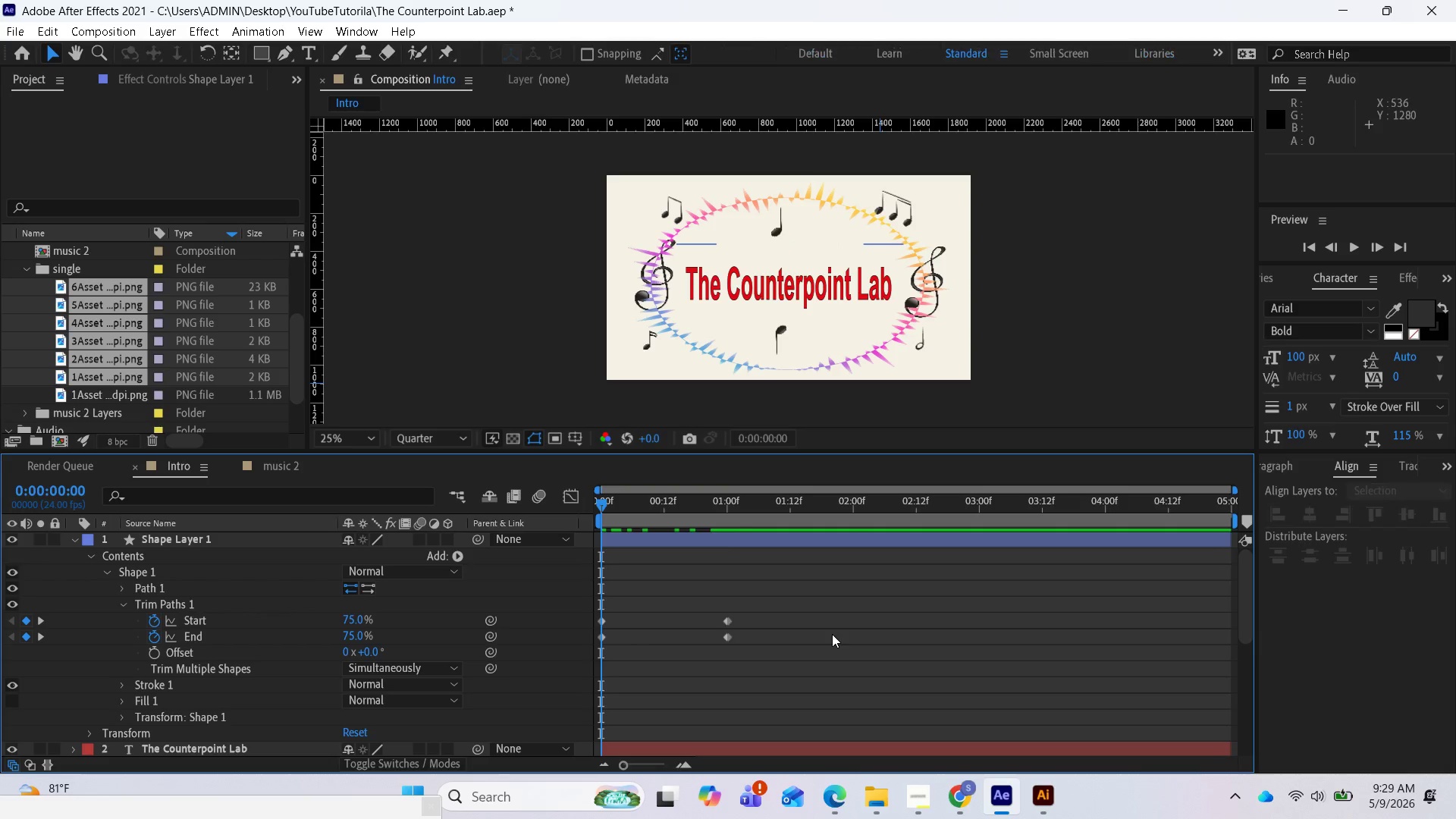 
key(Space)
 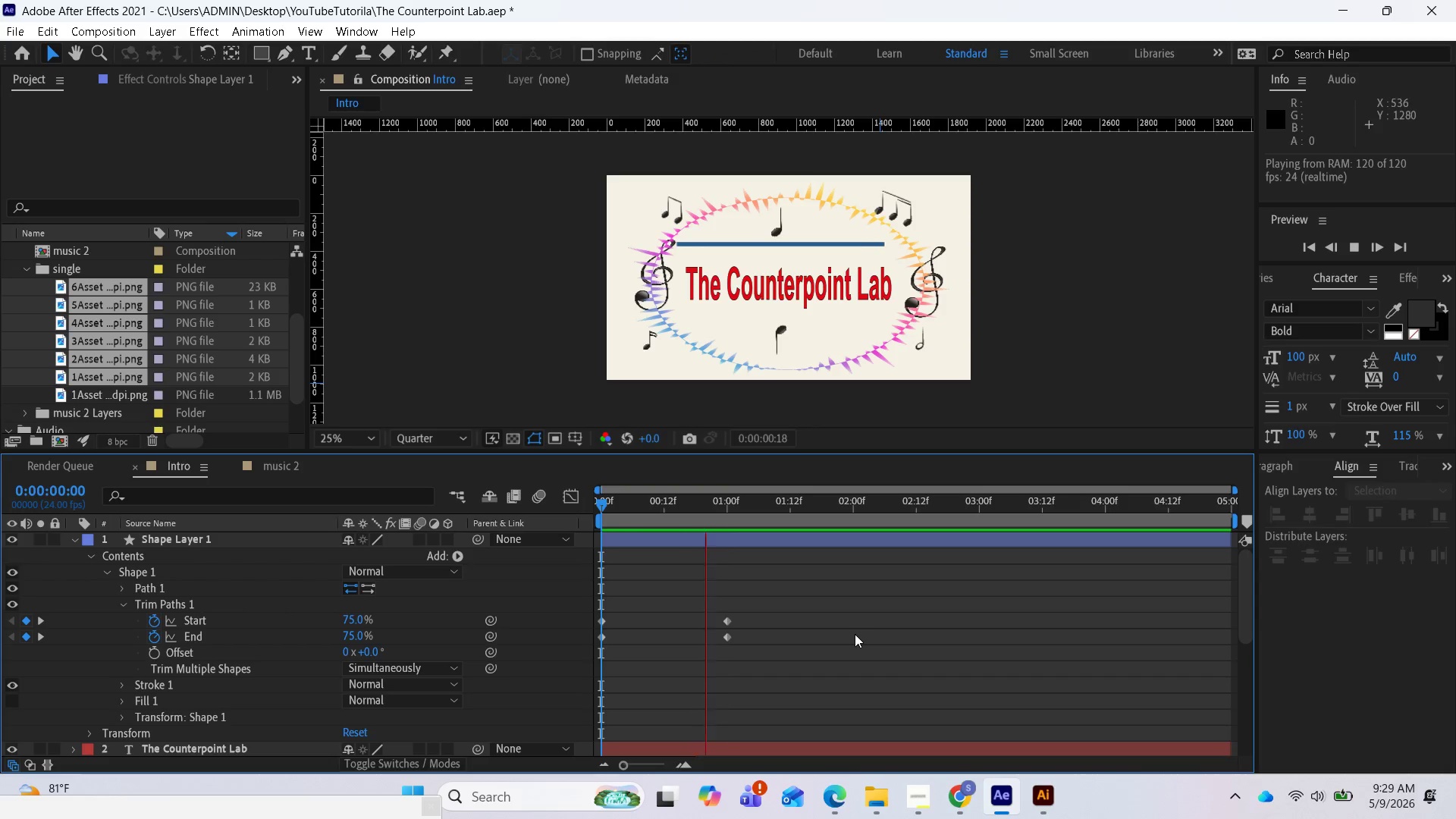 
key(Space)
 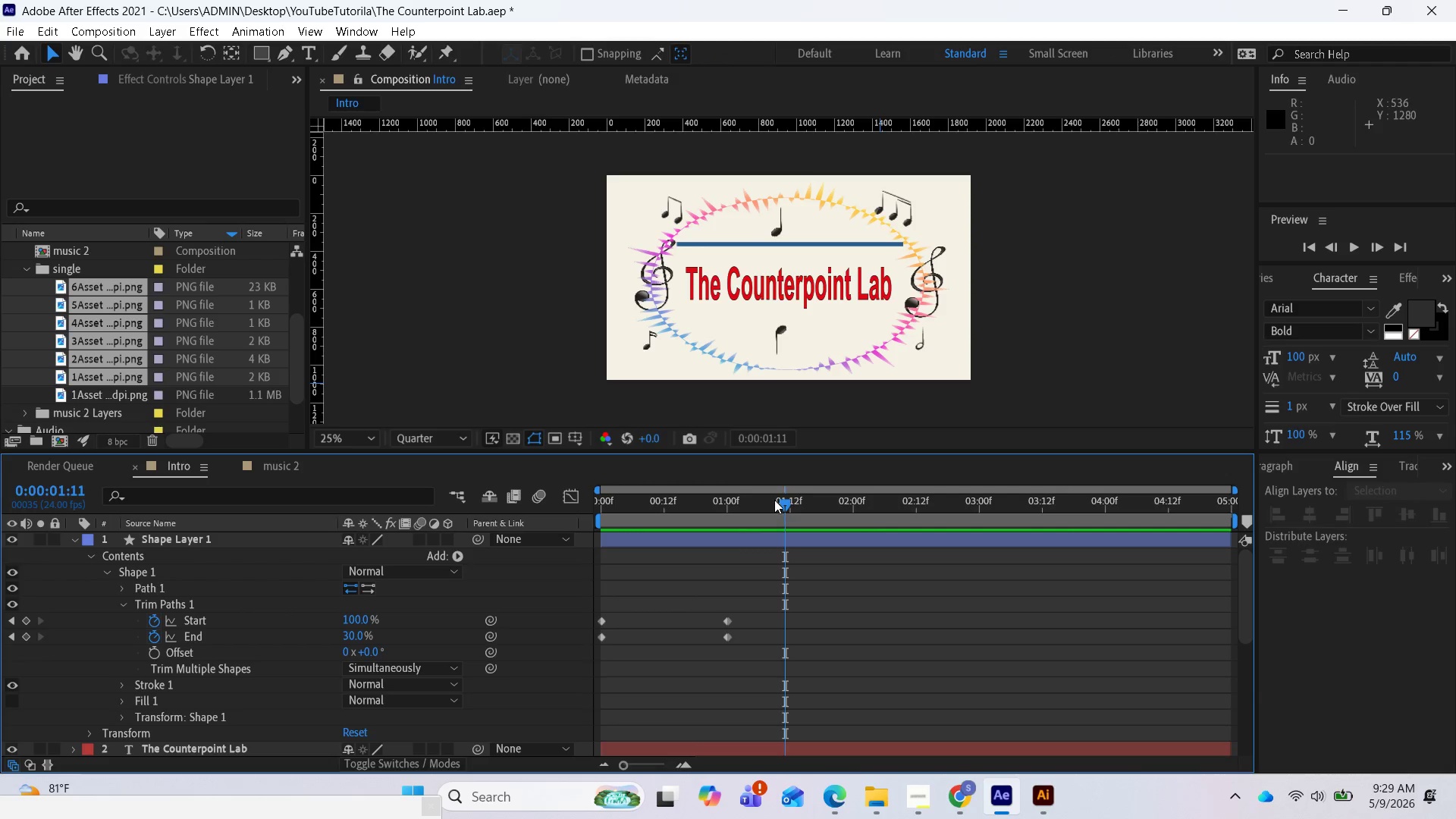 
left_click_drag(start_coordinate=[775, 500], to_coordinate=[610, 523])
 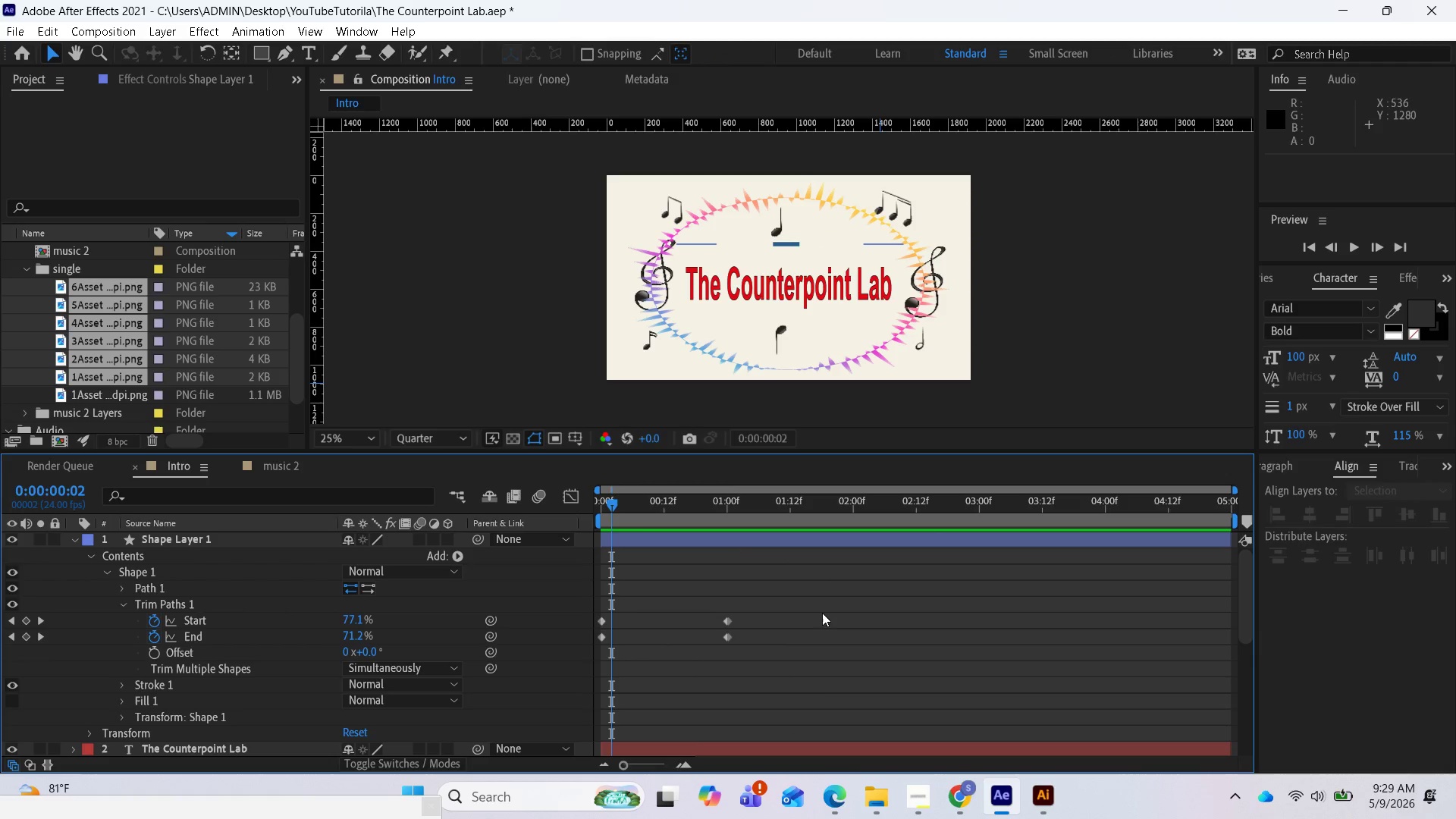 
left_click([804, 726])
 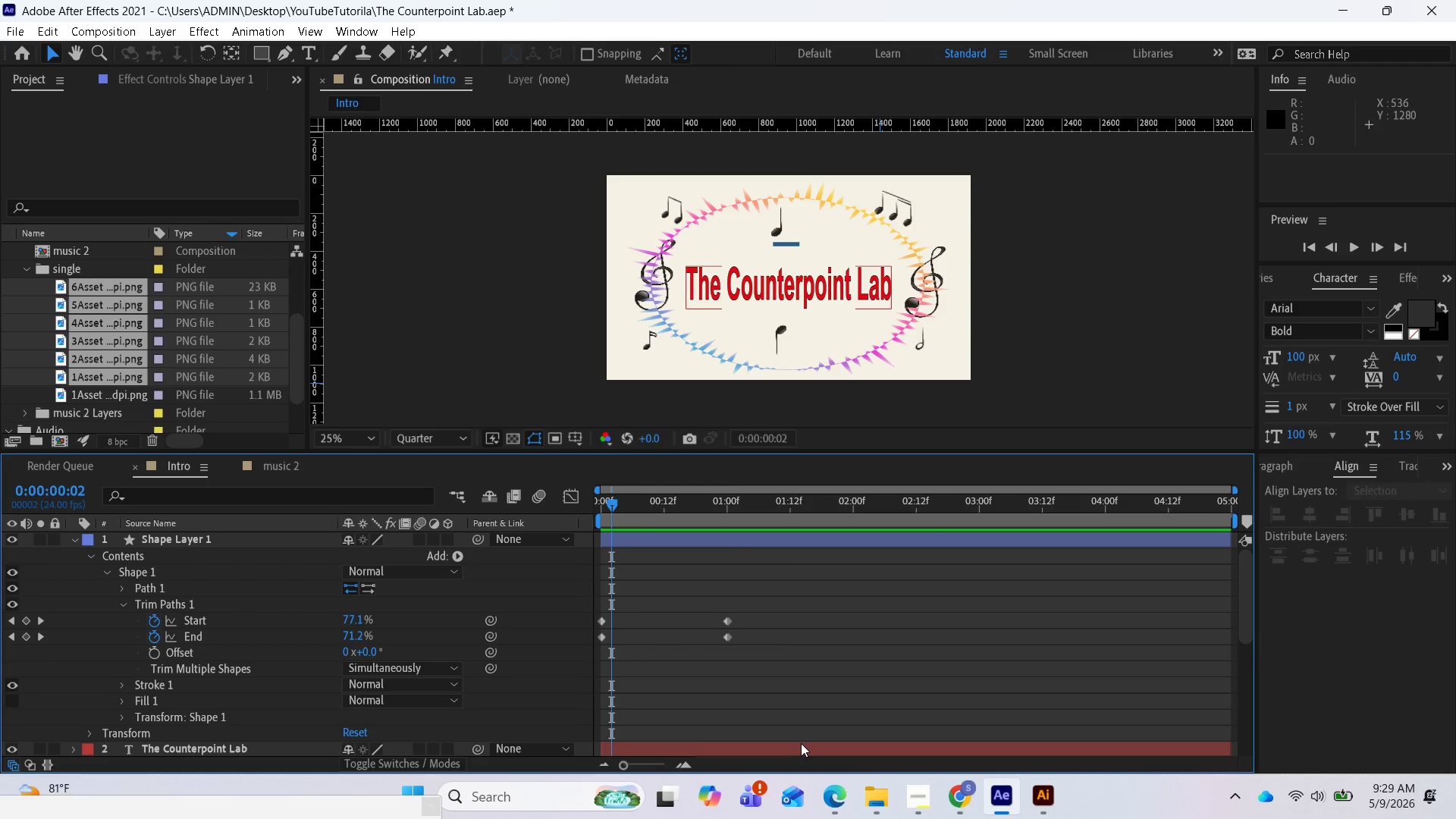 
left_click([801, 743])
 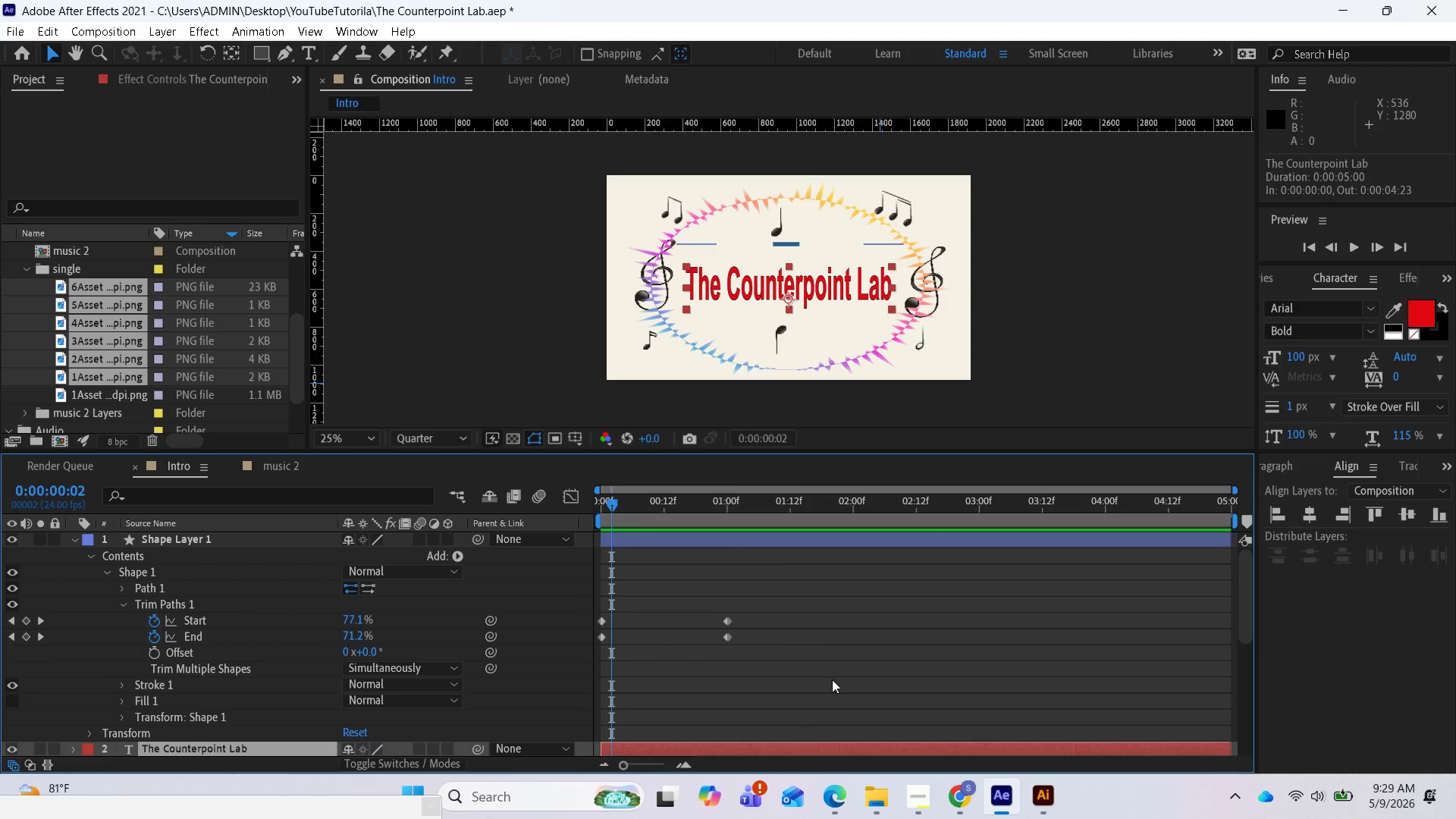 
key(Space)
 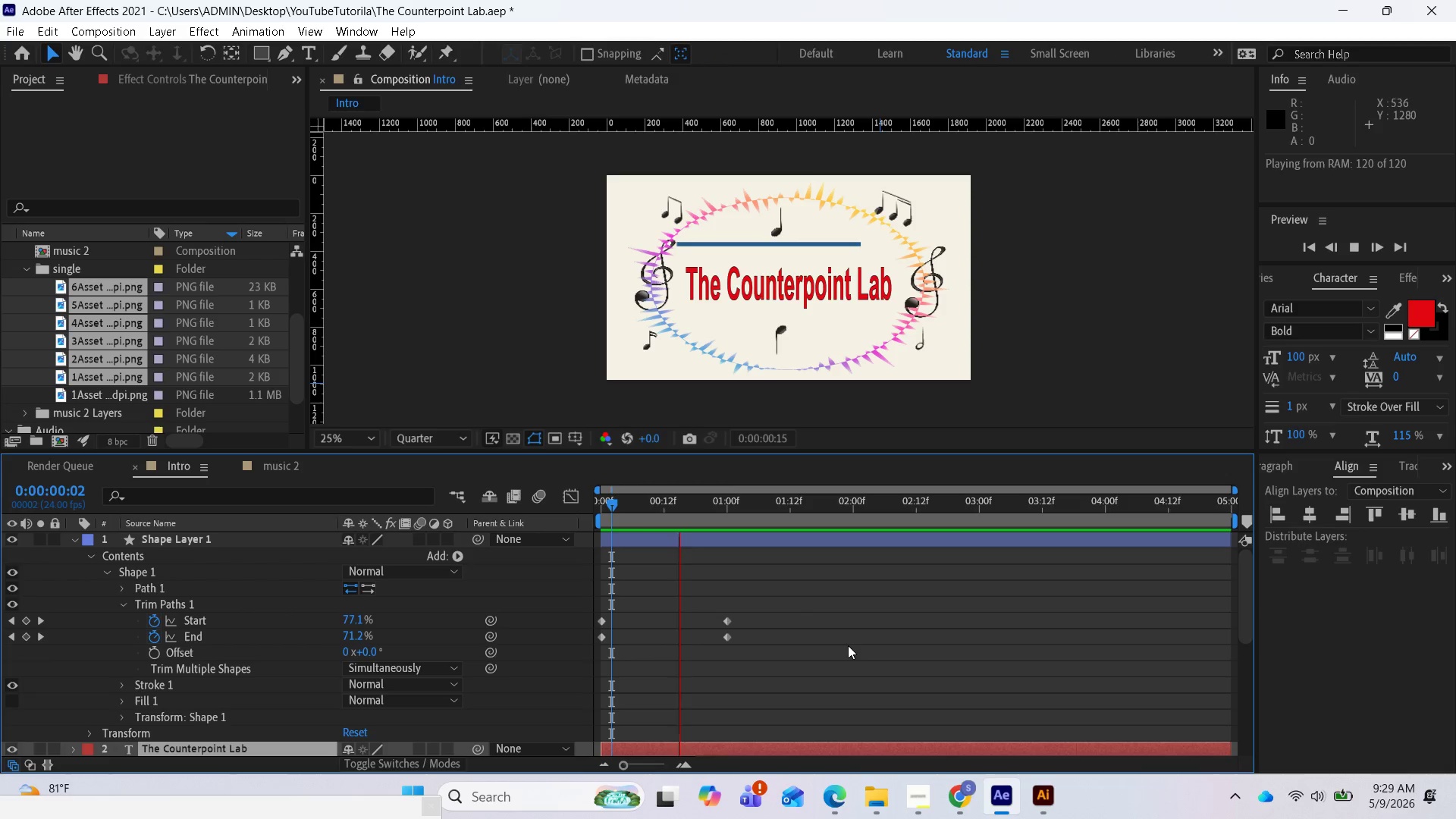 
key(Space)
 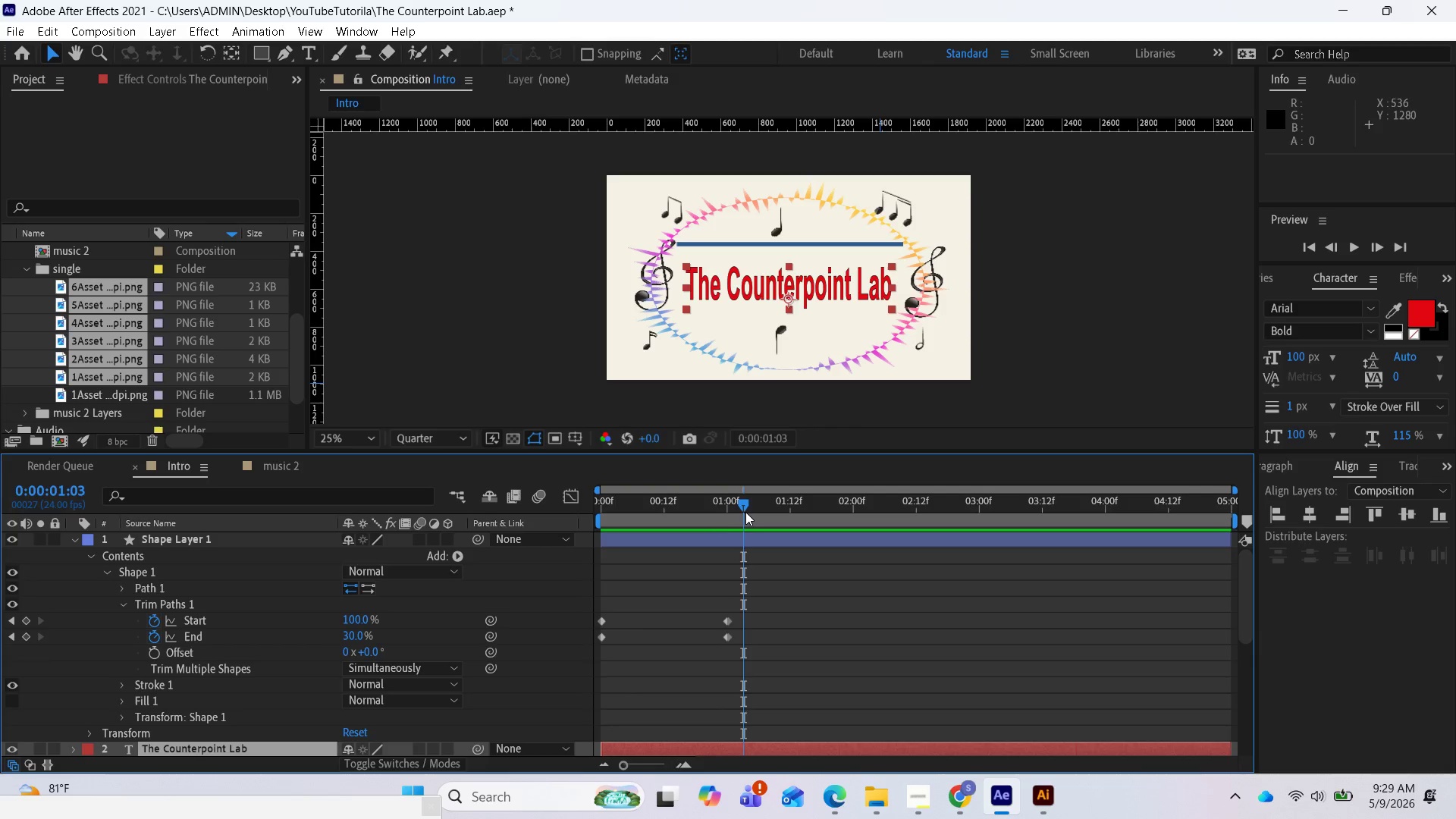 
left_click_drag(start_coordinate=[744, 507], to_coordinate=[619, 516])
 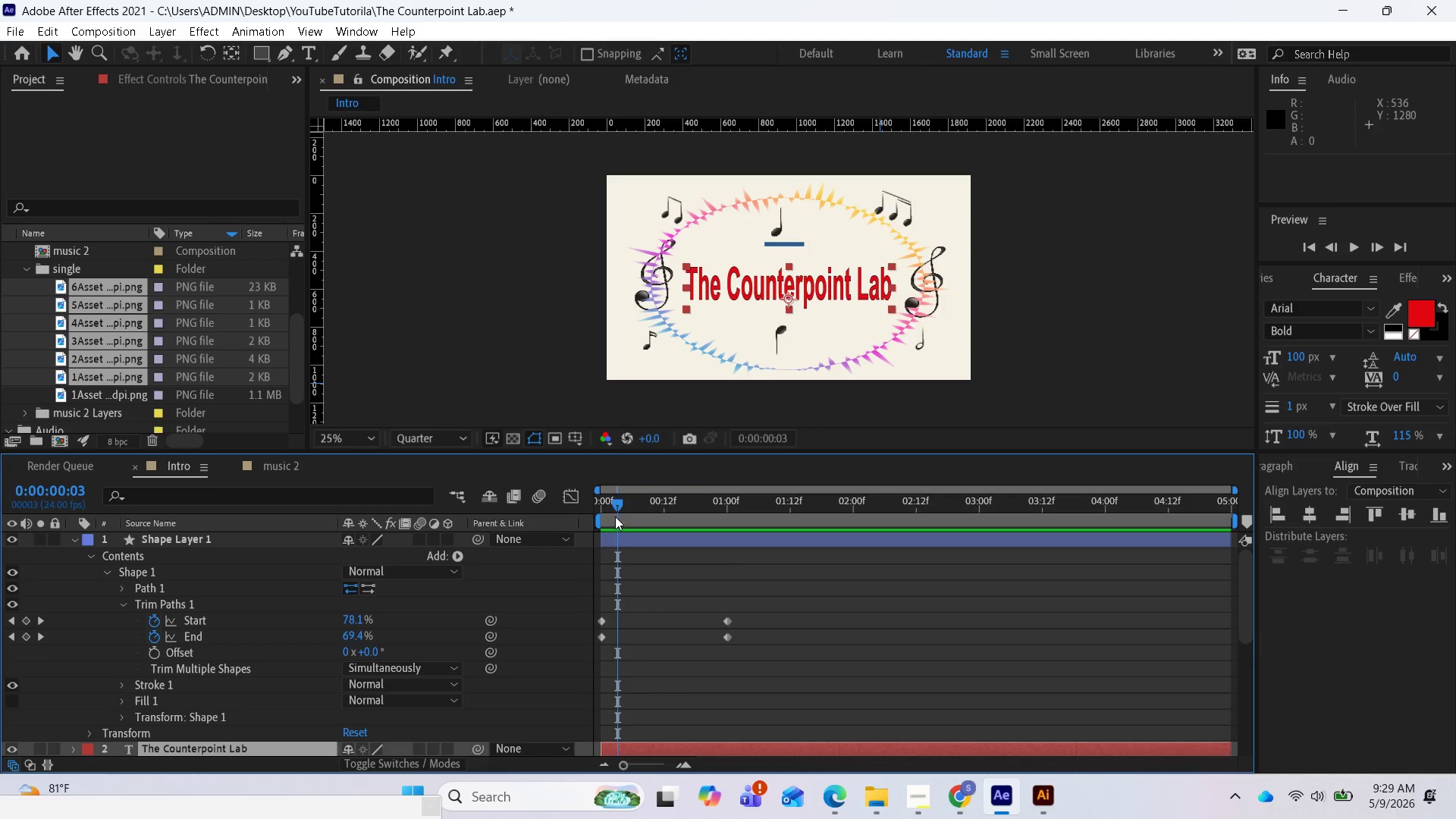 
left_click_drag(start_coordinate=[613, 510], to_coordinate=[583, 507])
 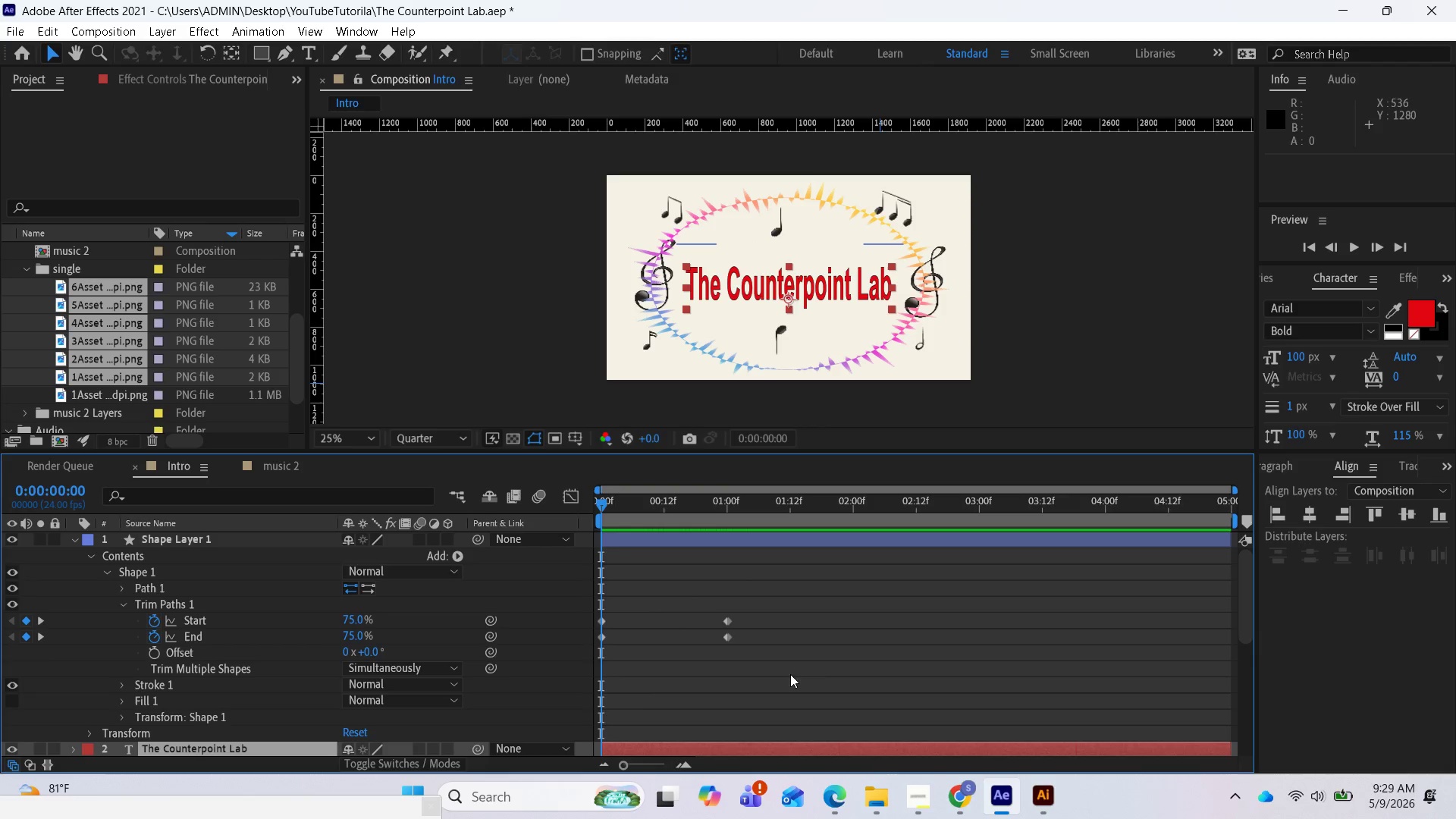 
key(Space)
 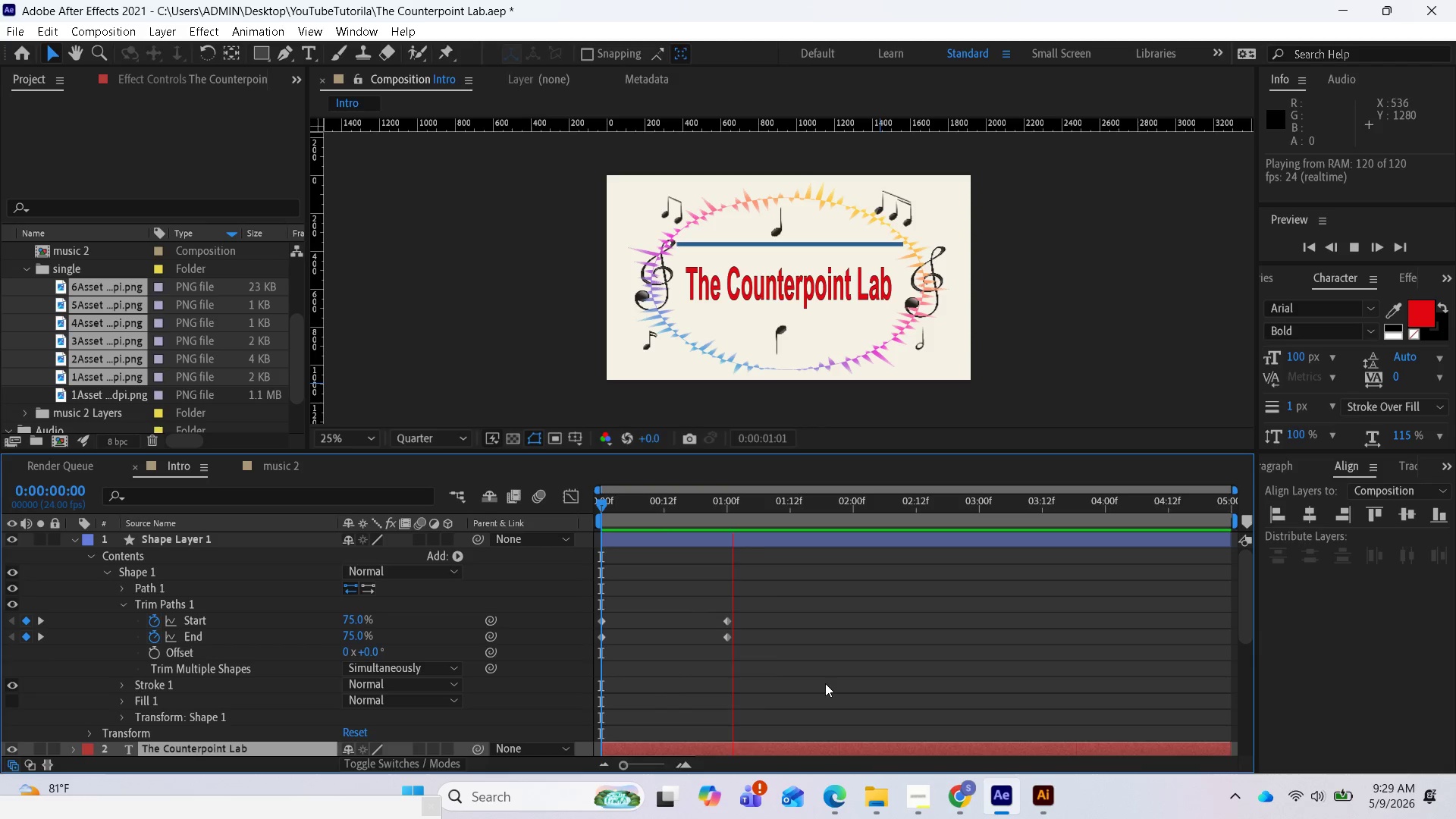 
key(Space)
 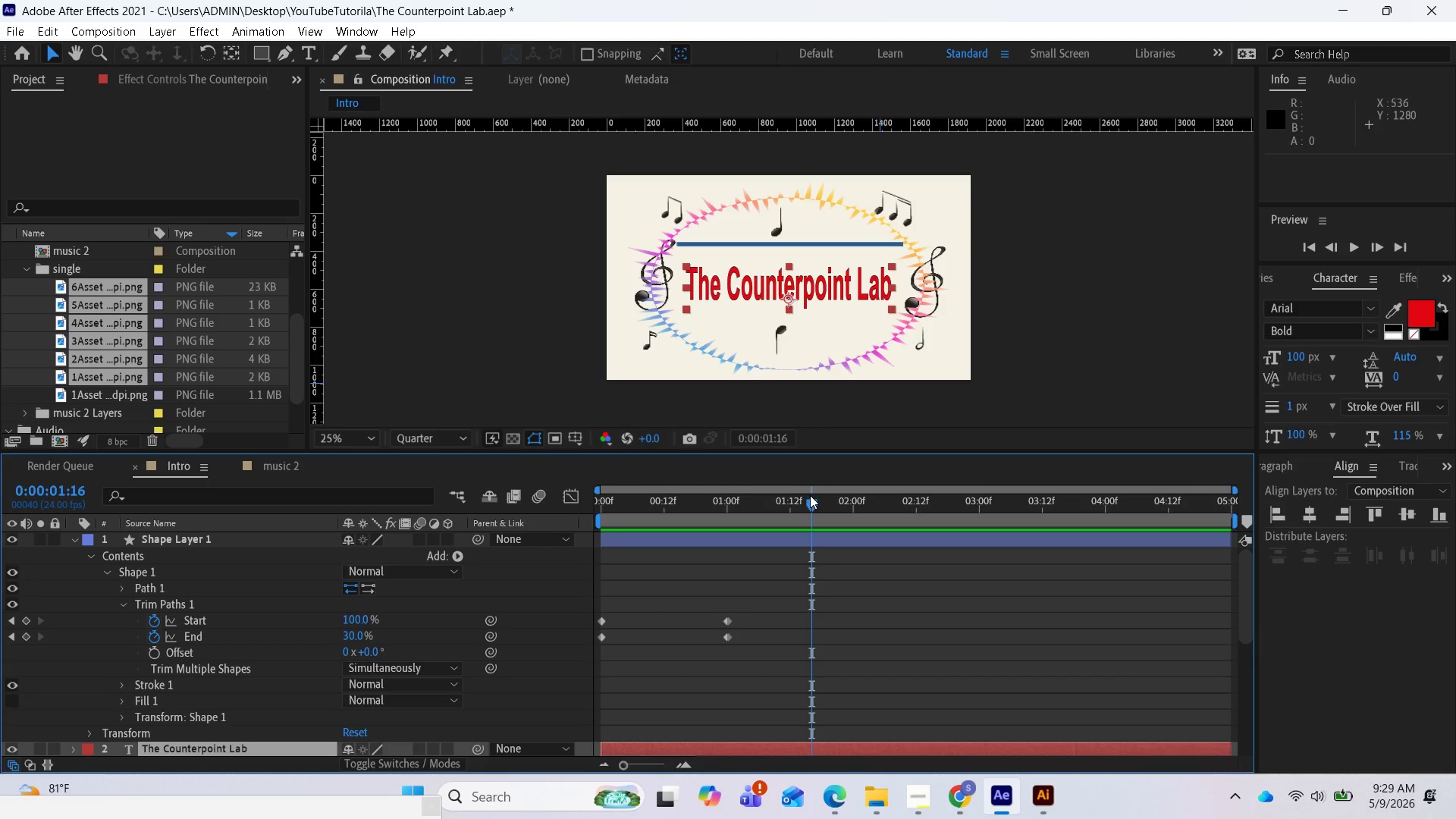 
left_click_drag(start_coordinate=[810, 495], to_coordinate=[729, 532])
 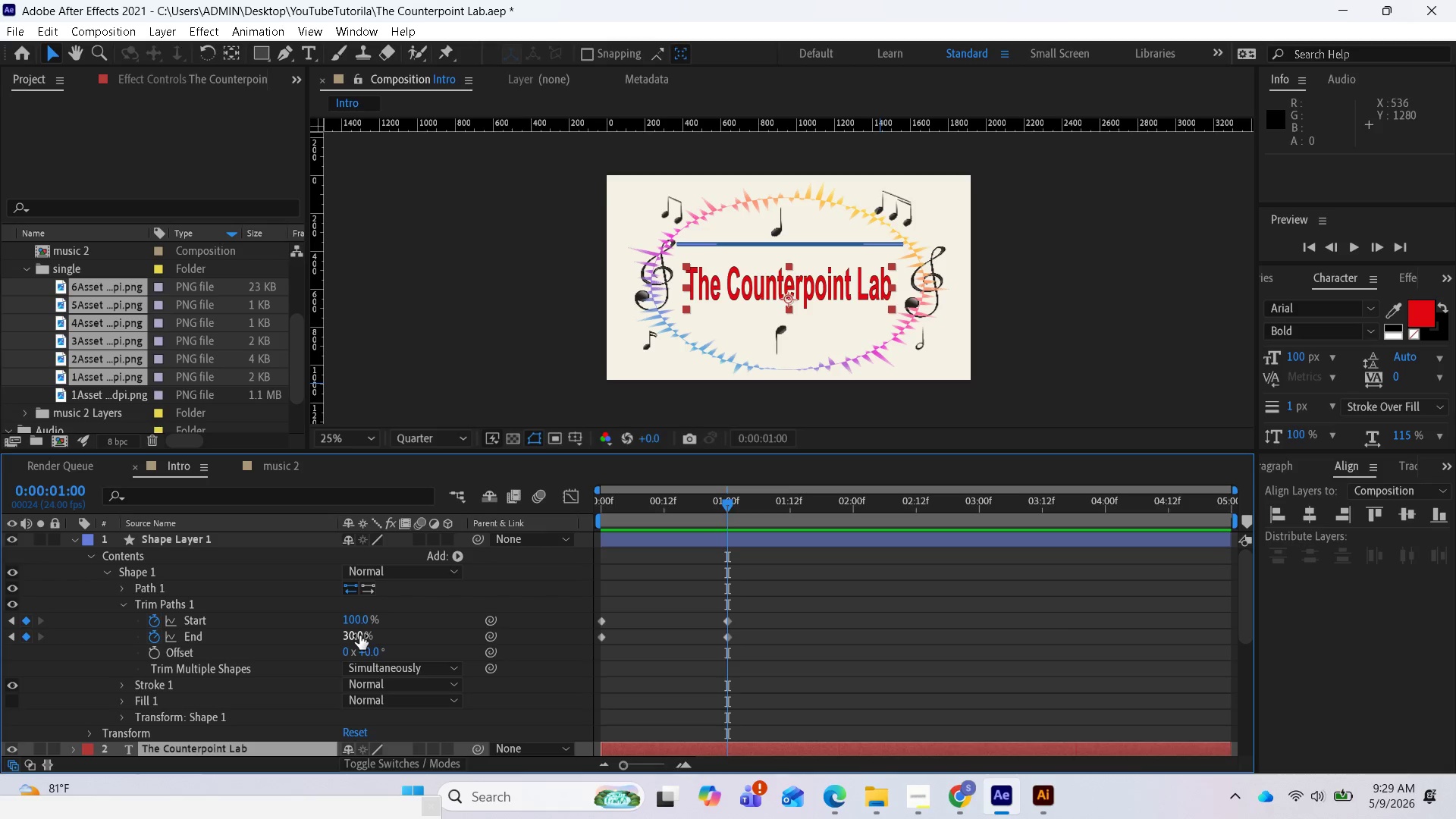 
wait(7.25)
 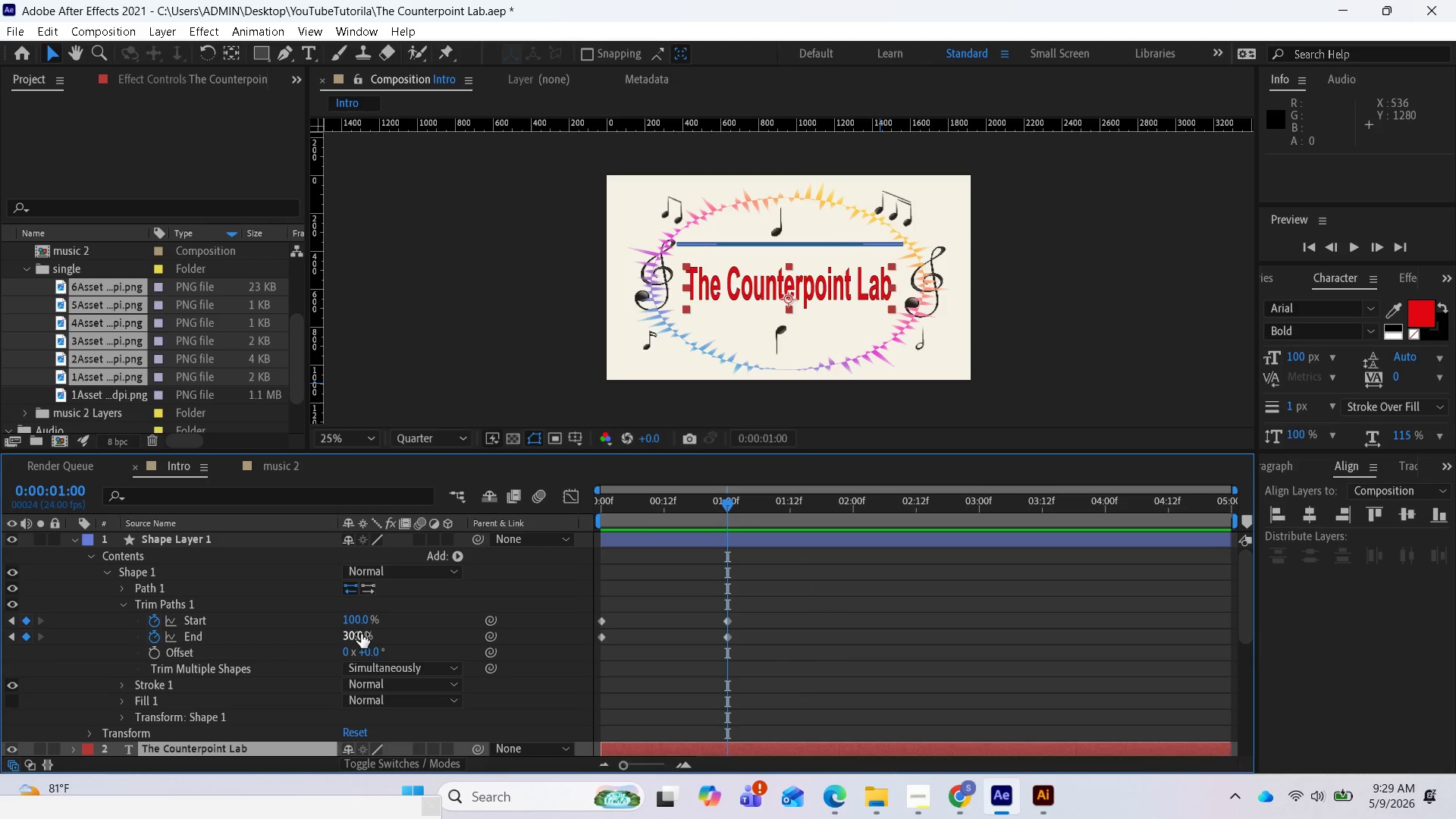 
left_click_drag(start_coordinate=[726, 507], to_coordinate=[581, 541])
 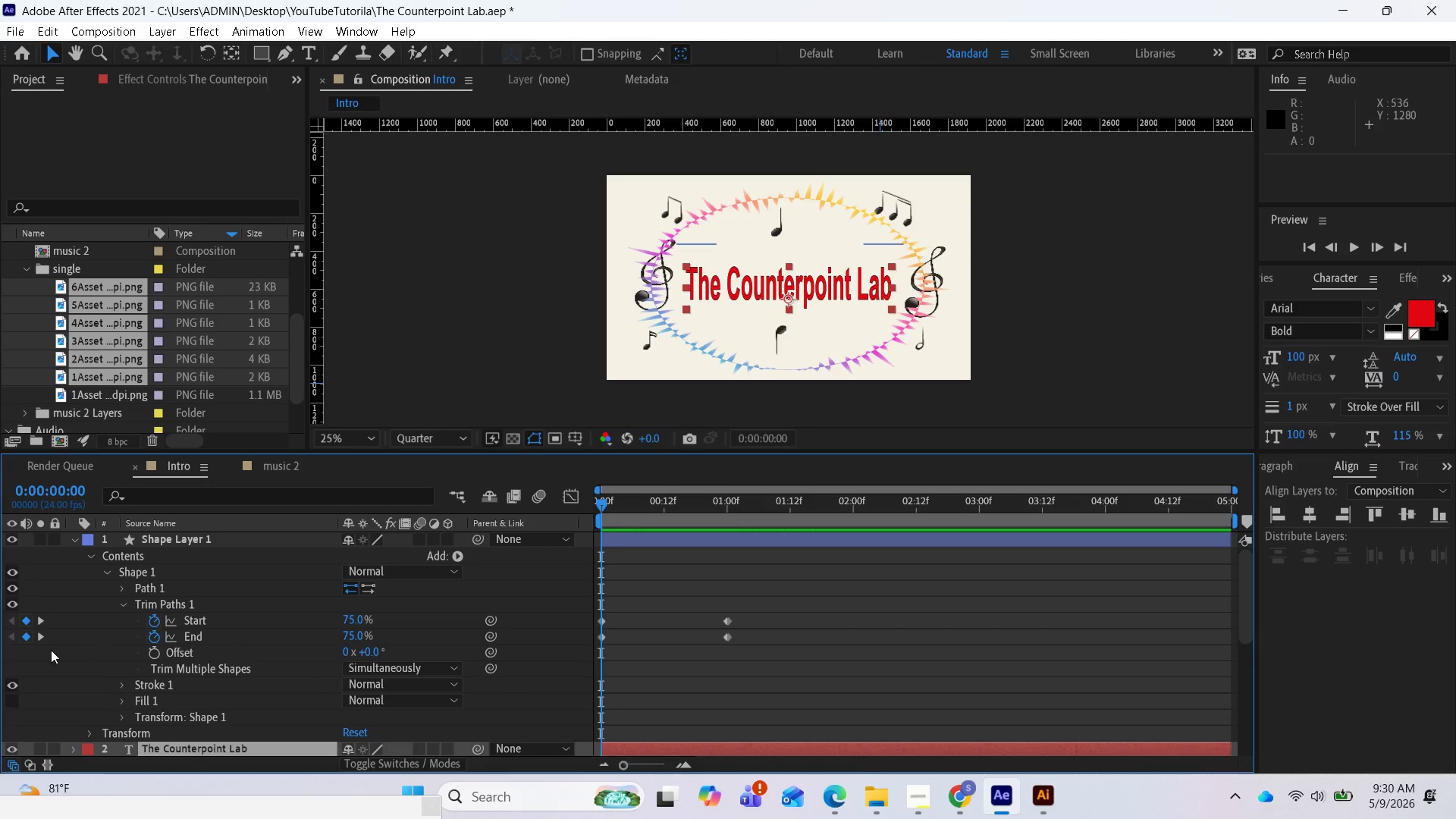 
wait(5.02)
 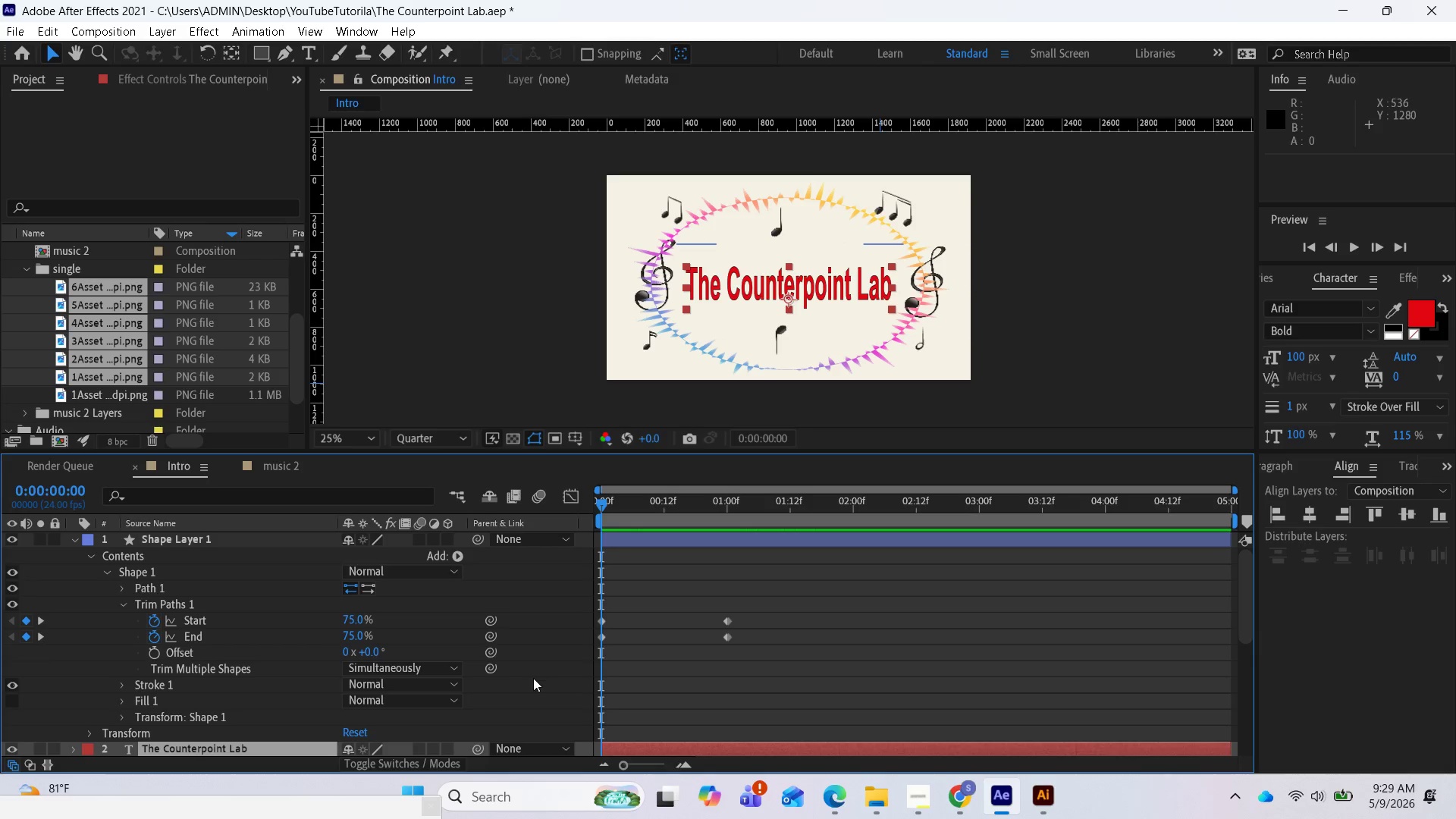 
left_click([39, 638])
 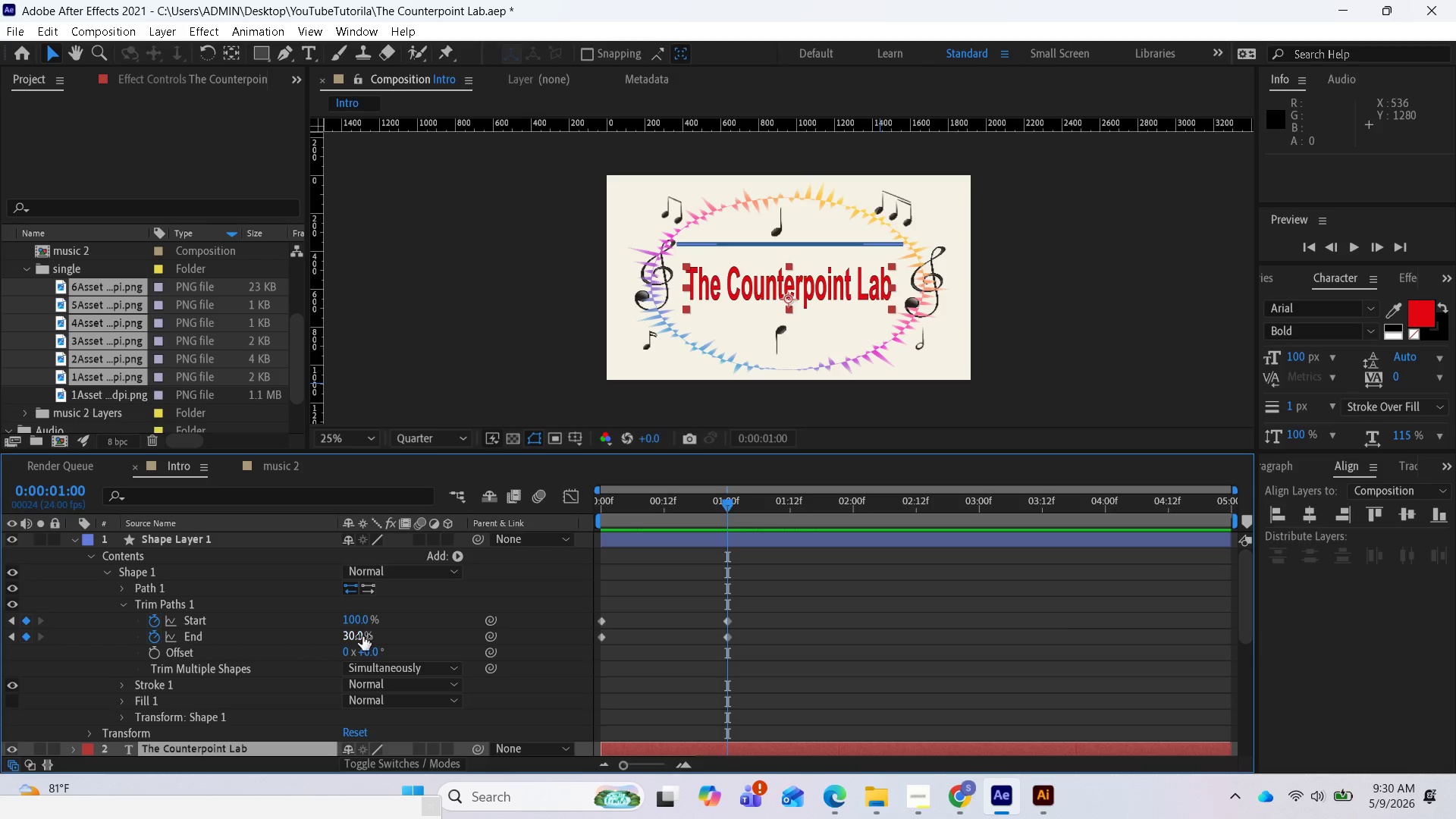 
left_click_drag(start_coordinate=[351, 636], to_coordinate=[320, 642])
 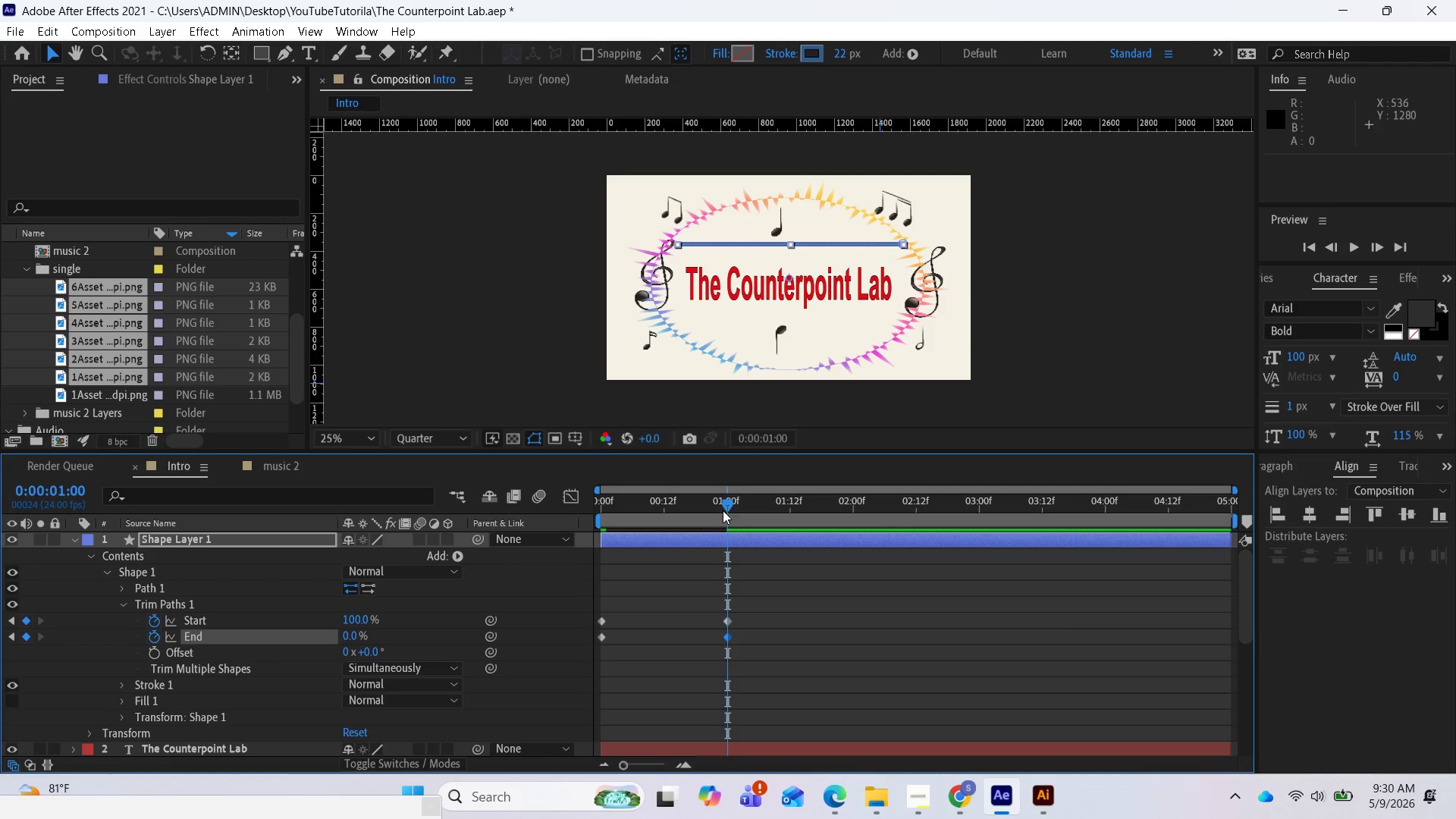 
left_click_drag(start_coordinate=[725, 507], to_coordinate=[538, 519])
 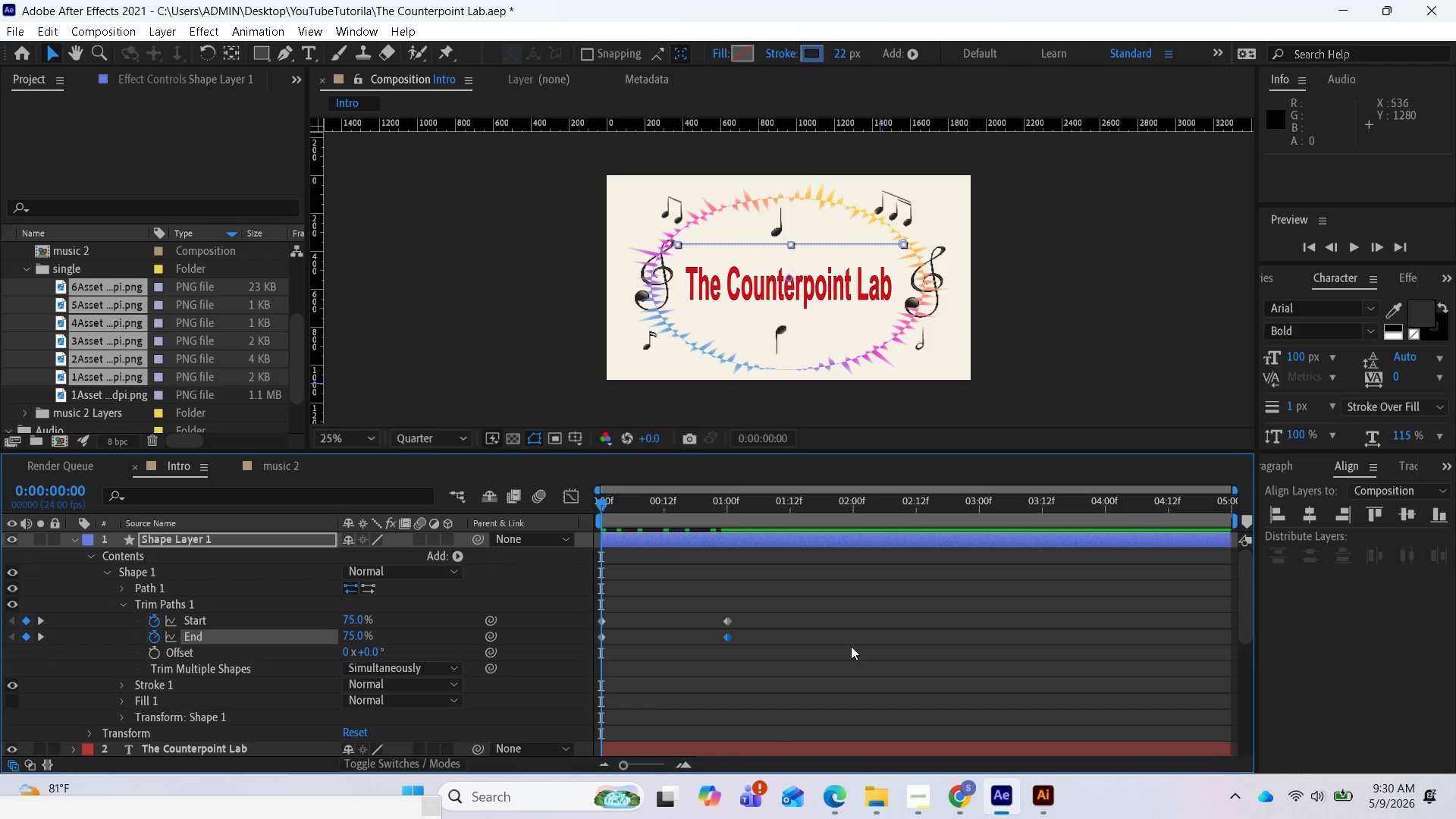 
key(Space)
 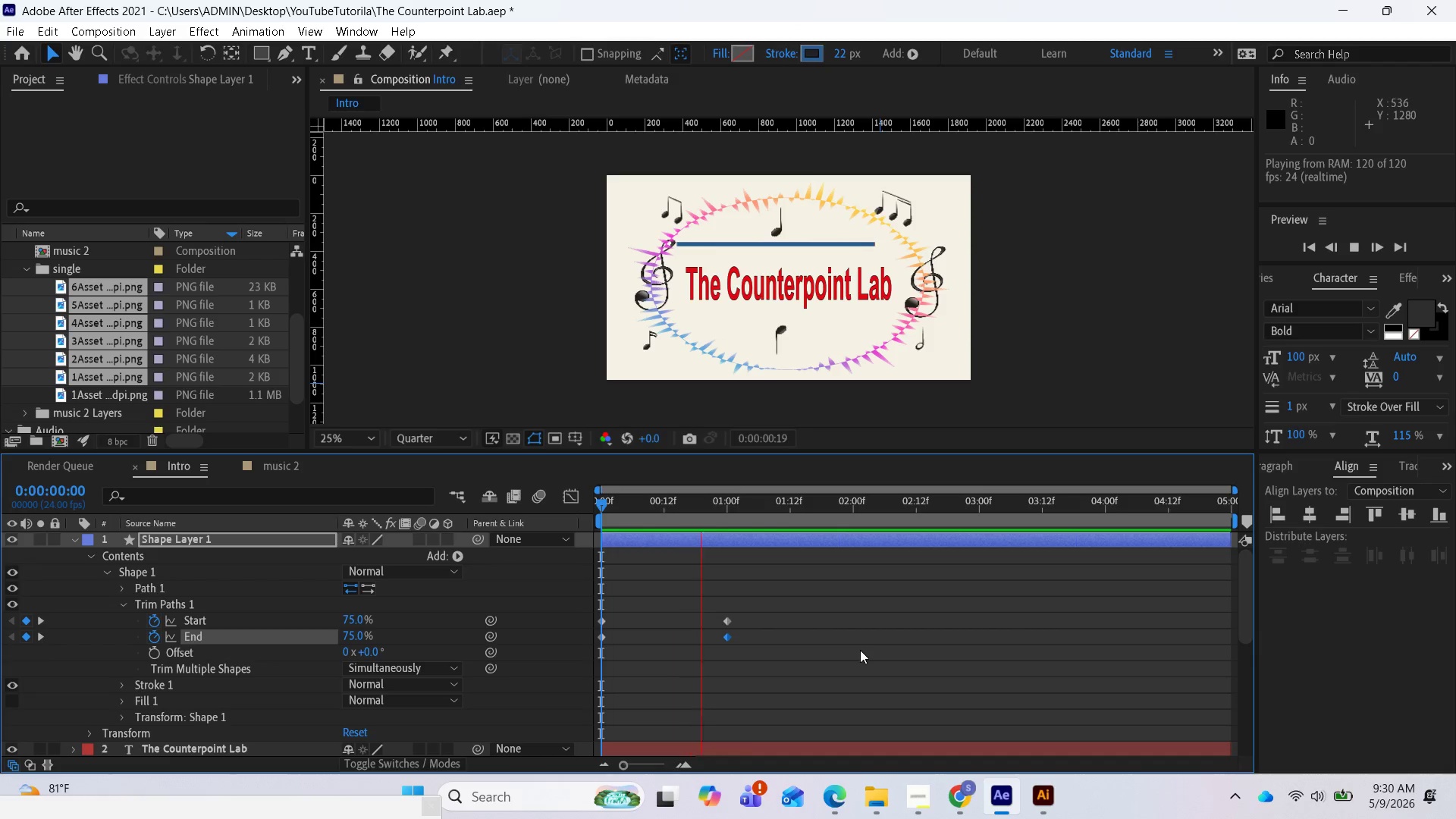 
key(Space)
 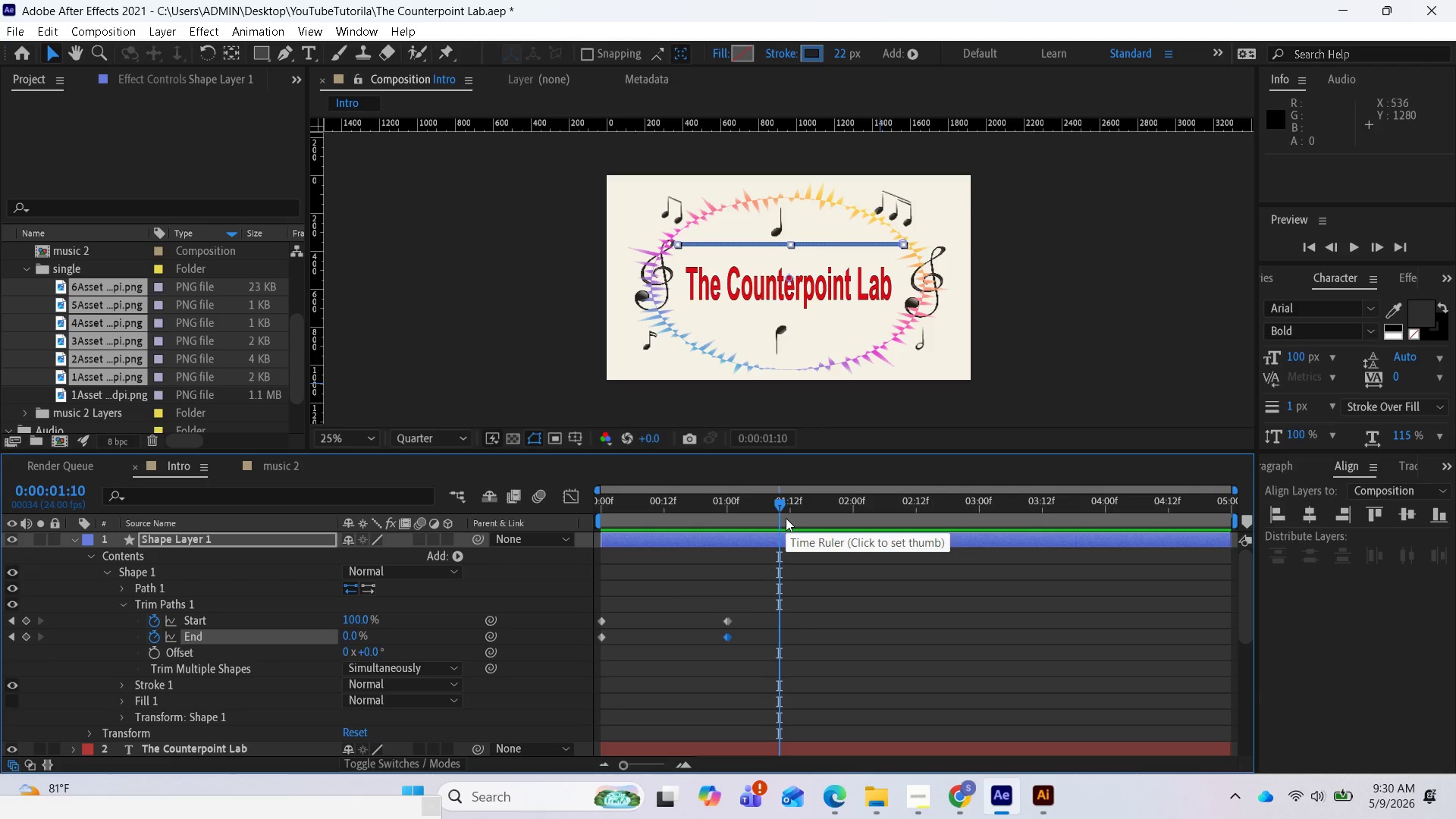 
left_click_drag(start_coordinate=[777, 506], to_coordinate=[607, 510])
 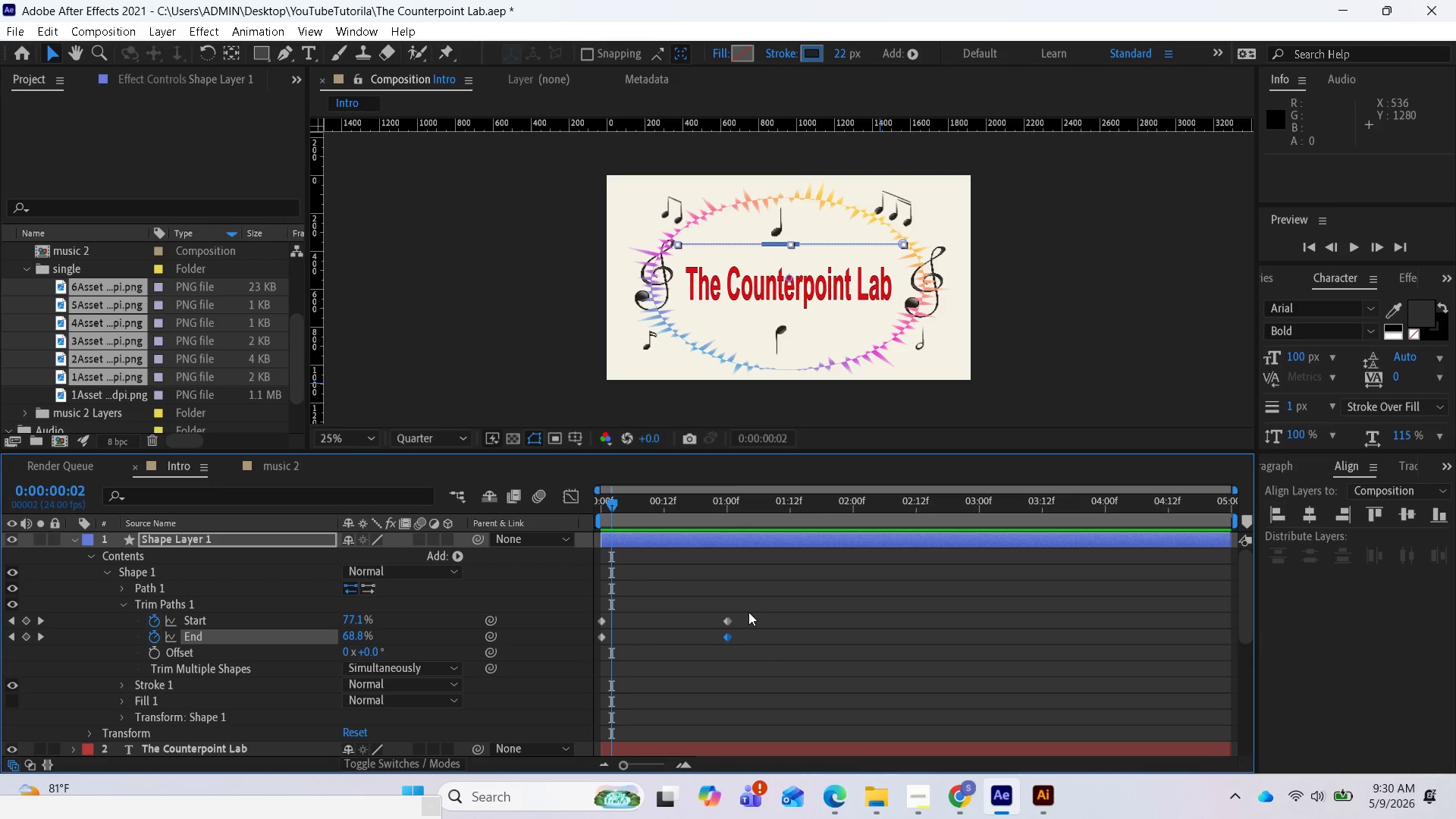 
key(Control+Z)
 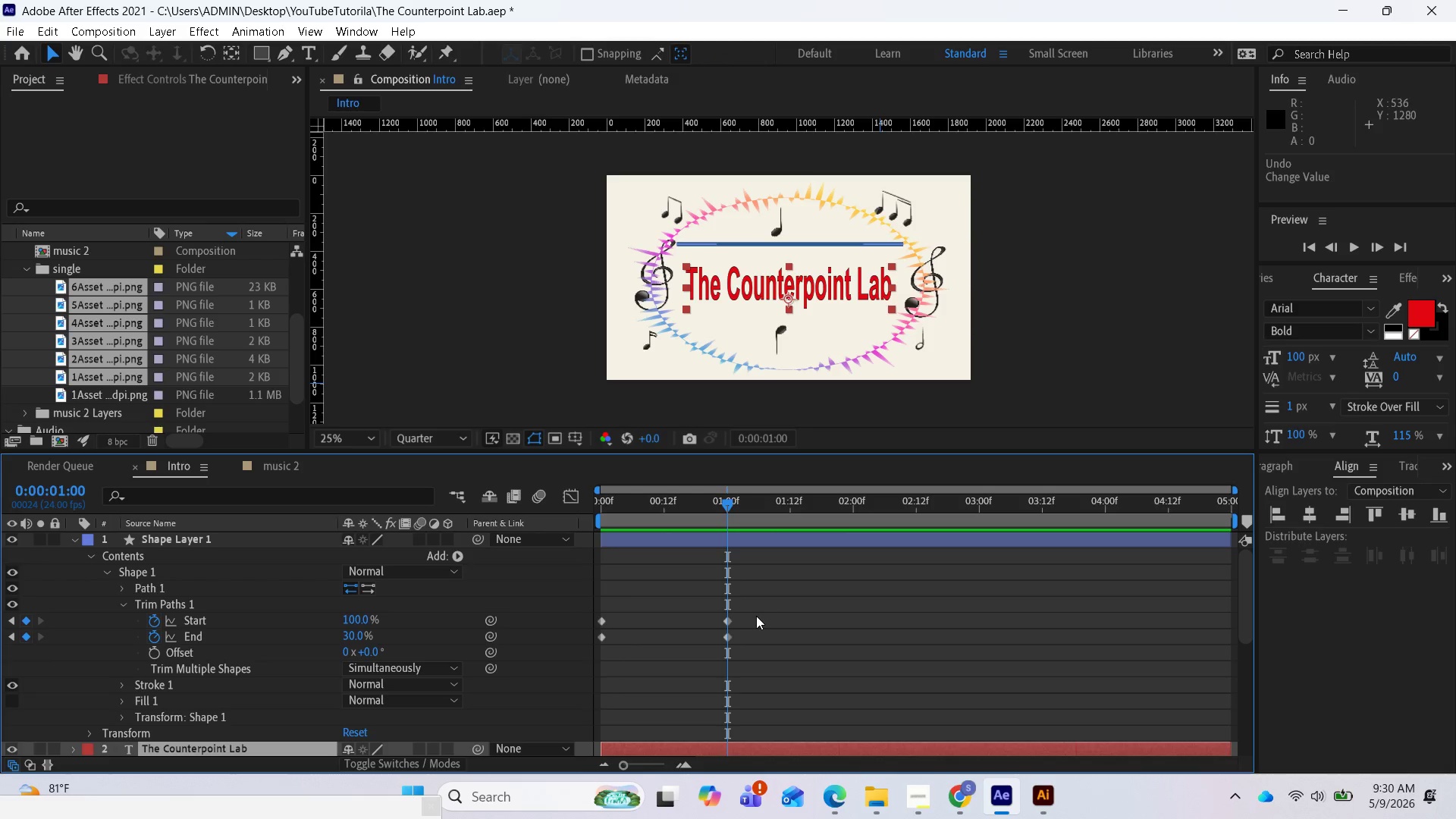 
key(Control+Z)
 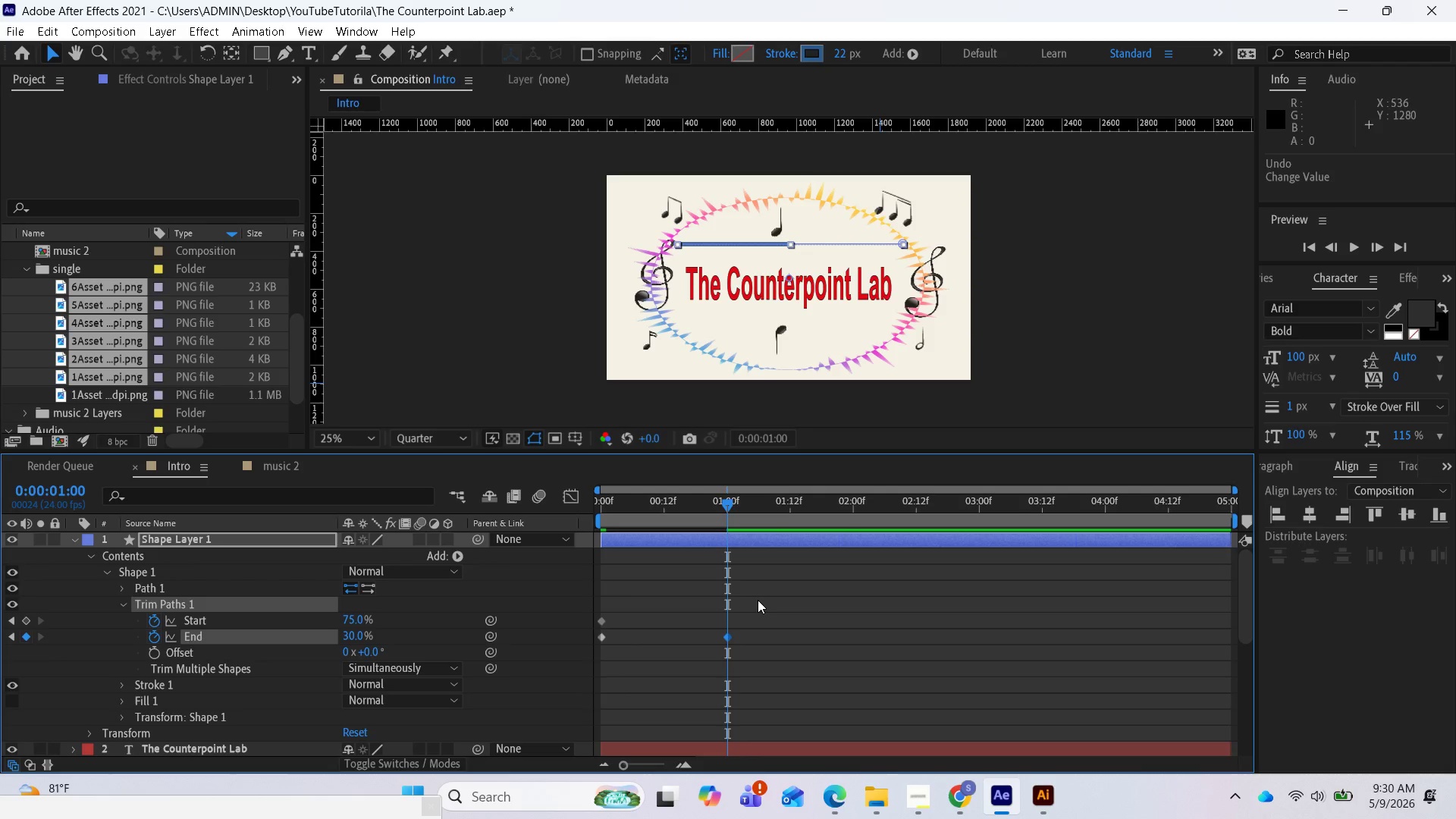 
key(Control+Z)
 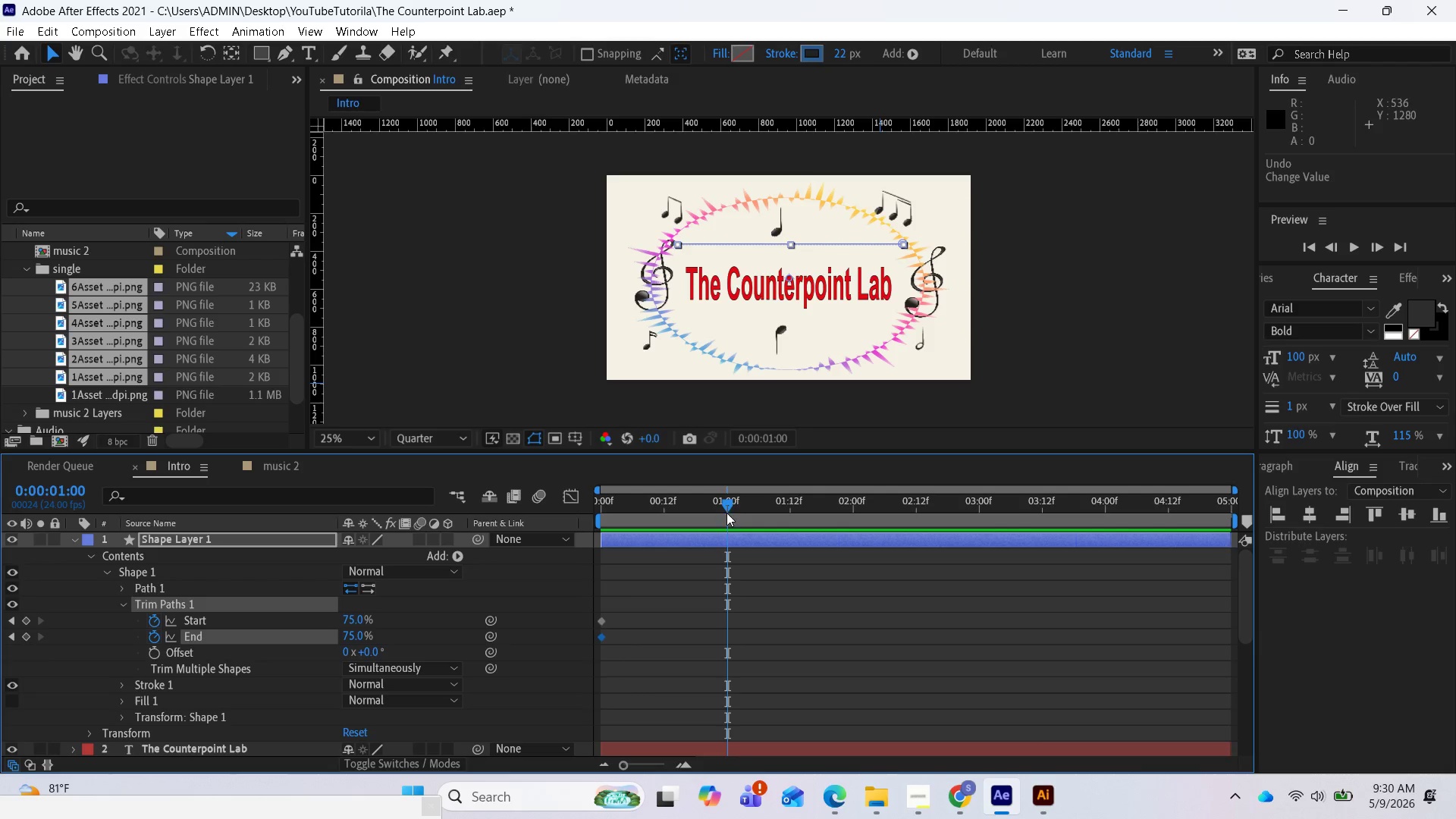 
left_click_drag(start_coordinate=[724, 509], to_coordinate=[632, 529])
 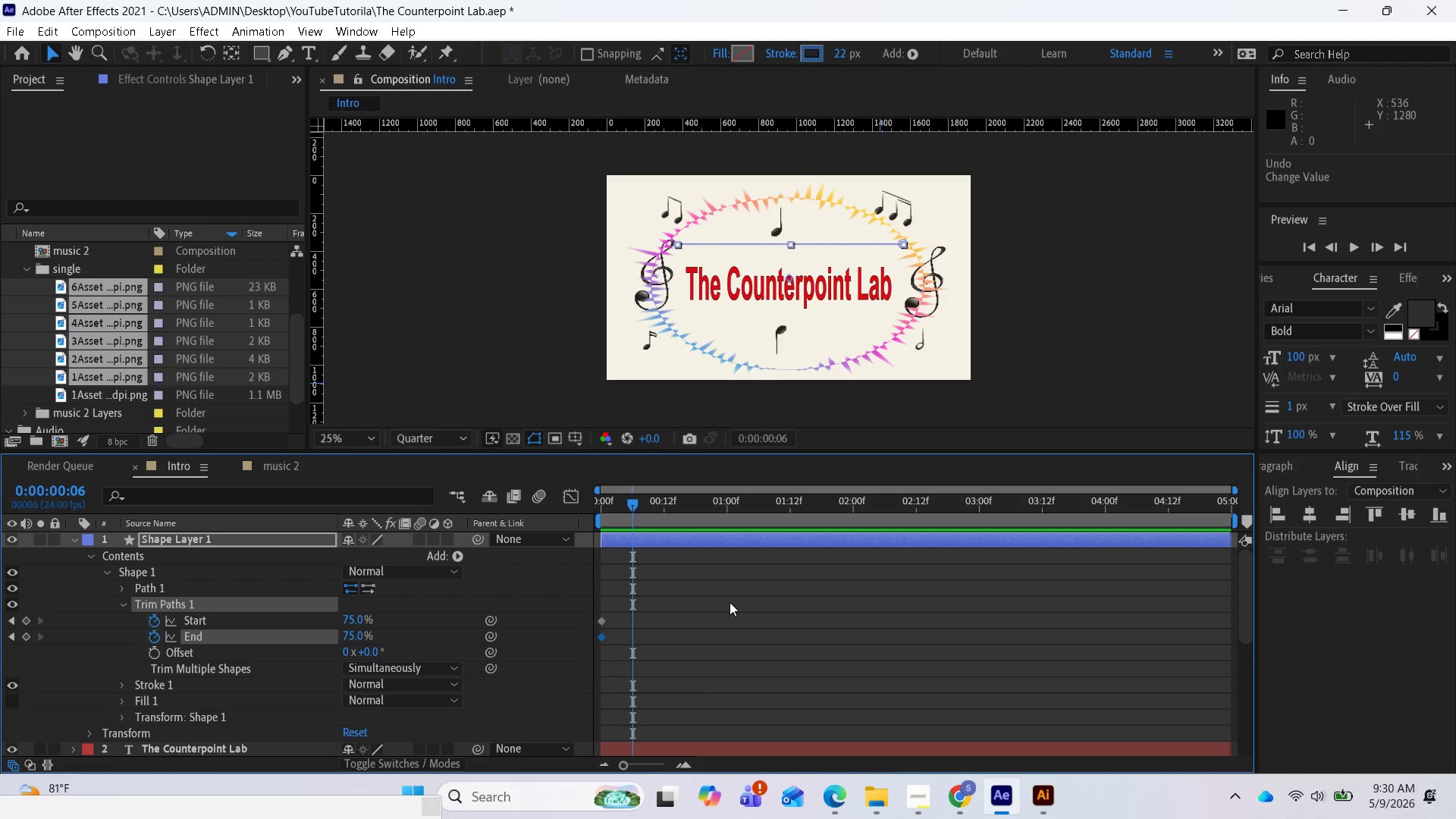 
key(Control+Z)
 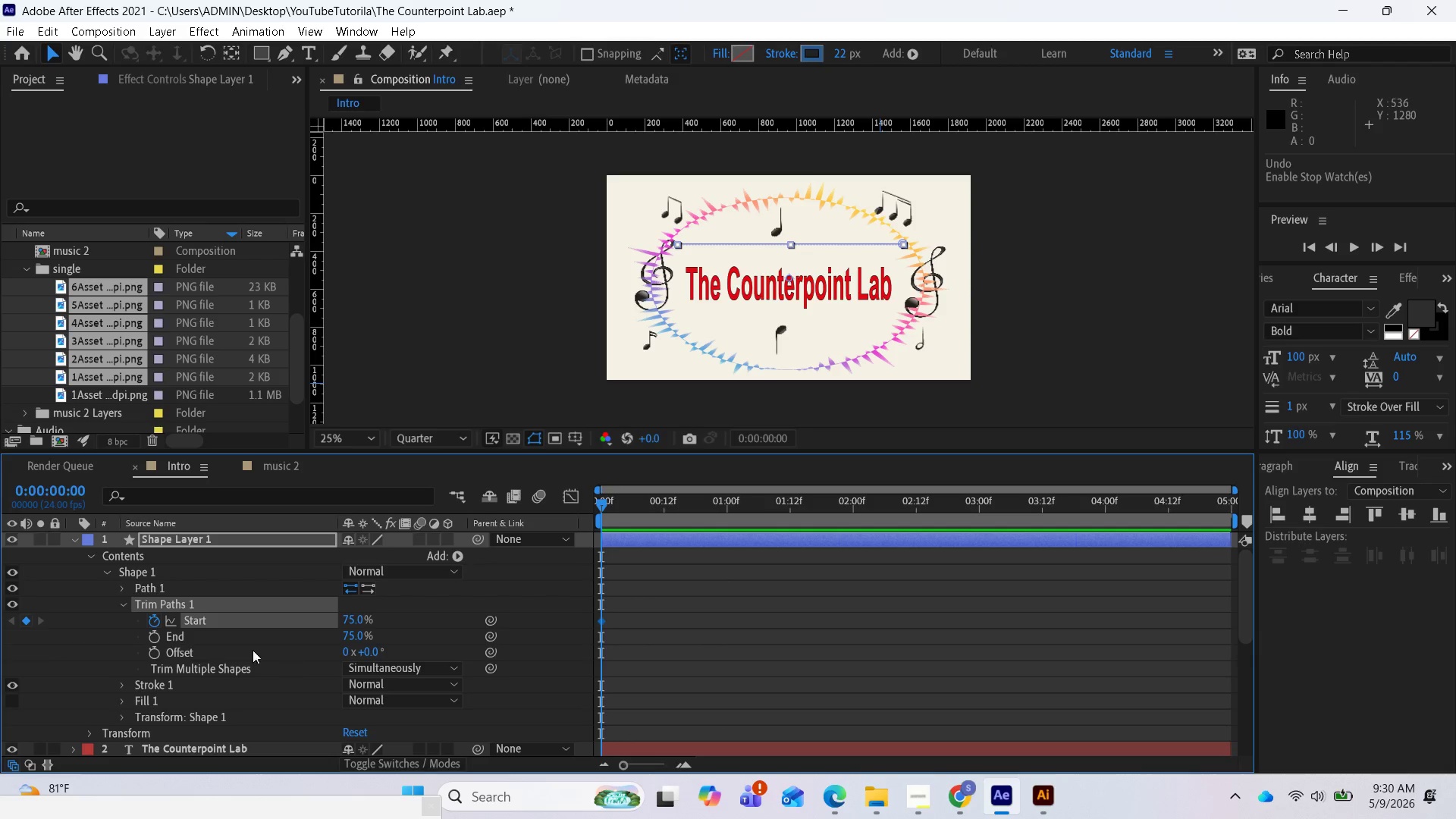 
left_click([151, 620])
 